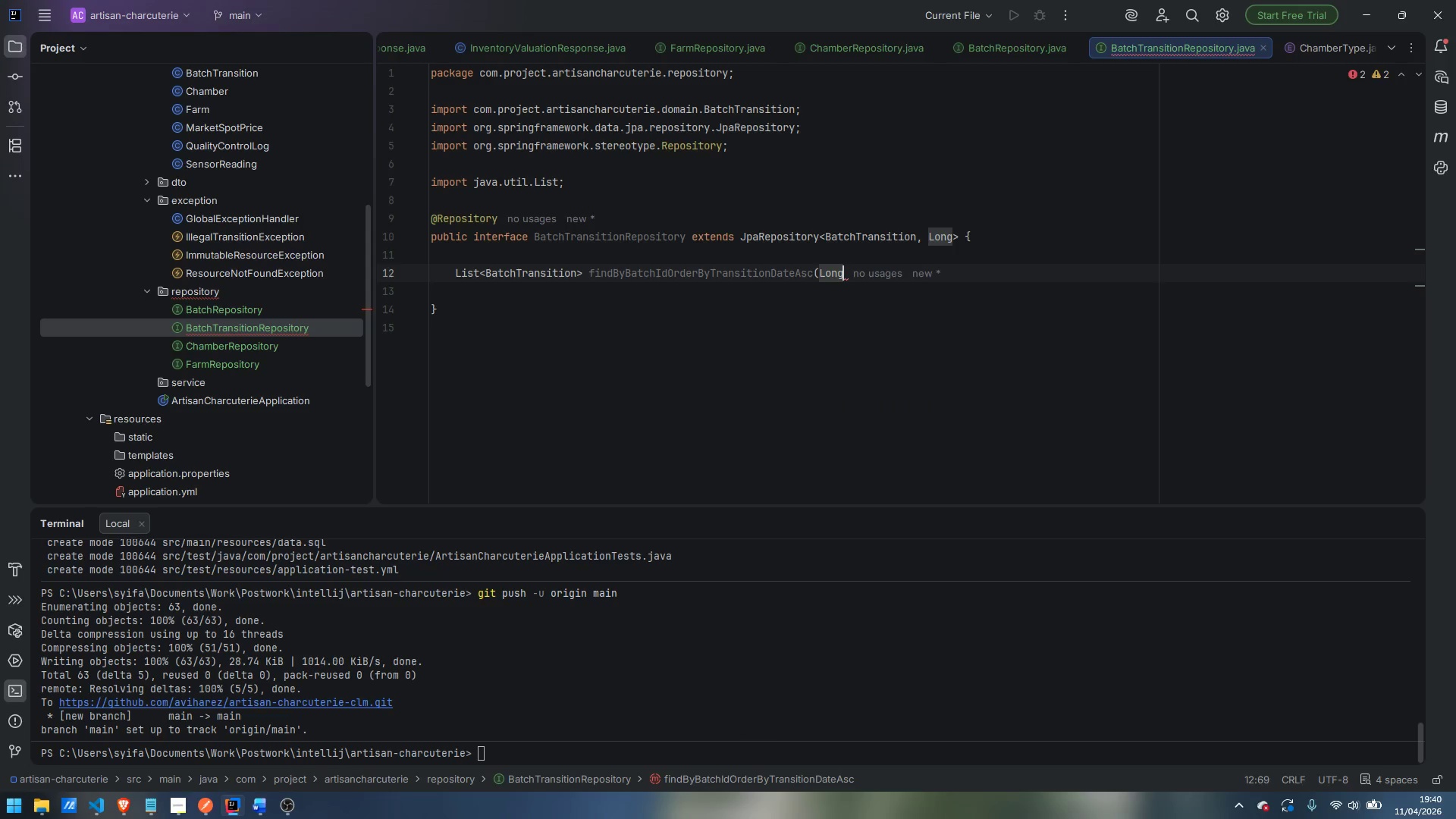 
 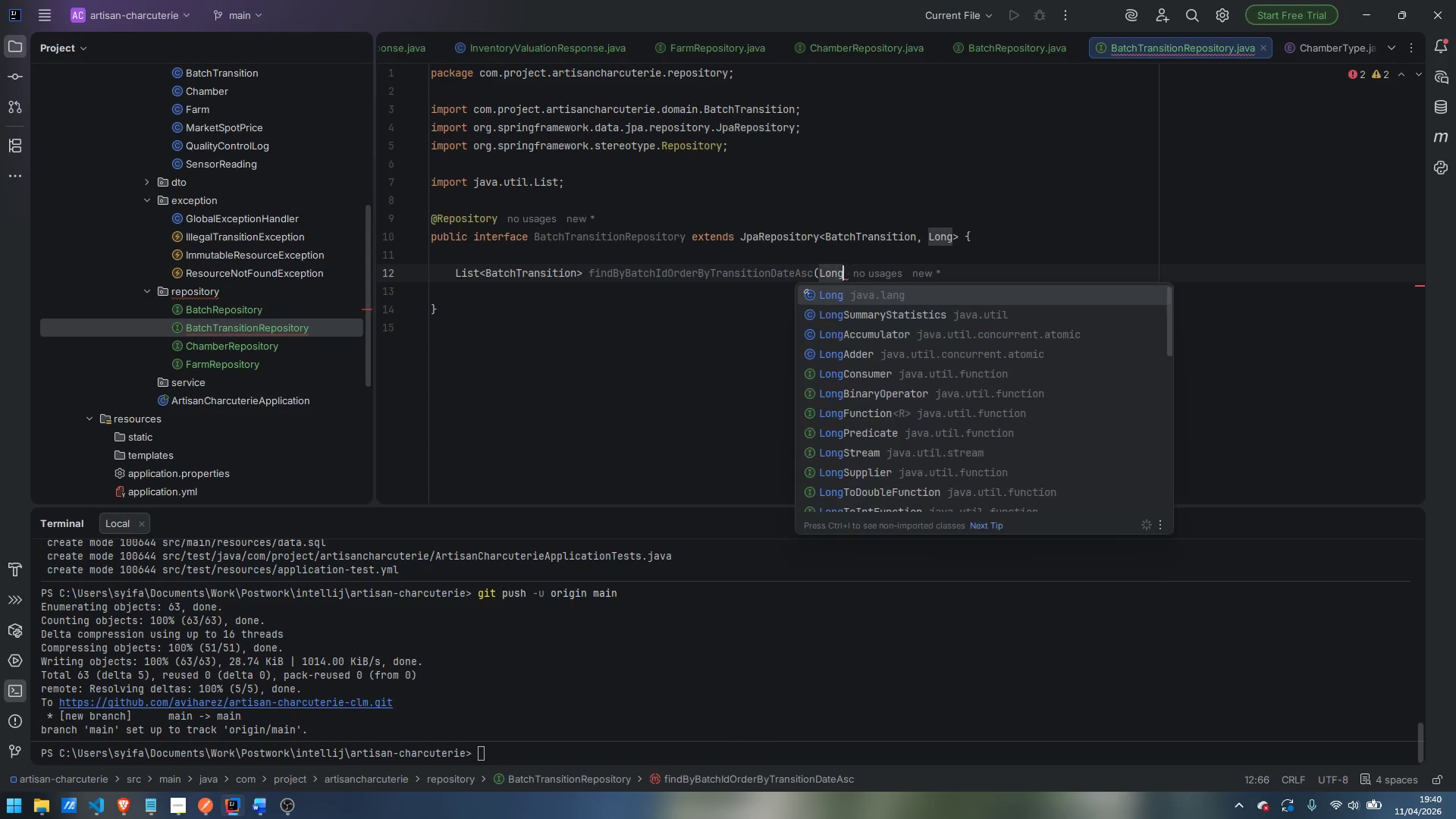 
key(Enter)
 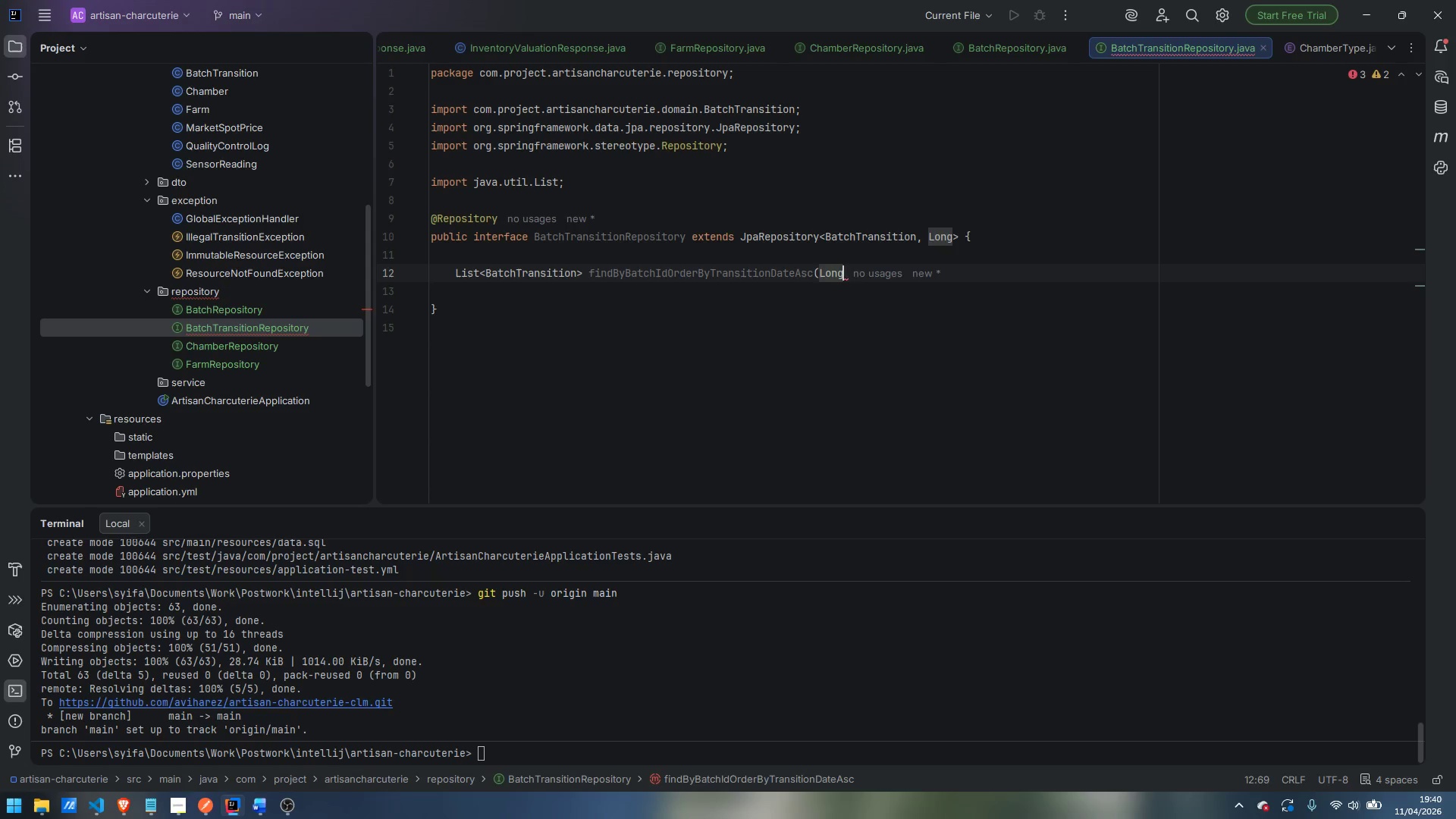 
type( batchId);)
 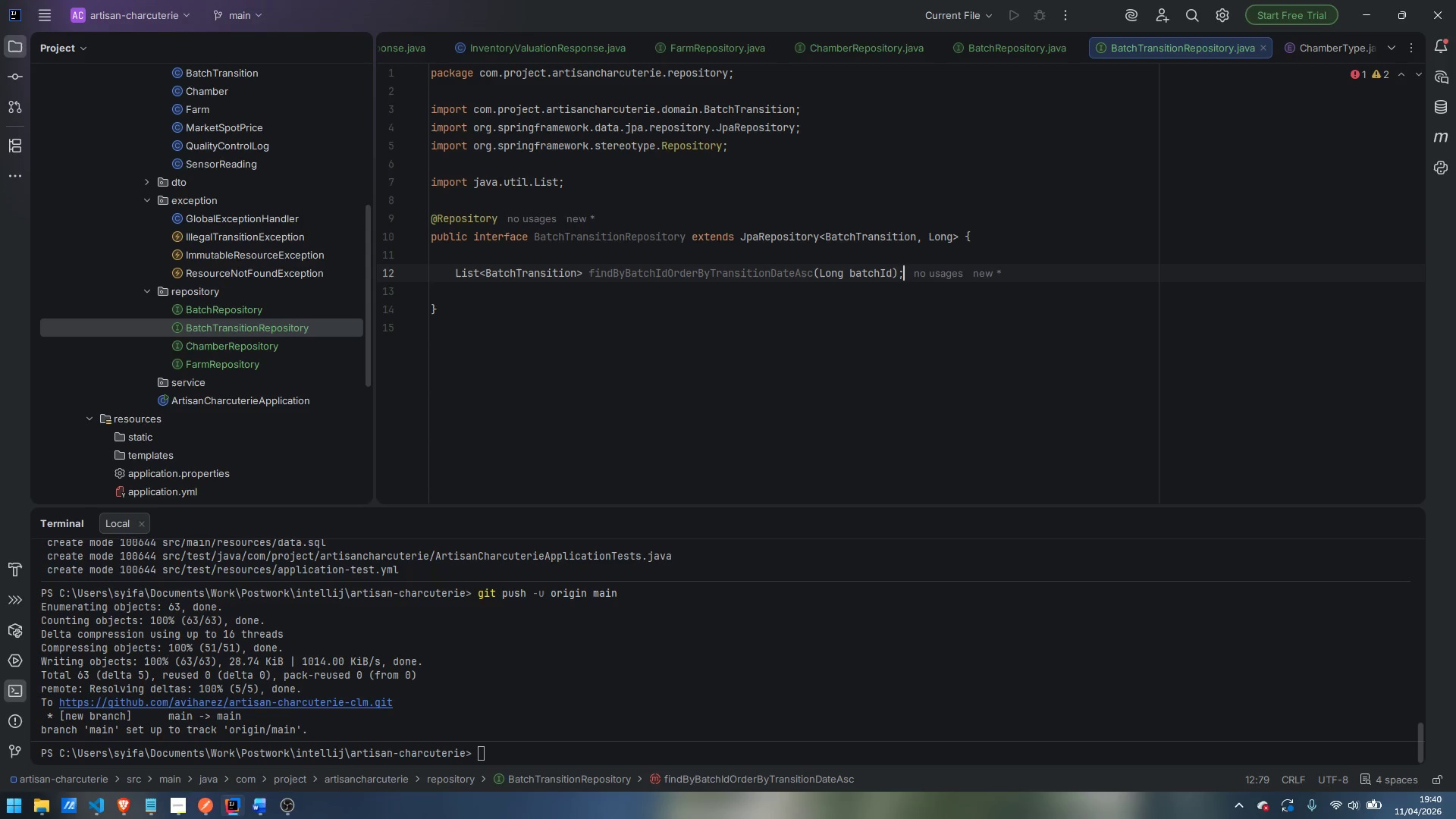 
wait(7.28)
 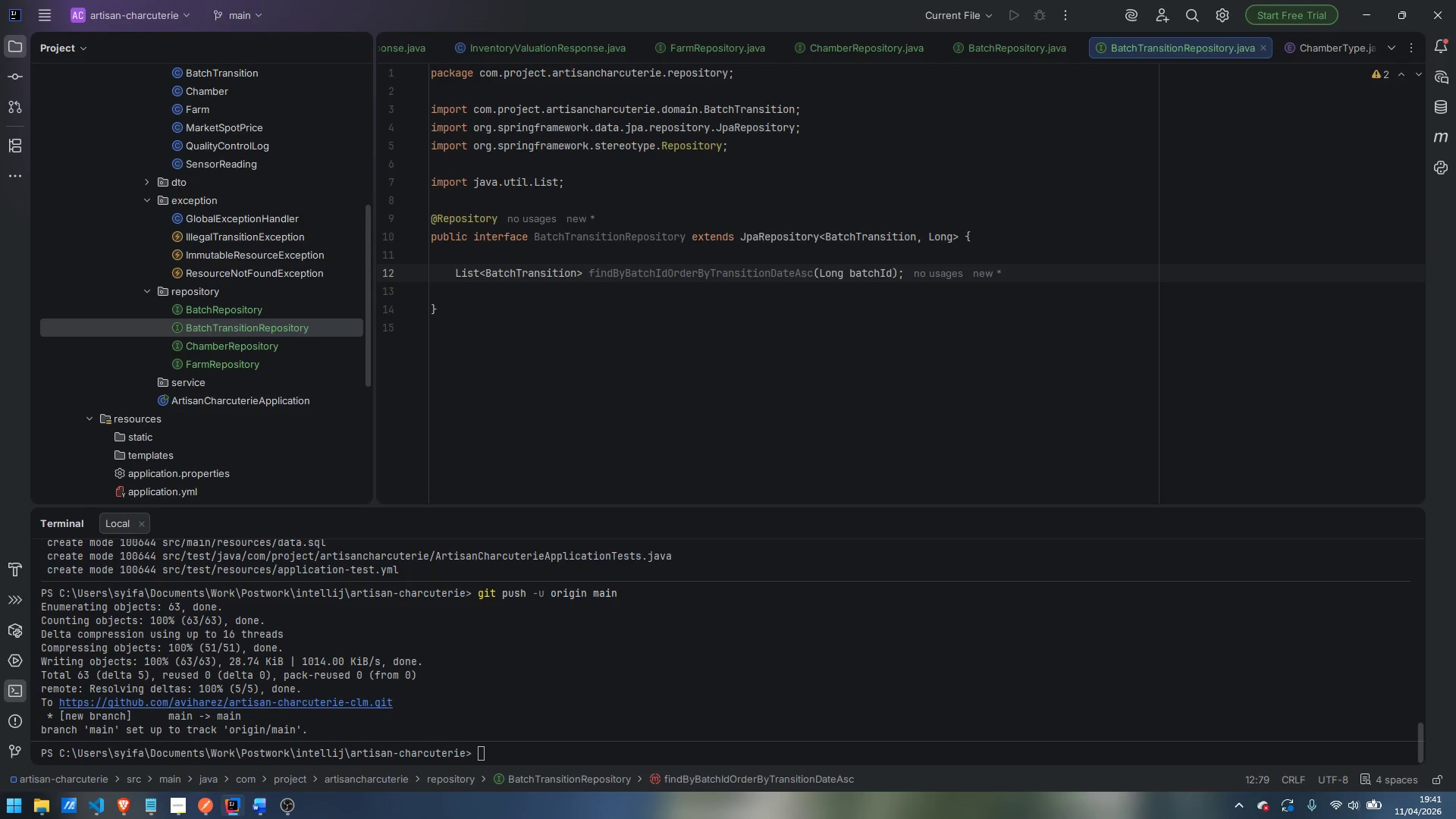 
key(Enter)
 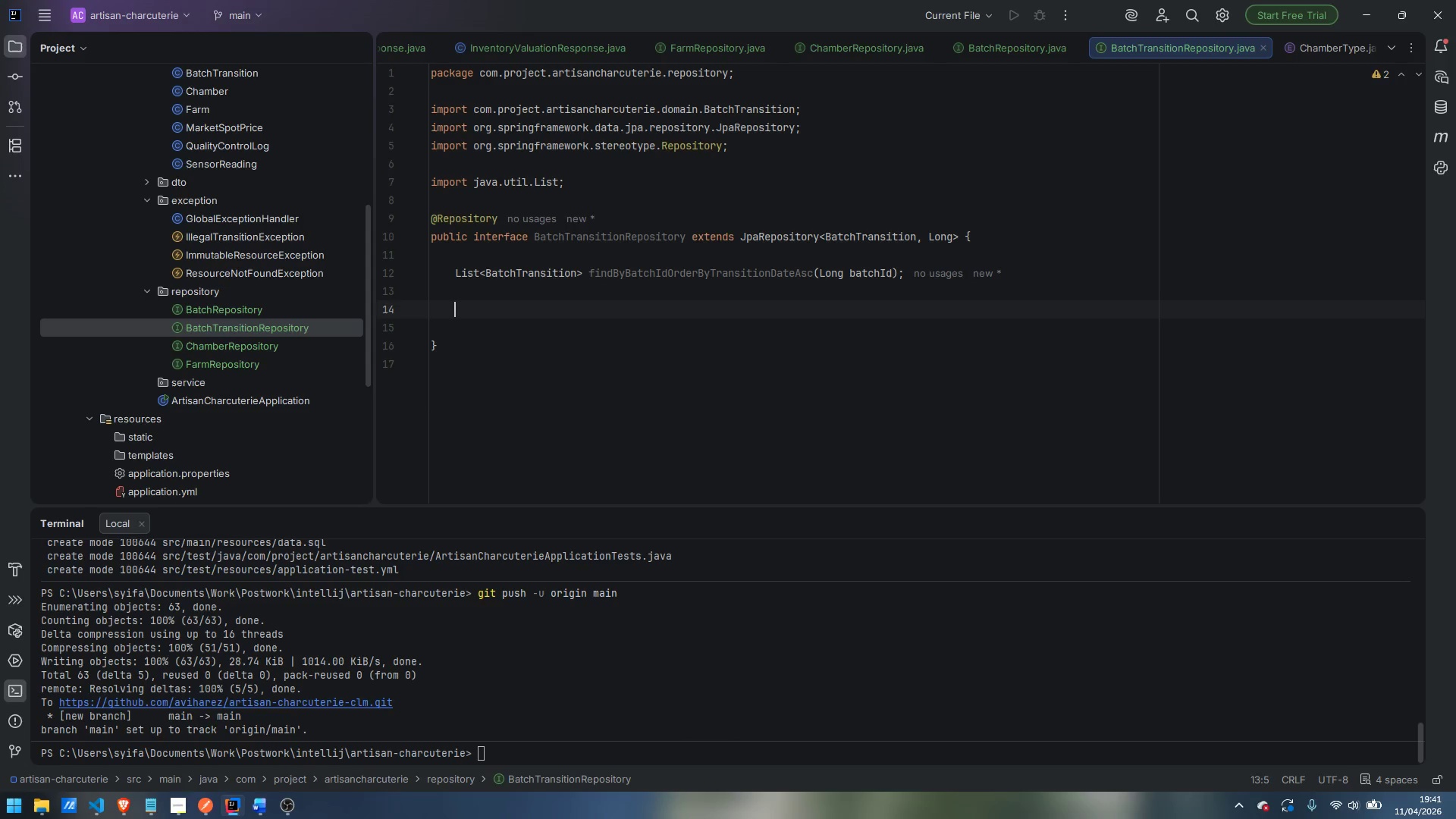 
key(Enter)
 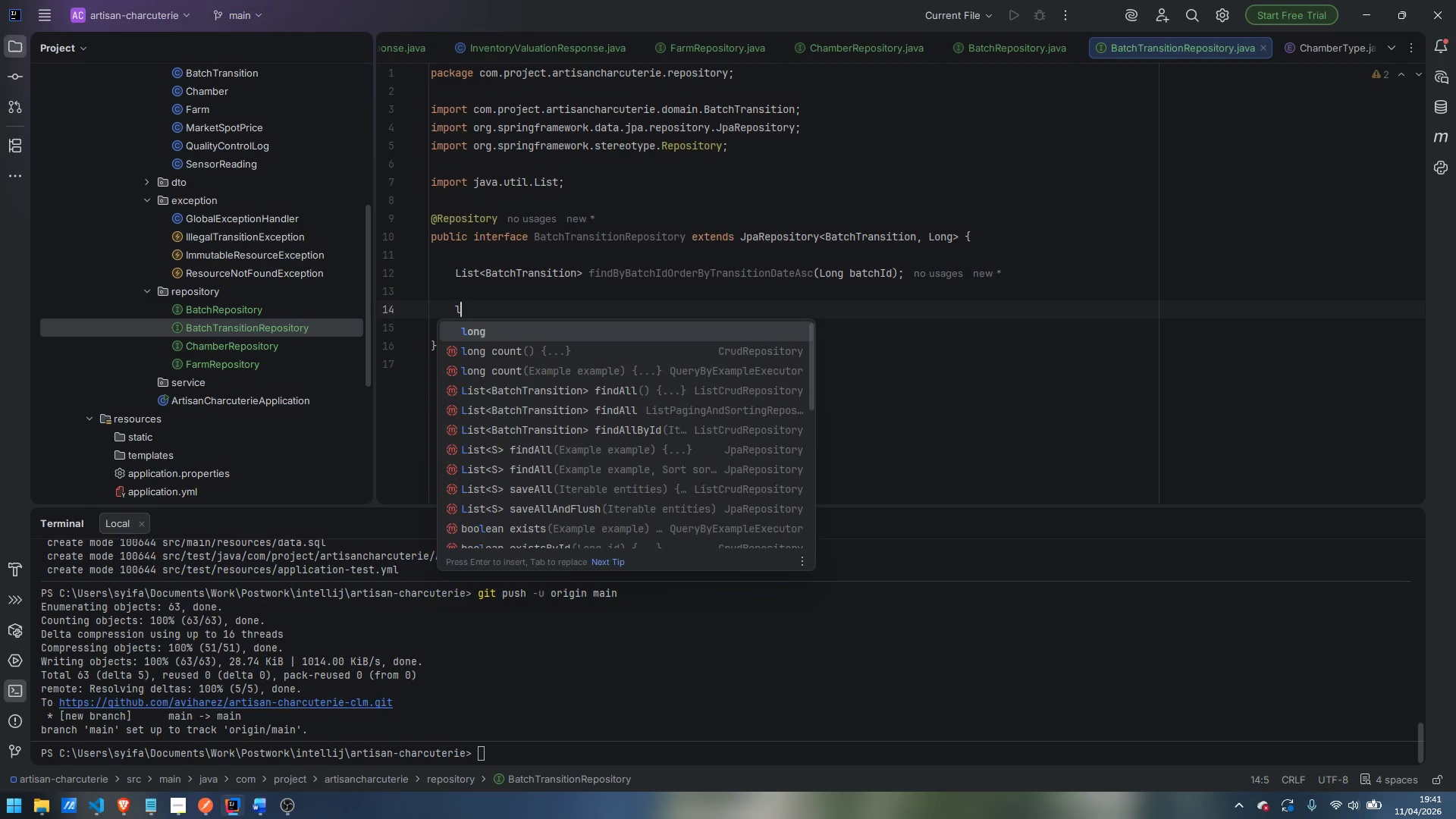 
type(long countByCa)
key(Backspace)
key(Backspace)
type(BatchId(l)
key(Backspace)
type(Long batchId)
 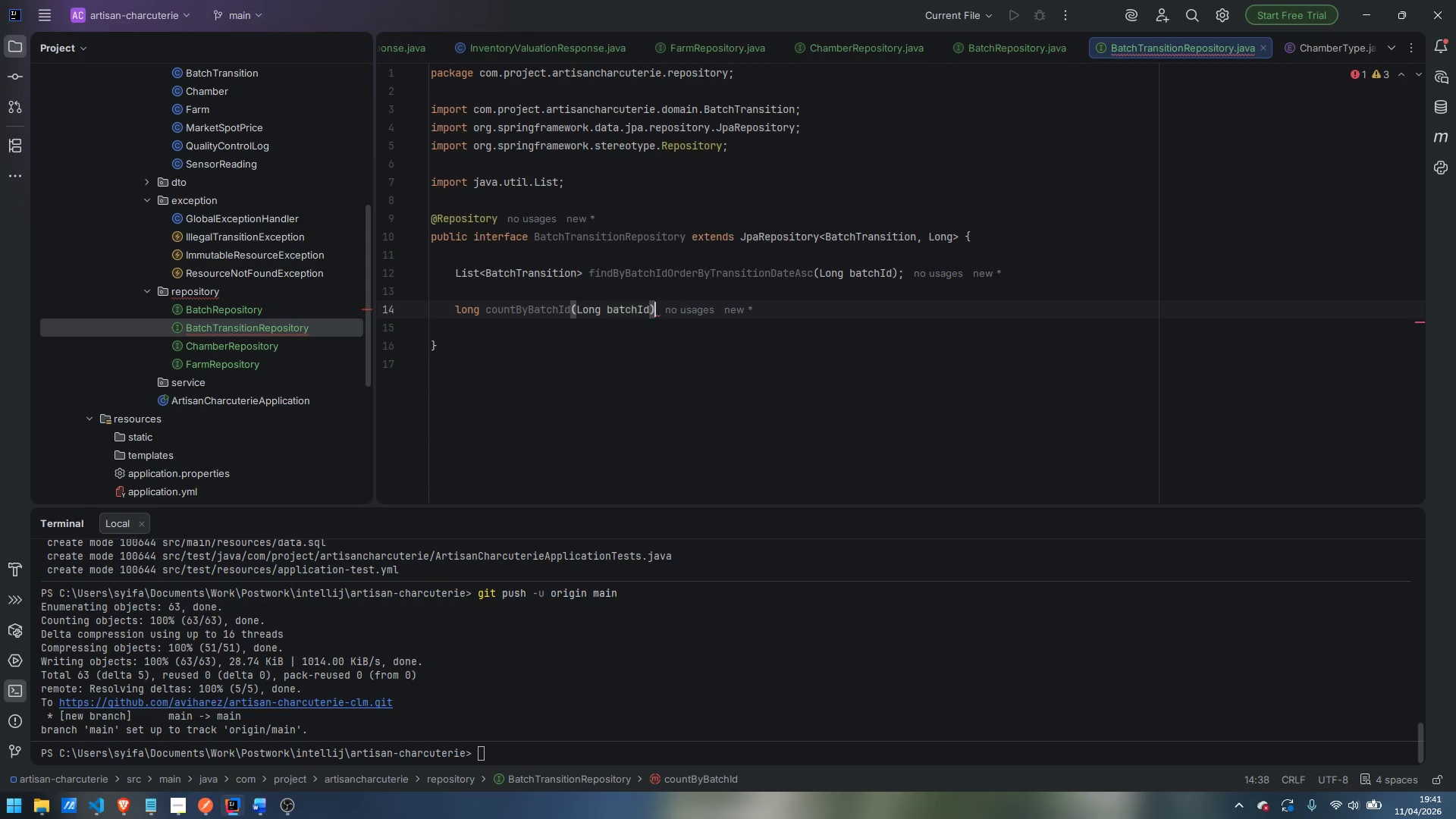 
 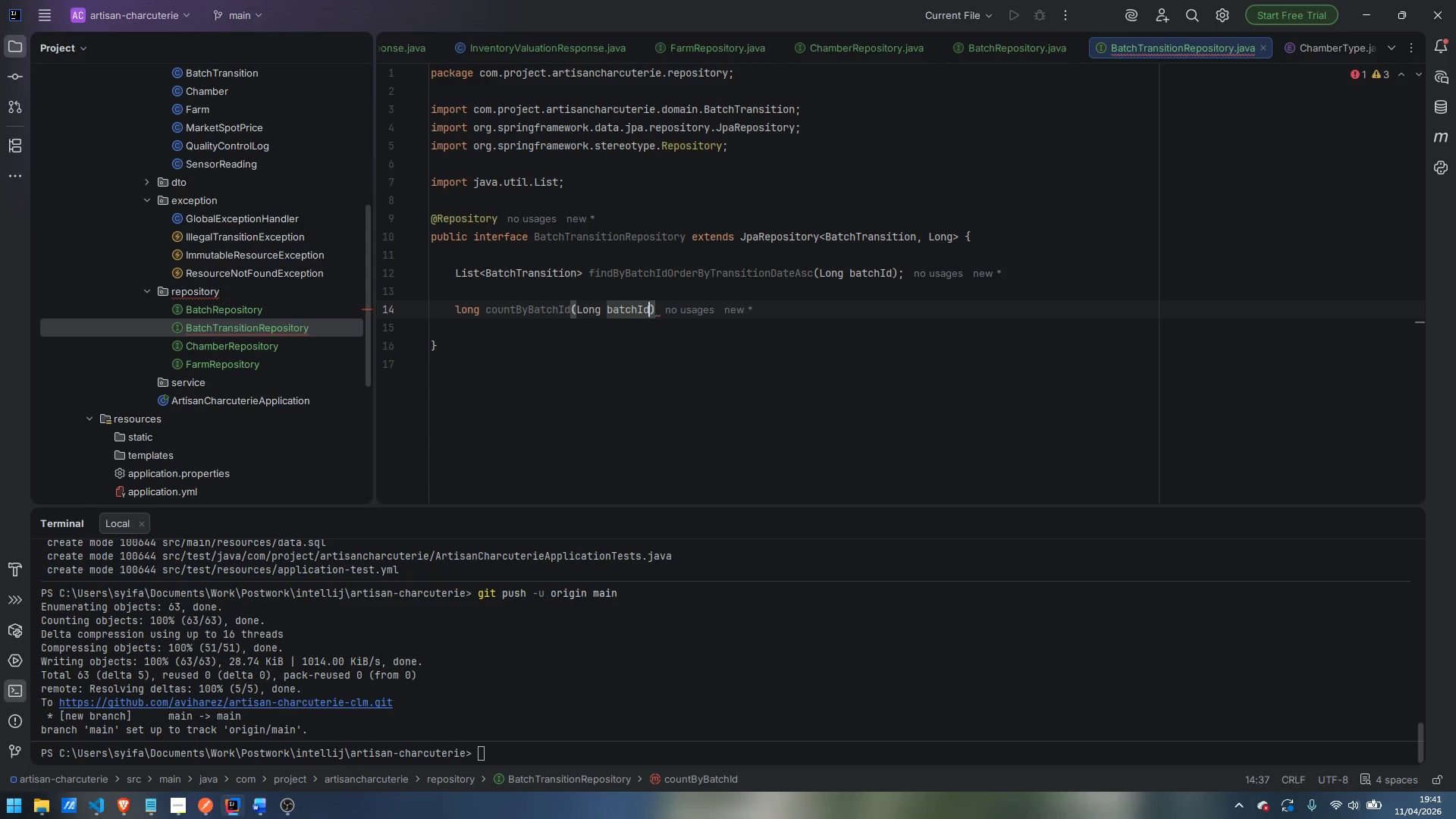 
key(ArrowRight)
 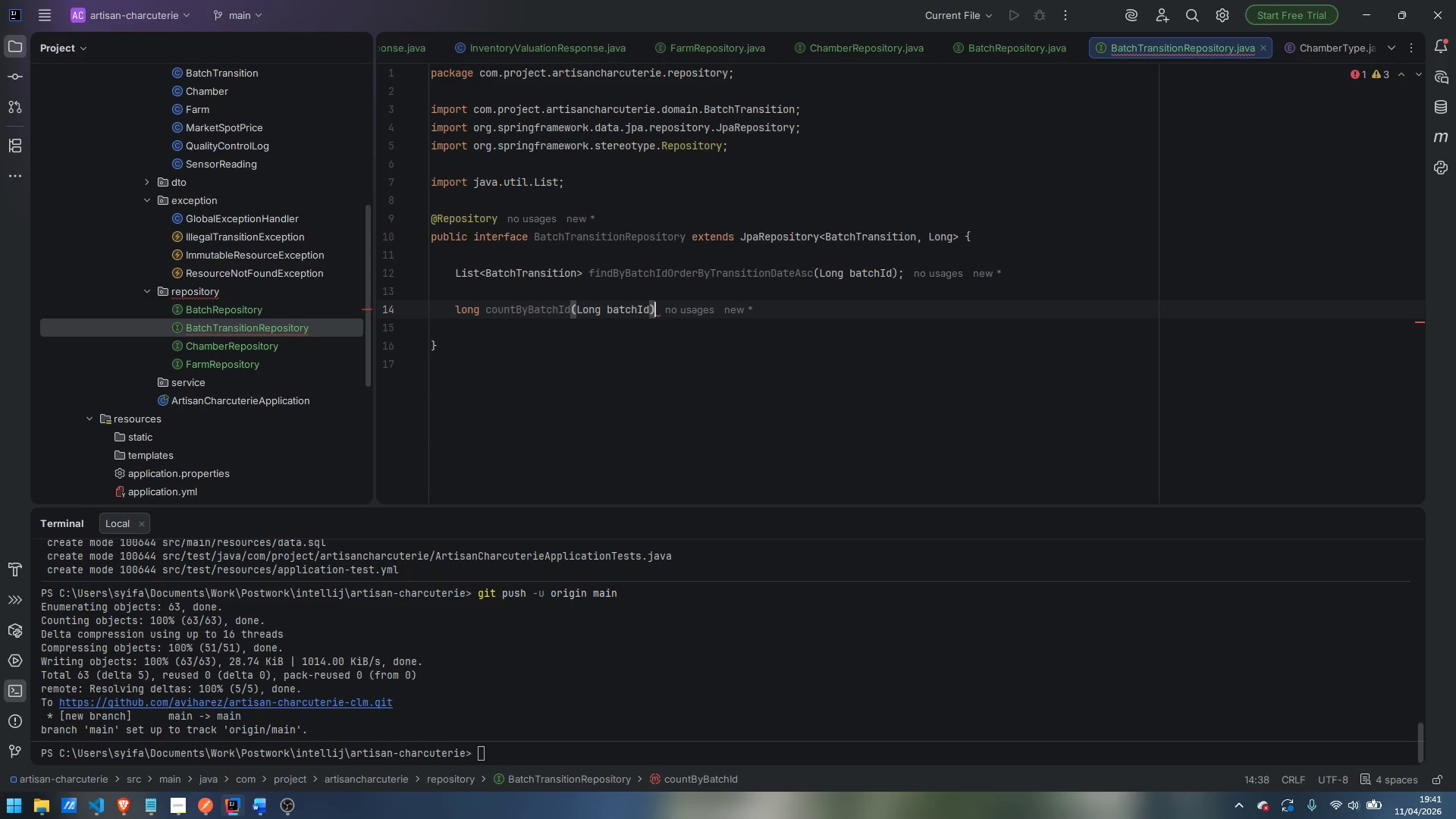 
key(Semicolon)
 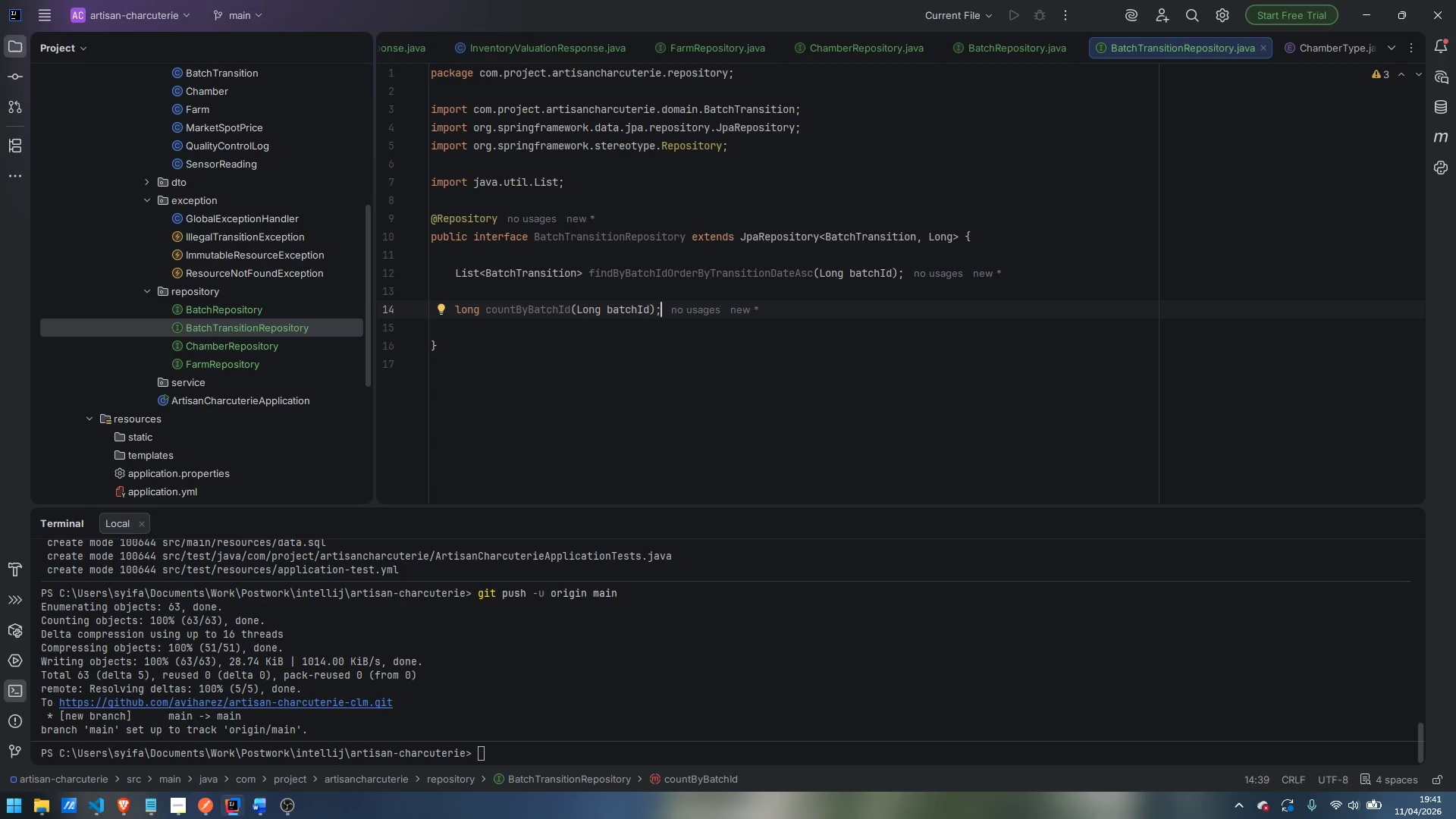 
wait(8.47)
 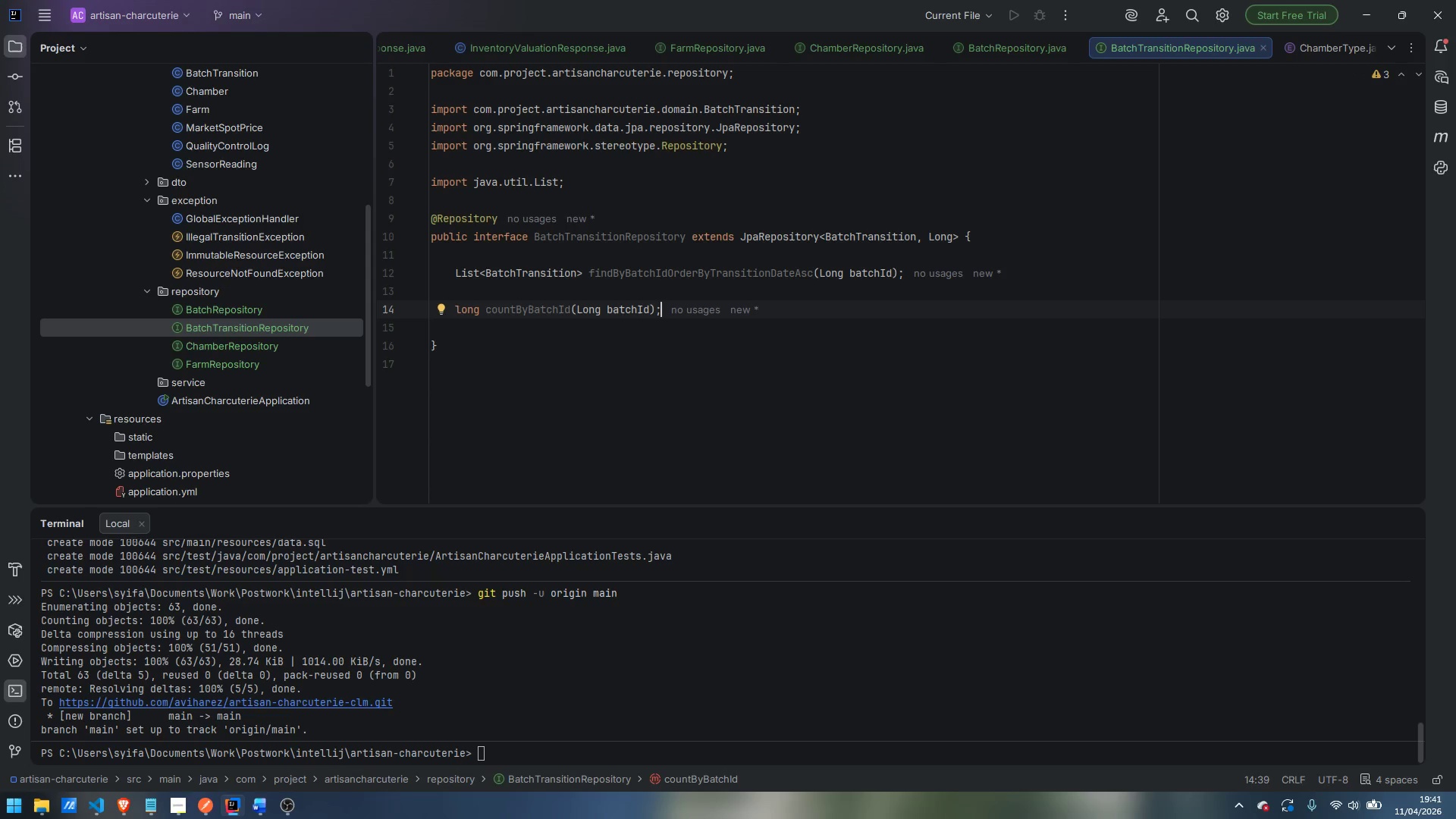 
double_click([228, 309])
 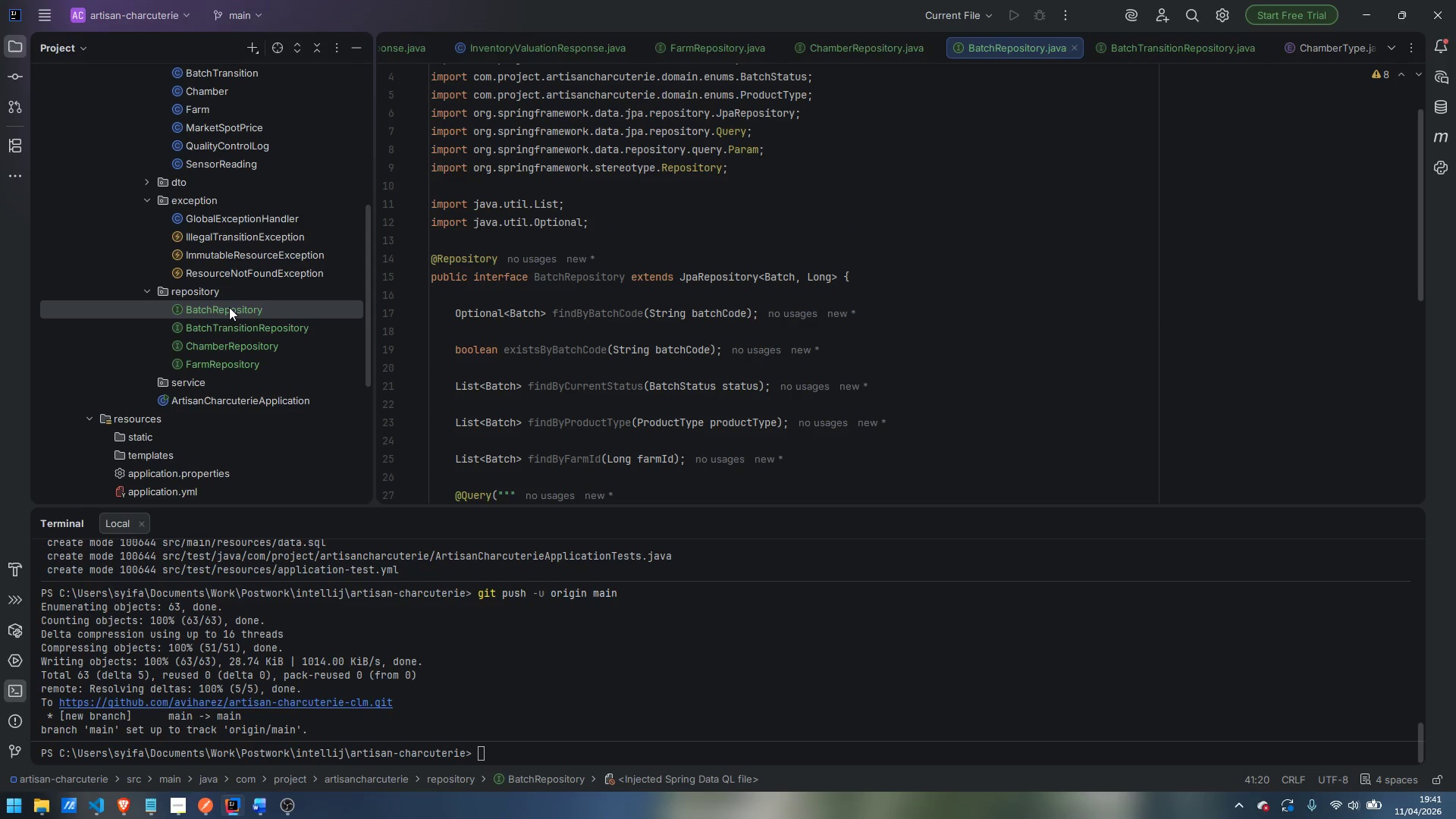 
scroll: coordinate [667, 318], scroll_direction: down, amount: 5.0
 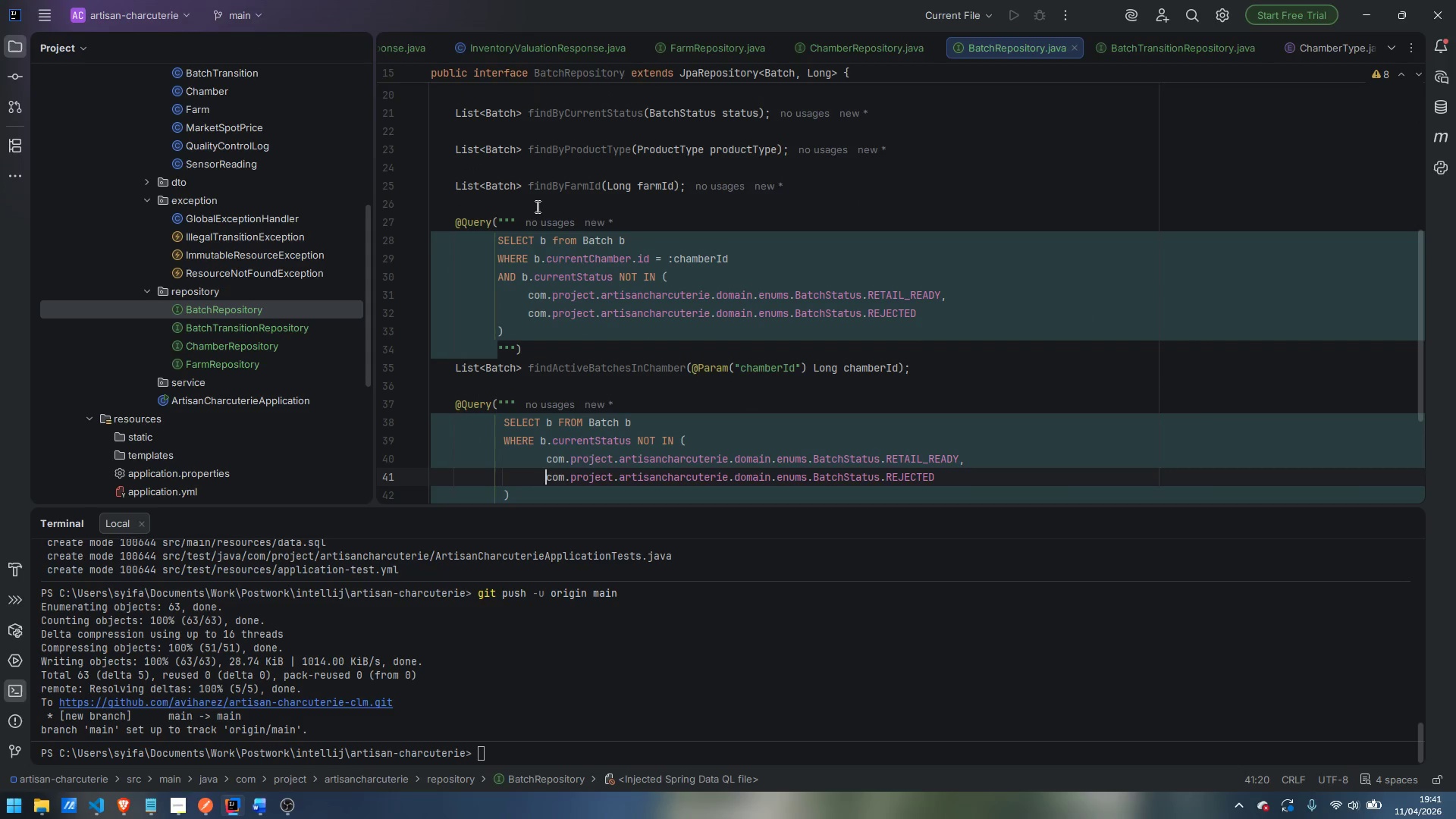 
left_click([536, 206])
 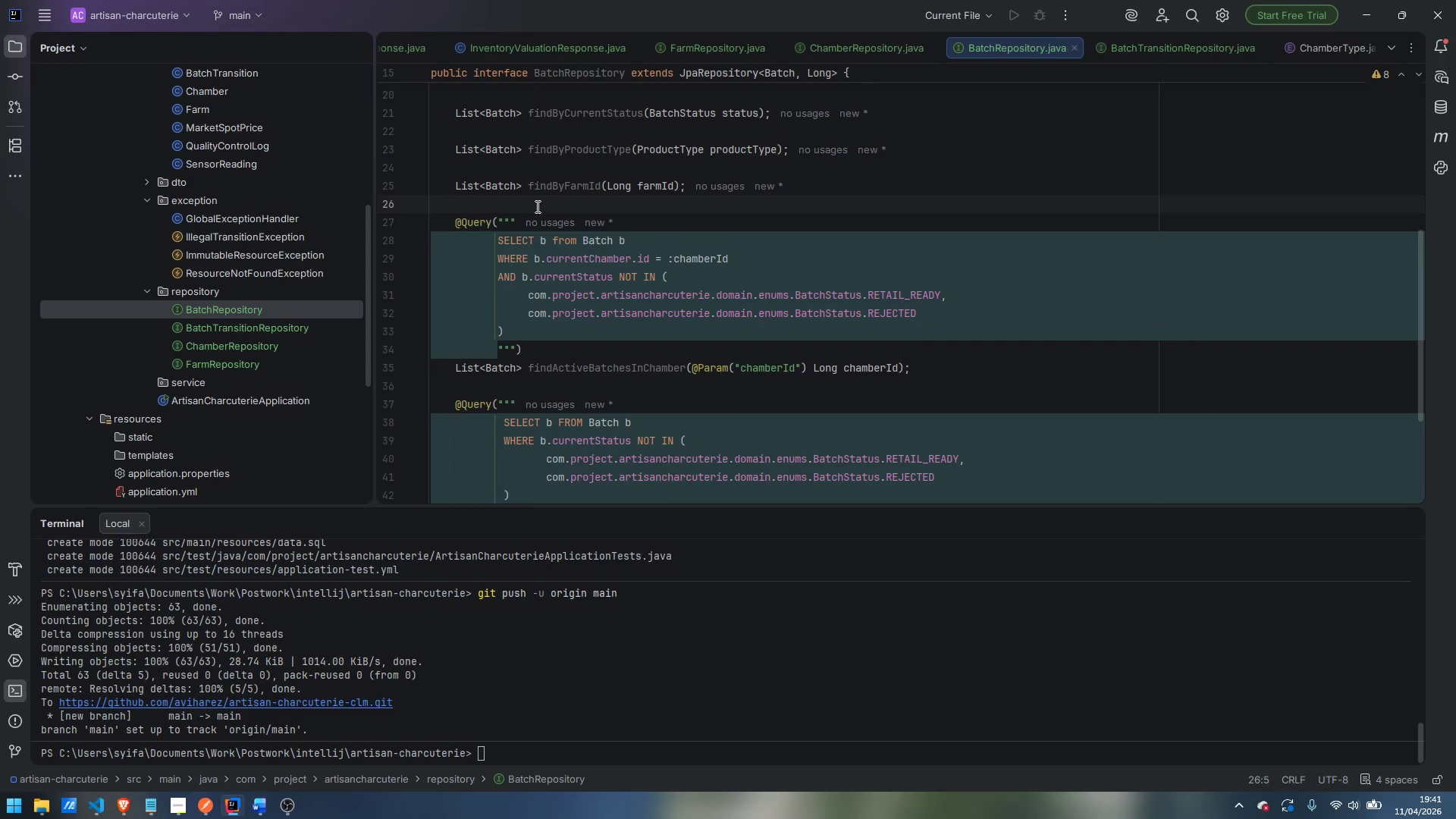 
key(Enter)
 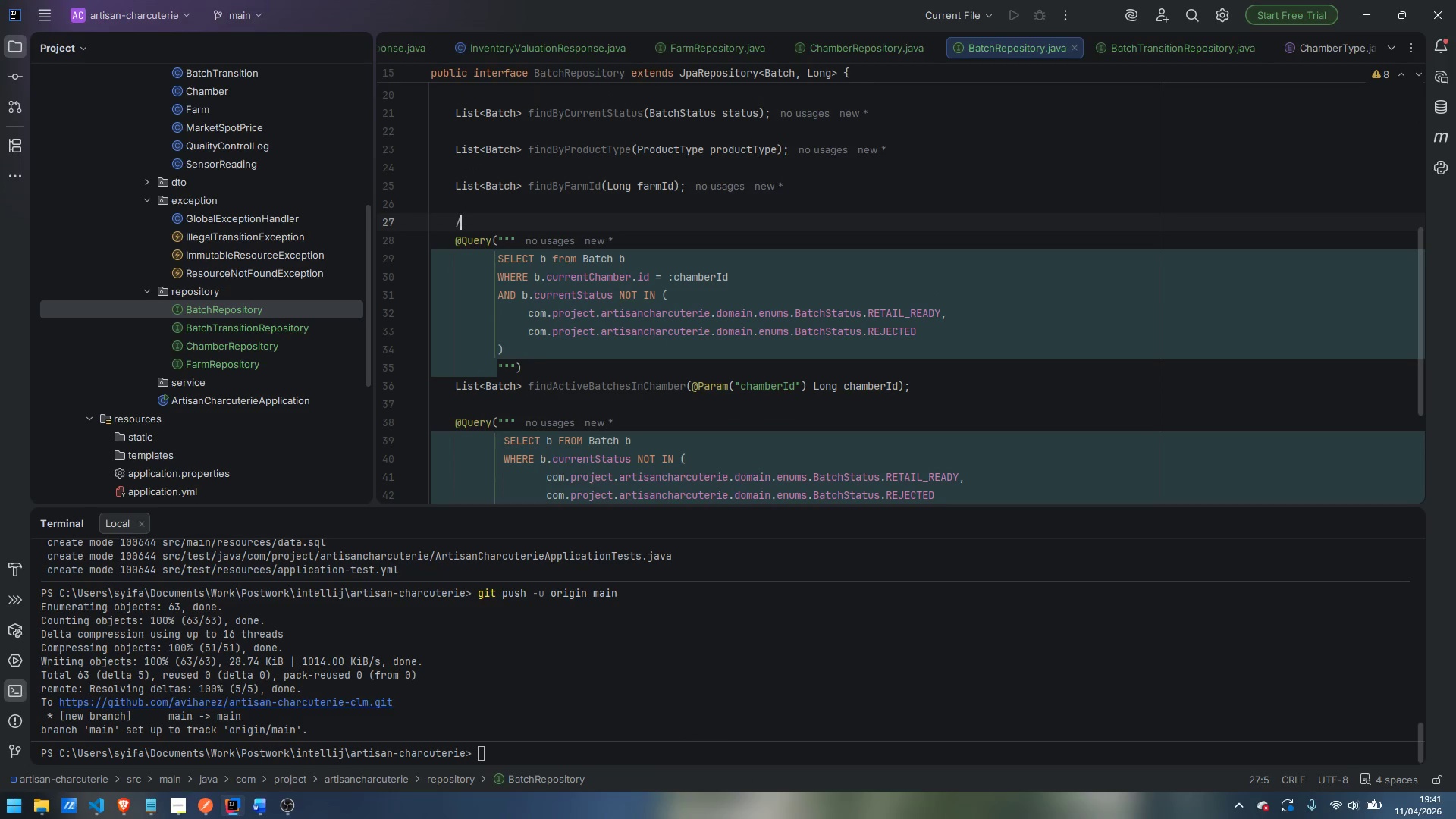 
type(/** All active (non-terimal)
key(Backspace)
key(Backspace)
key(Backspace)
key(Backspace)
type(minal) batches currenyl)
key(Backspace)
key(Backspace)
type(tly housed in a gin)
key(Backspace)
type(ven chambers.)
key(Backspace)
key(Backspace)
type(s)
key(Backspace)
type(. */)
 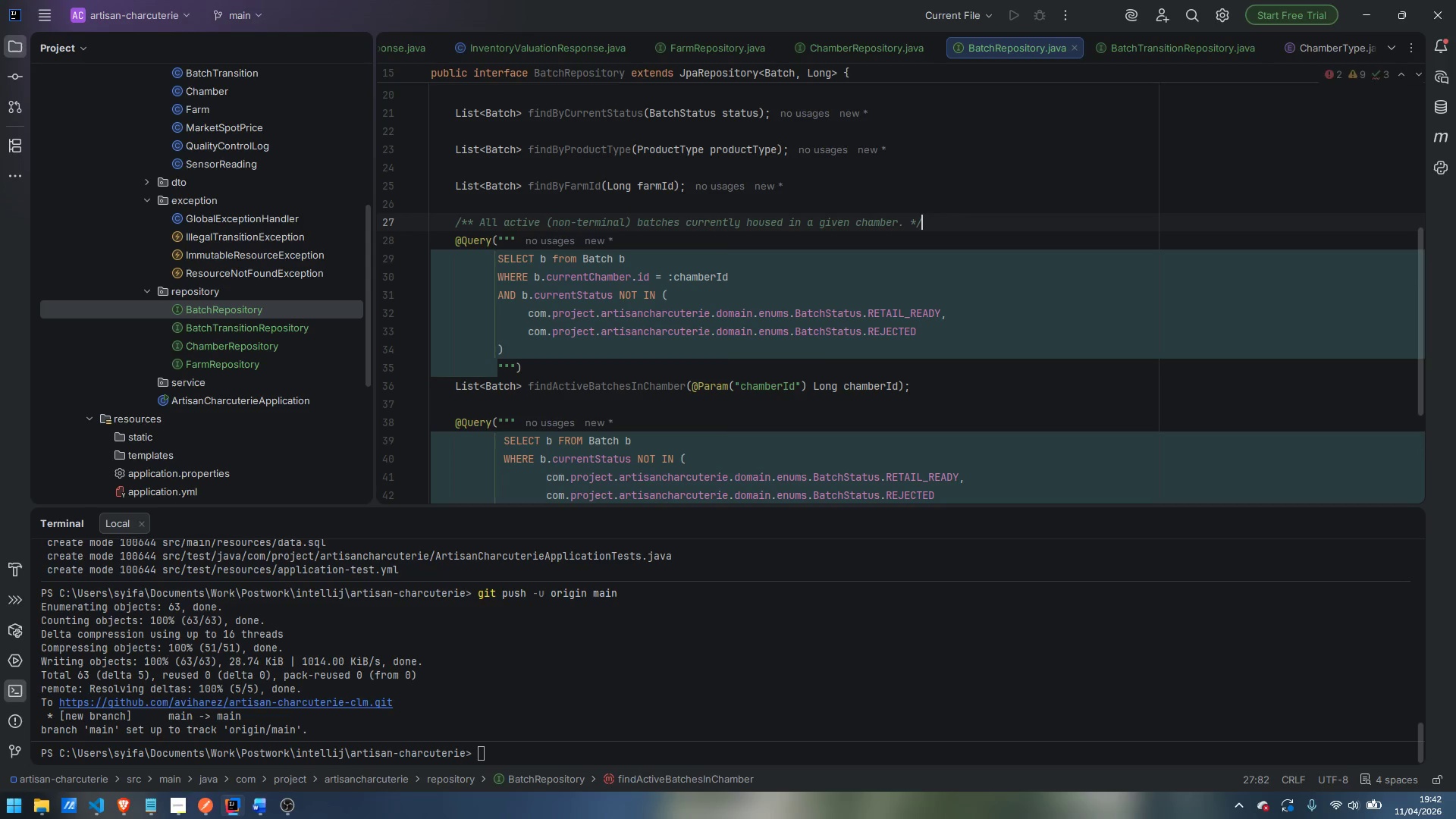 
key(ArrowDown)
 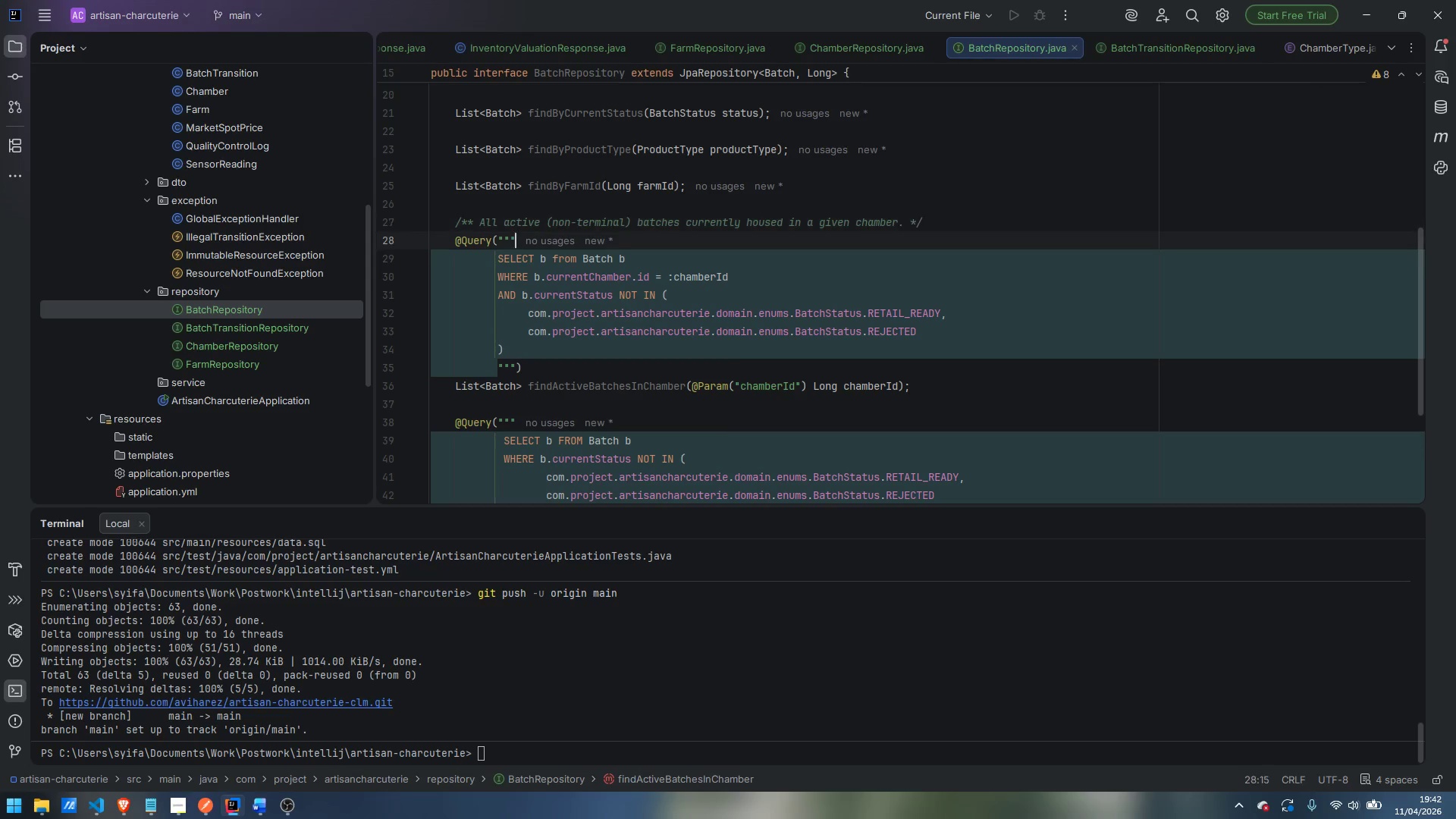 
key(ArrowDown)
 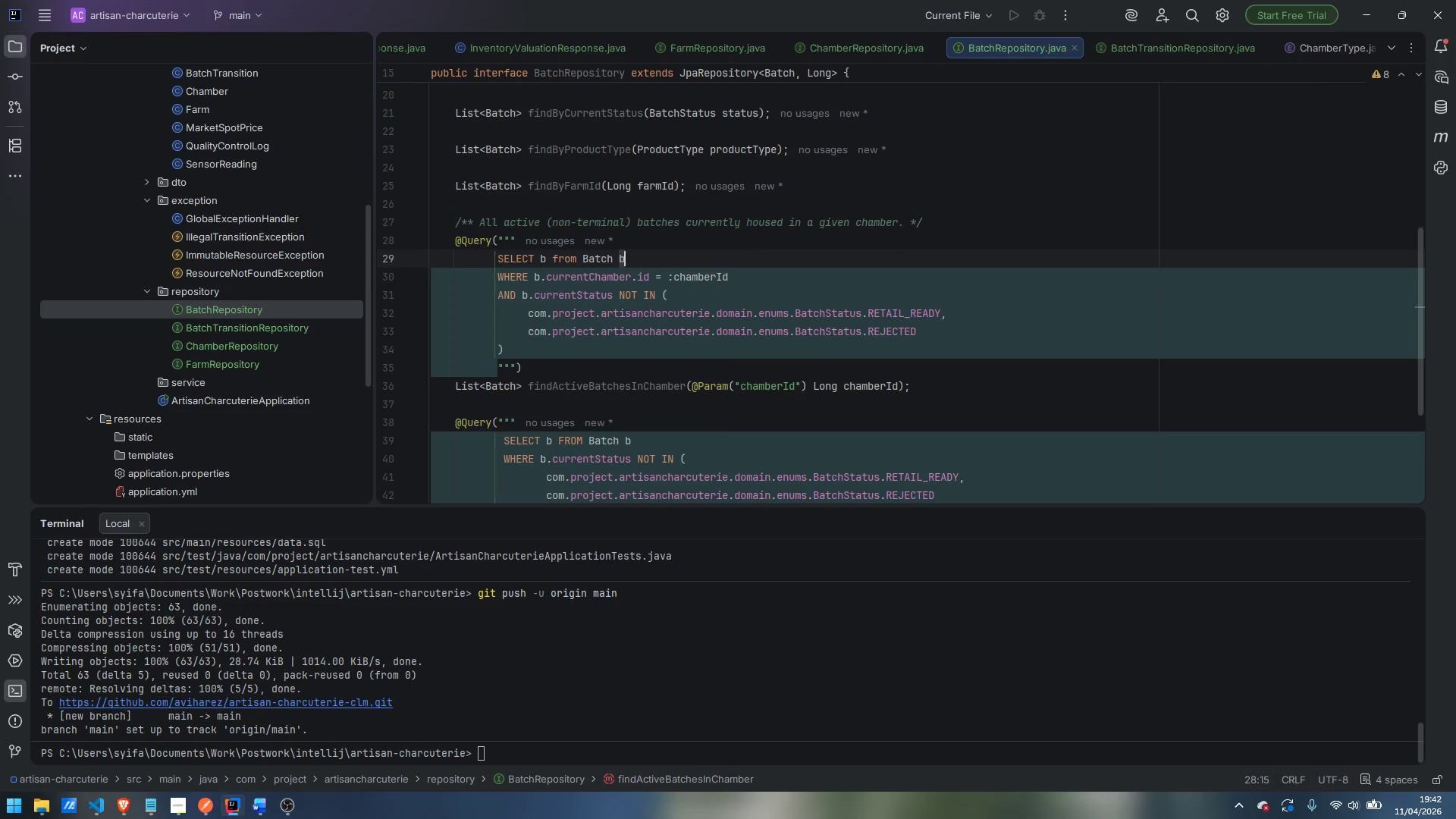 
key(ArrowDown)
 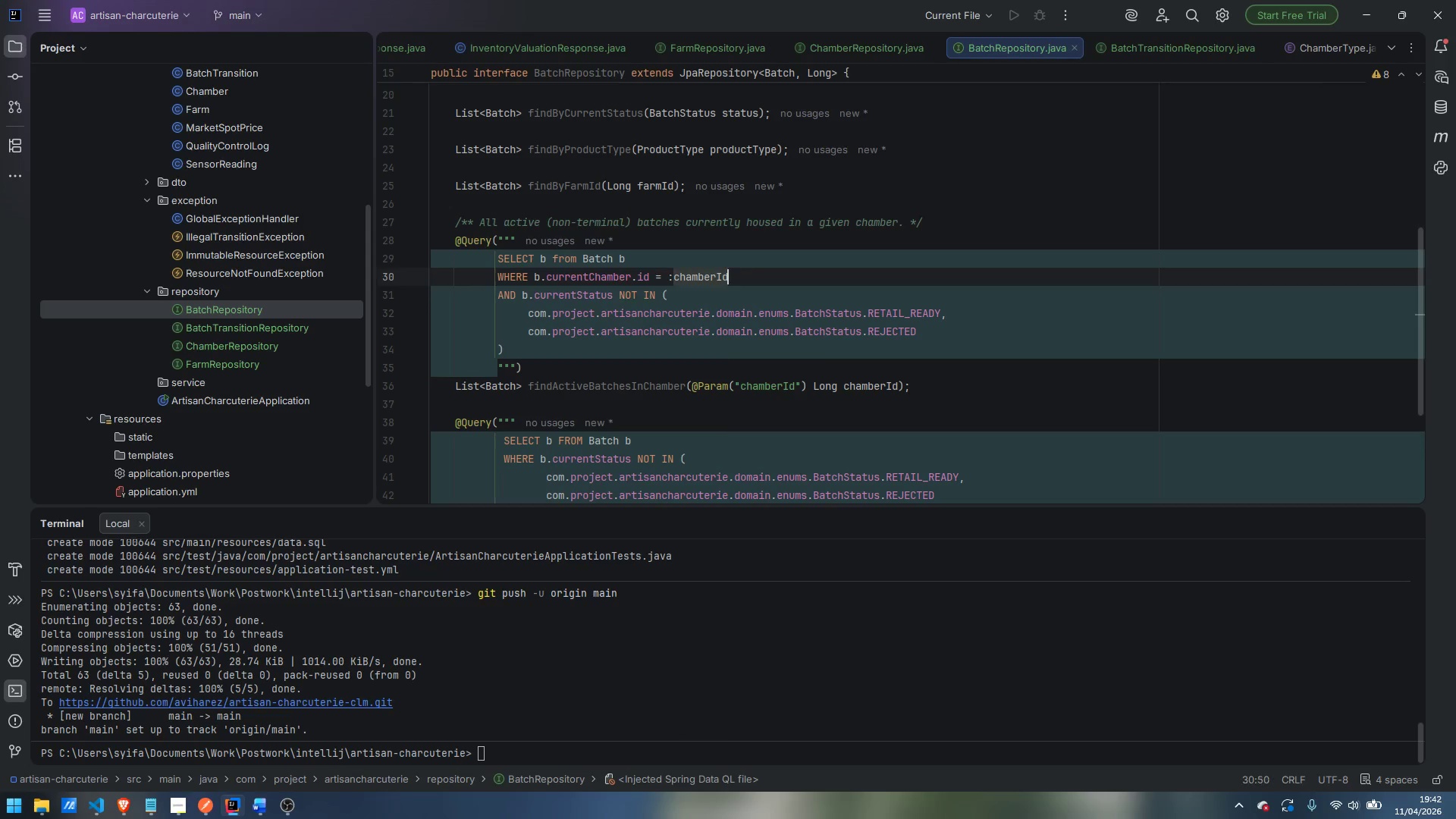 
key(ArrowDown)
 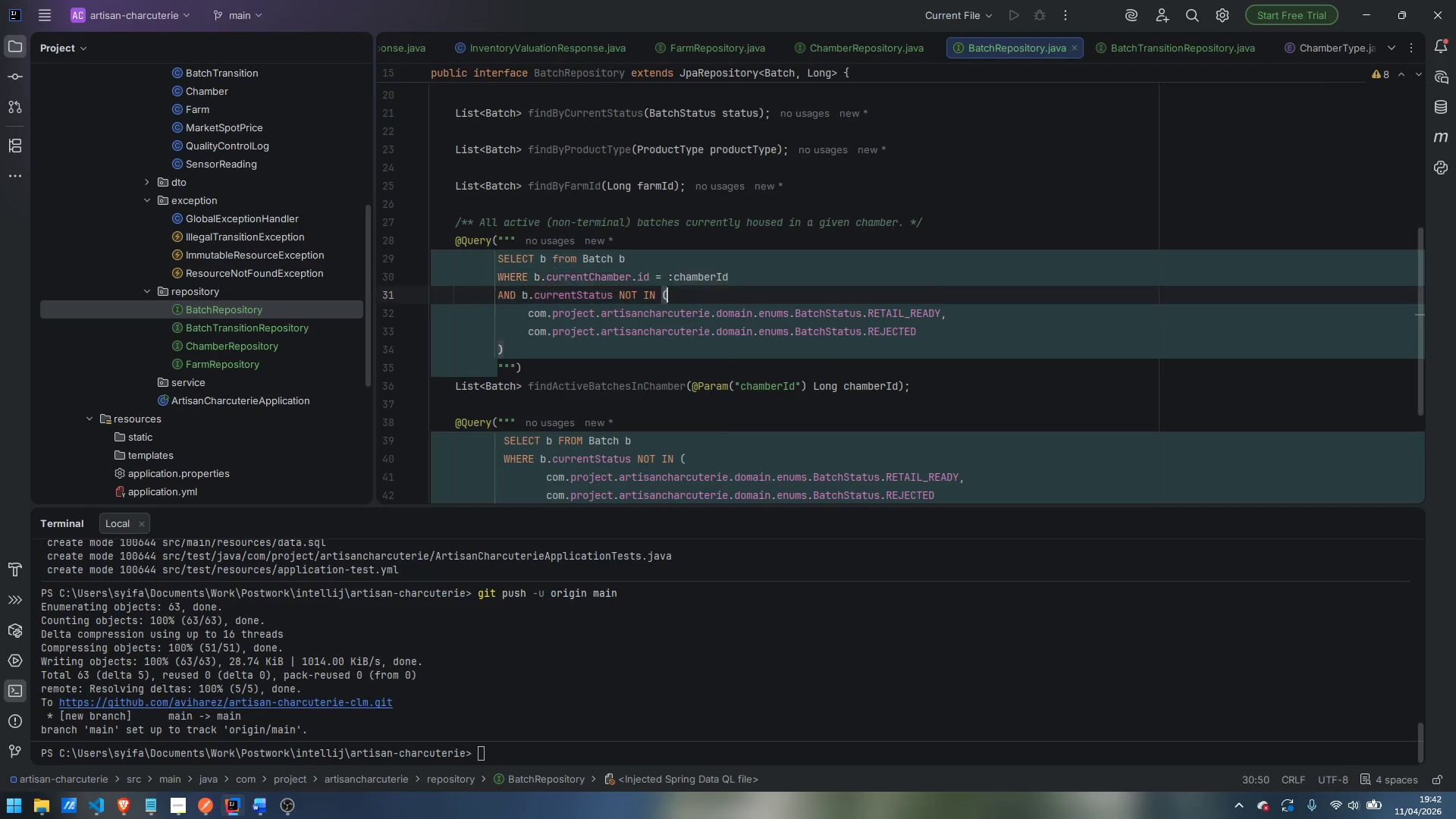 
key(ArrowDown)
 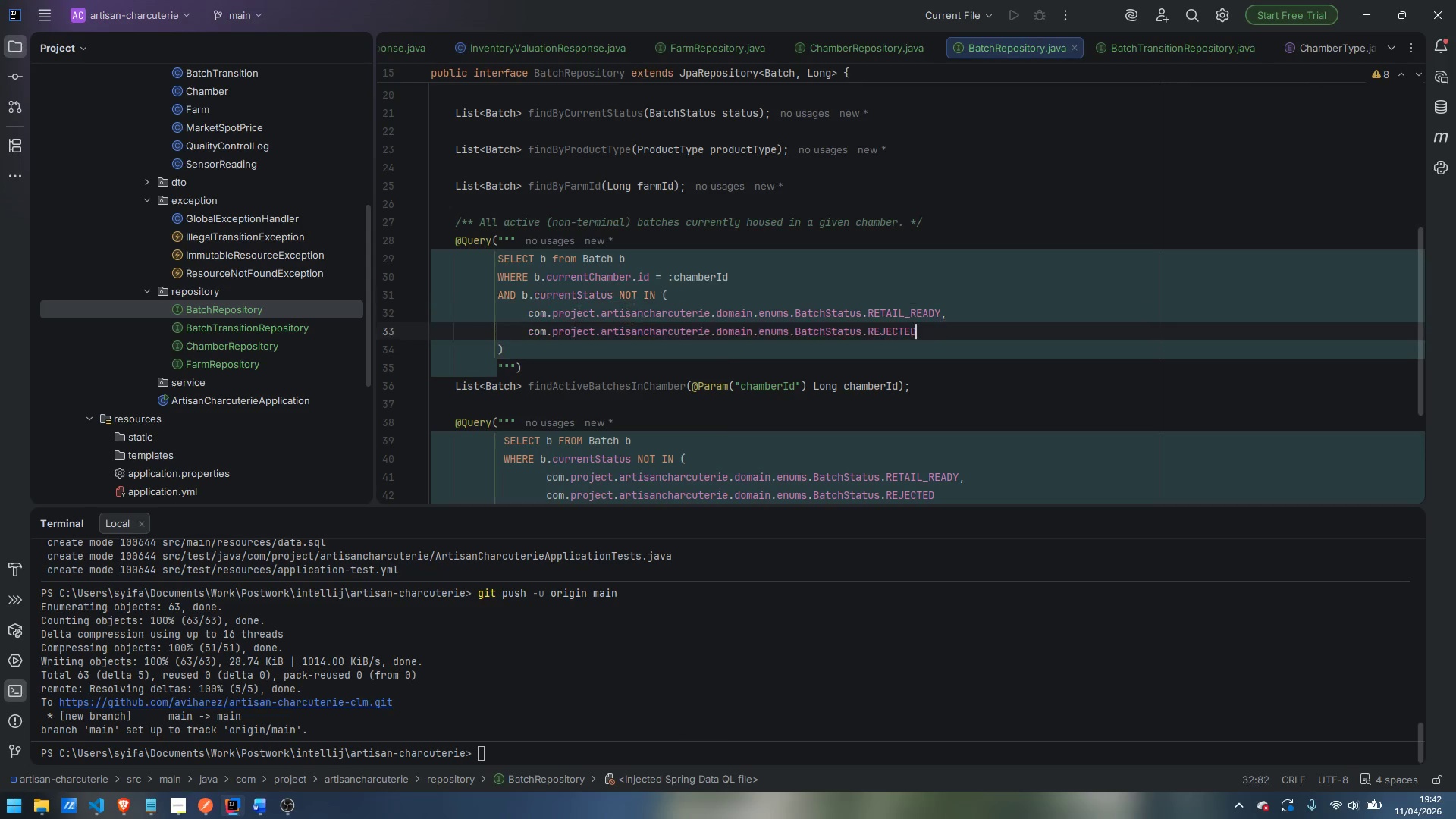 
key(ArrowDown)
 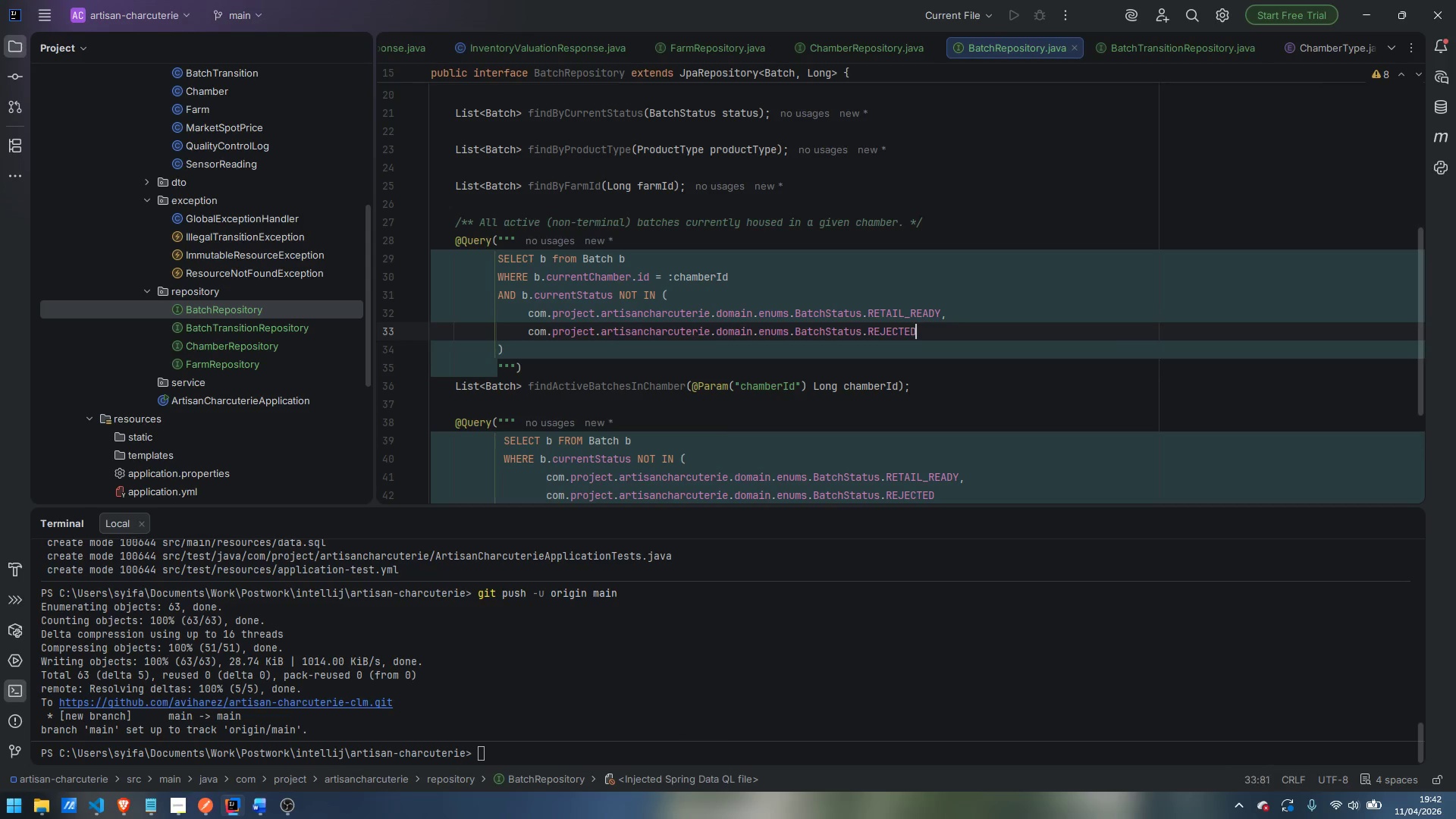 
key(ArrowDown)
 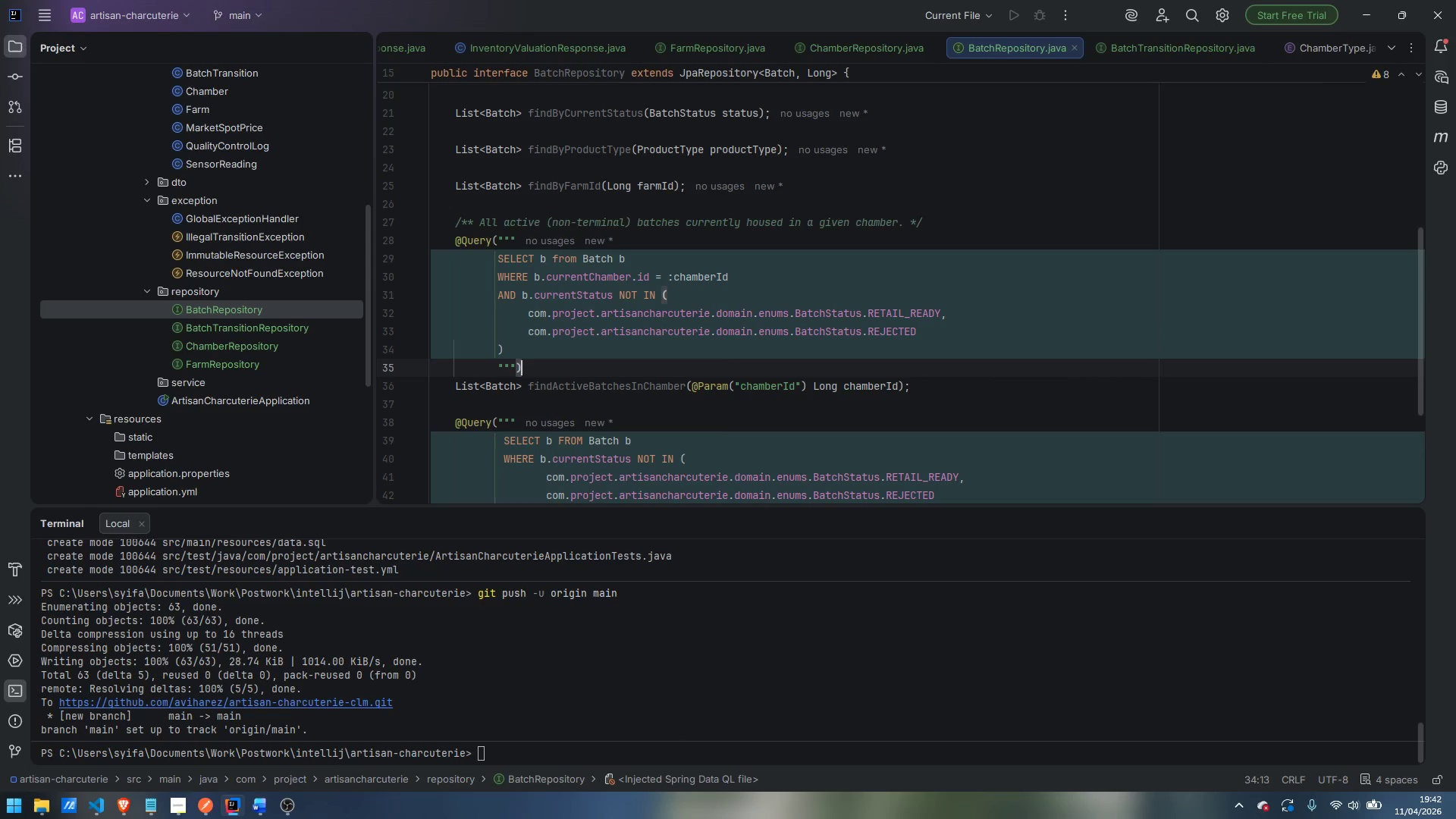 
key(ArrowDown)
 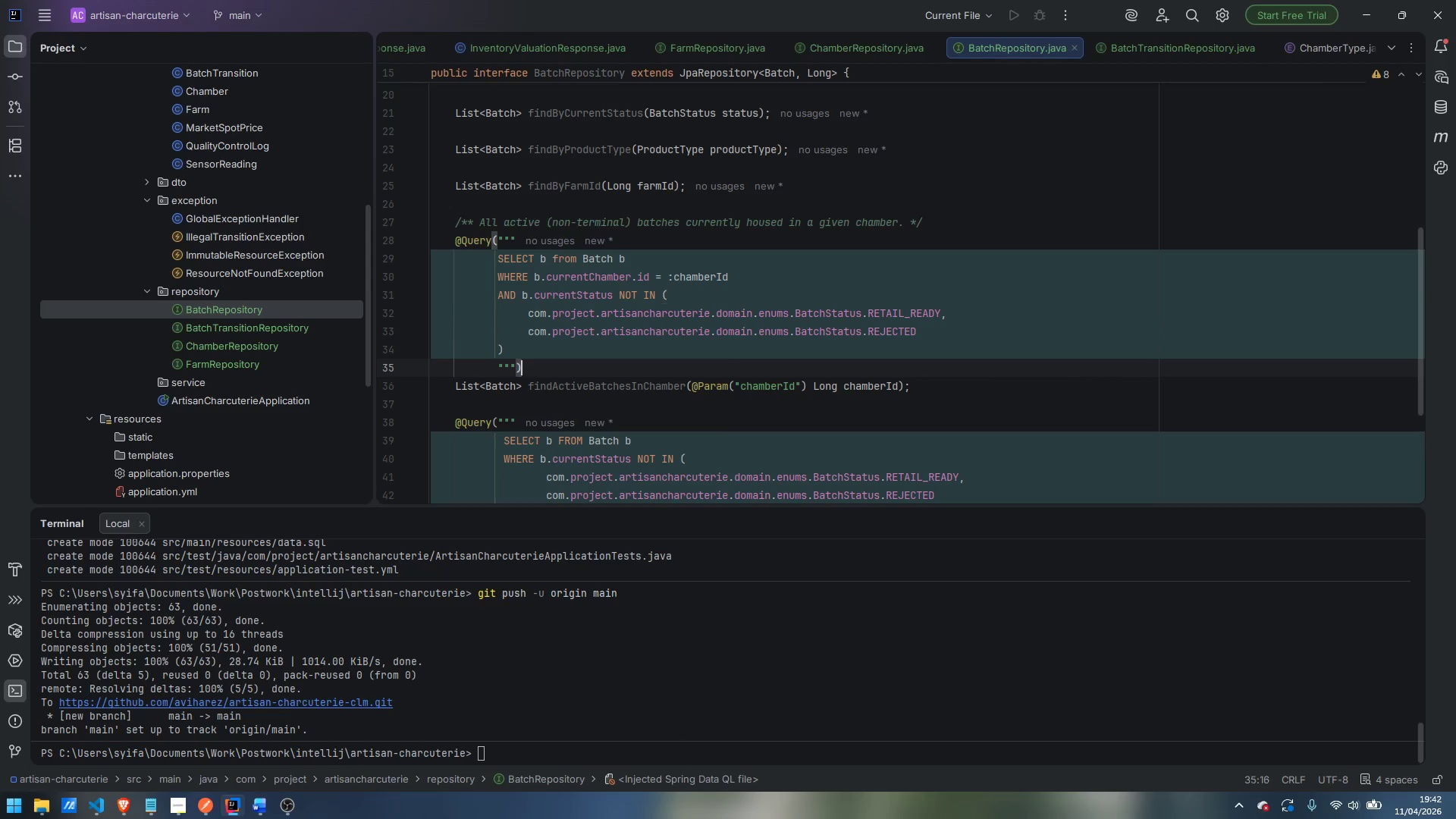 
key(ArrowDown)
 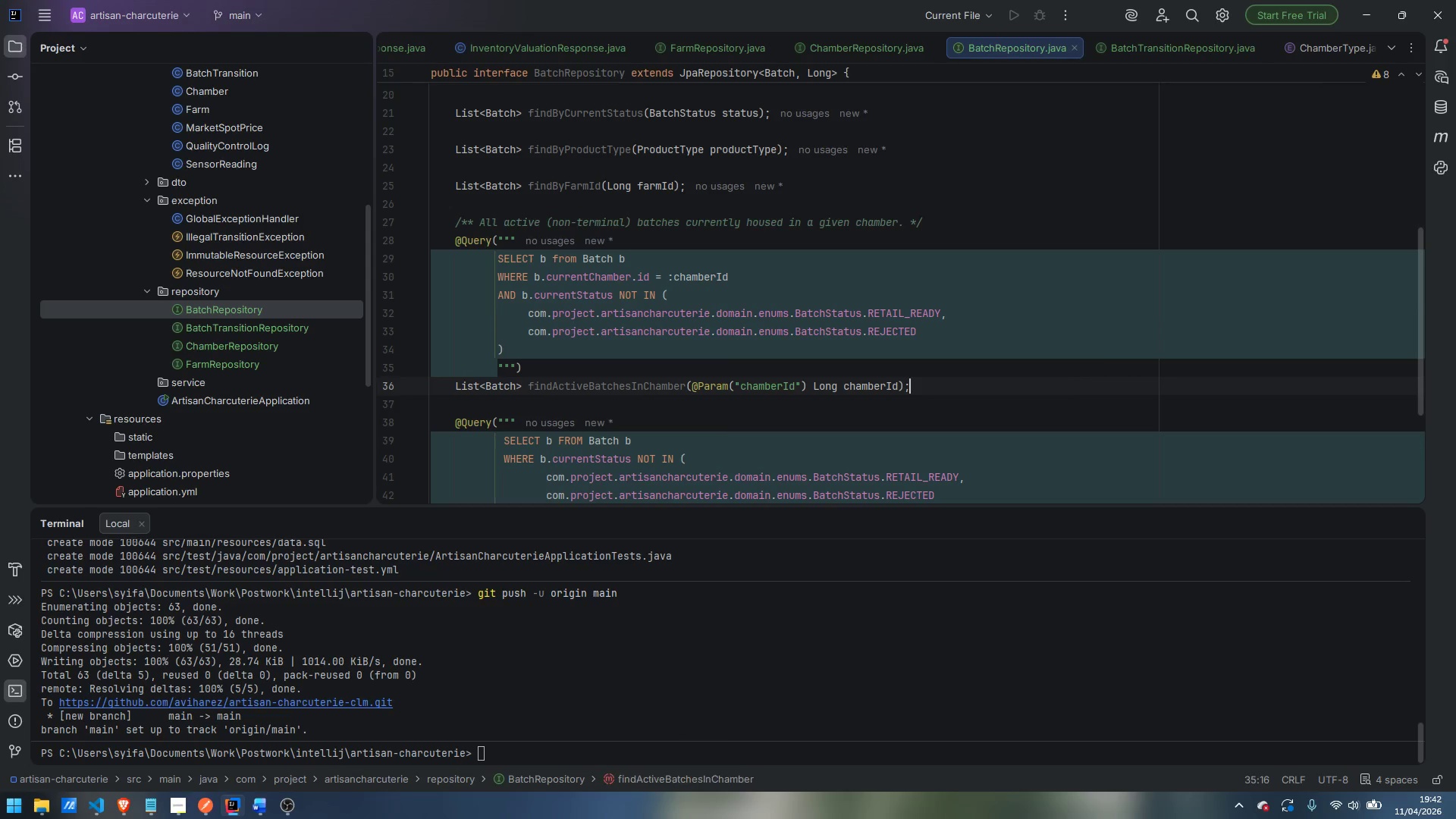 
key(ArrowDown)
 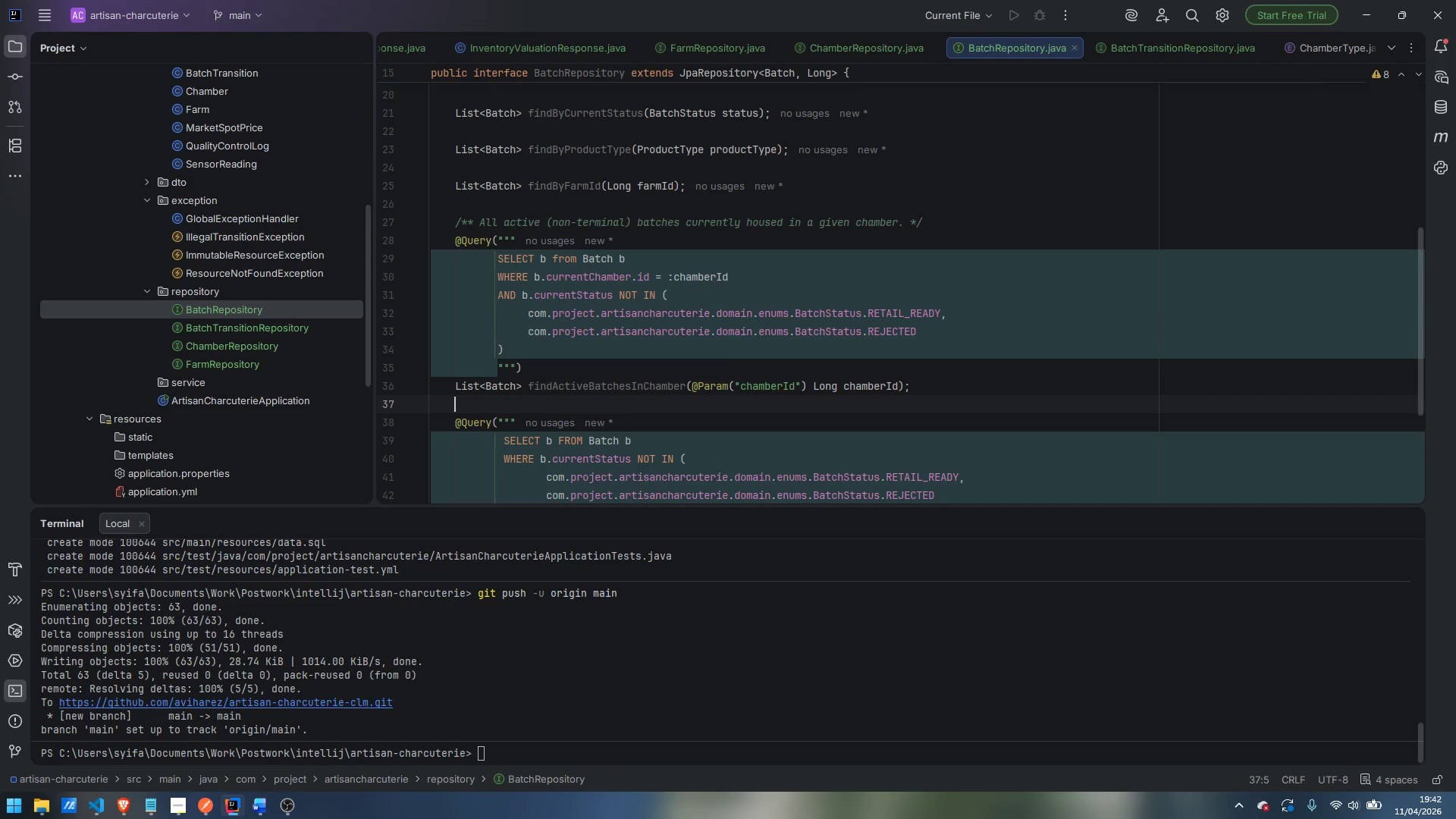 
key(Enter)
 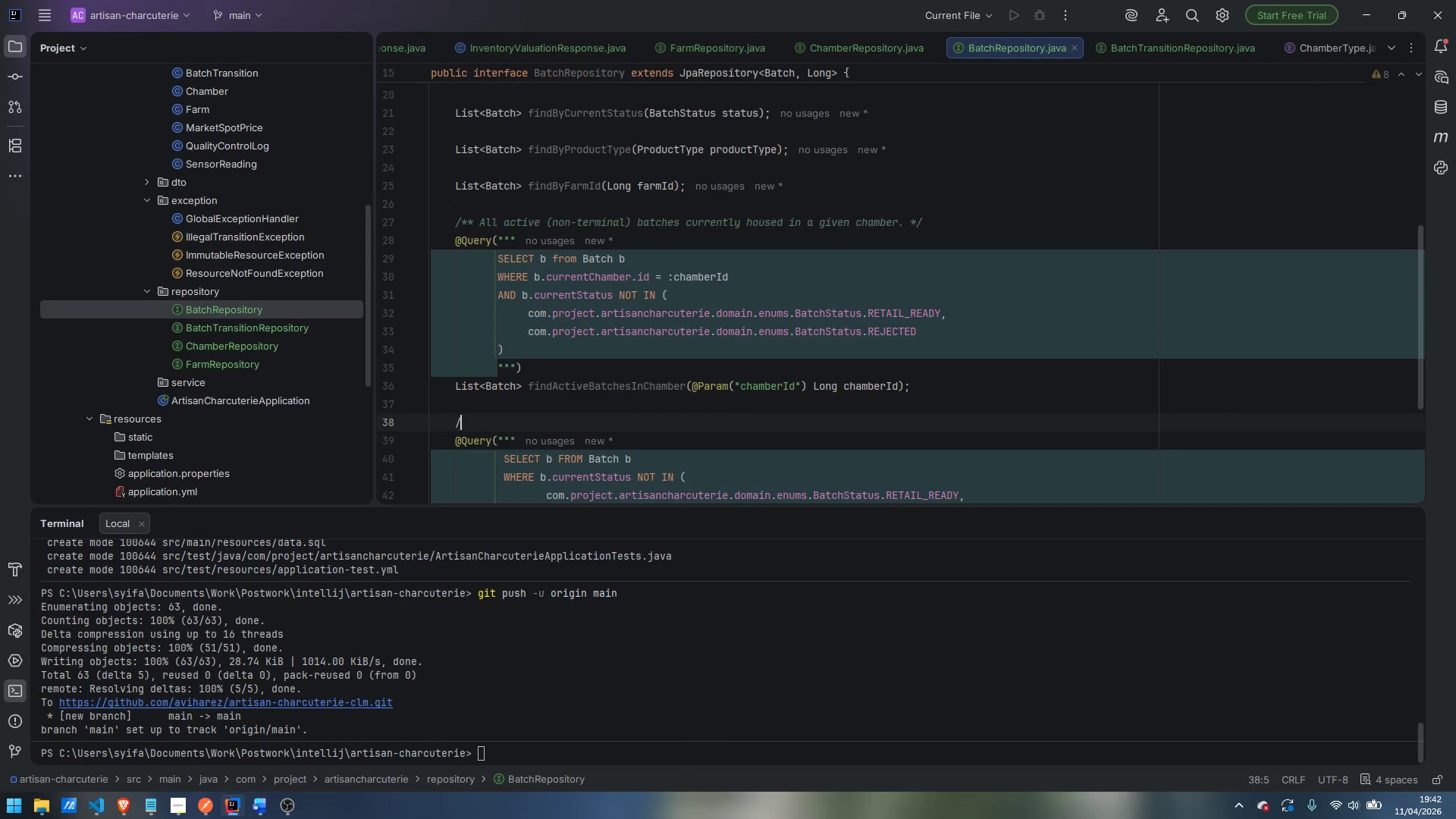 
type(/** A;;)
key(Backspace)
key(Backspace)
type(ll batches eligible for valuation (not yet retail or rejected) )
key(Backspace)
type(. */)
 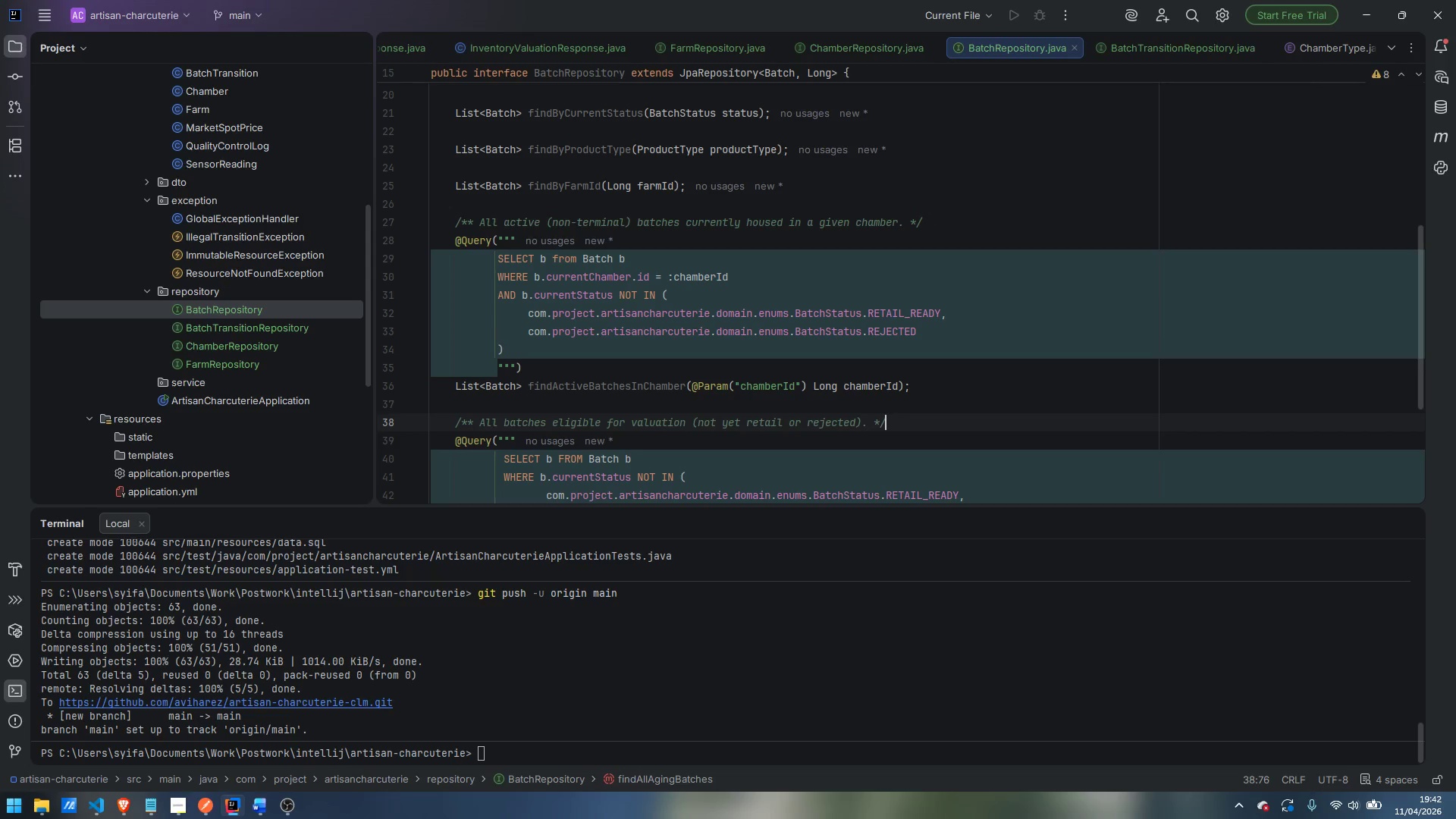 
scroll: coordinate [666, 171], scroll_direction: down, amount: 2.0
 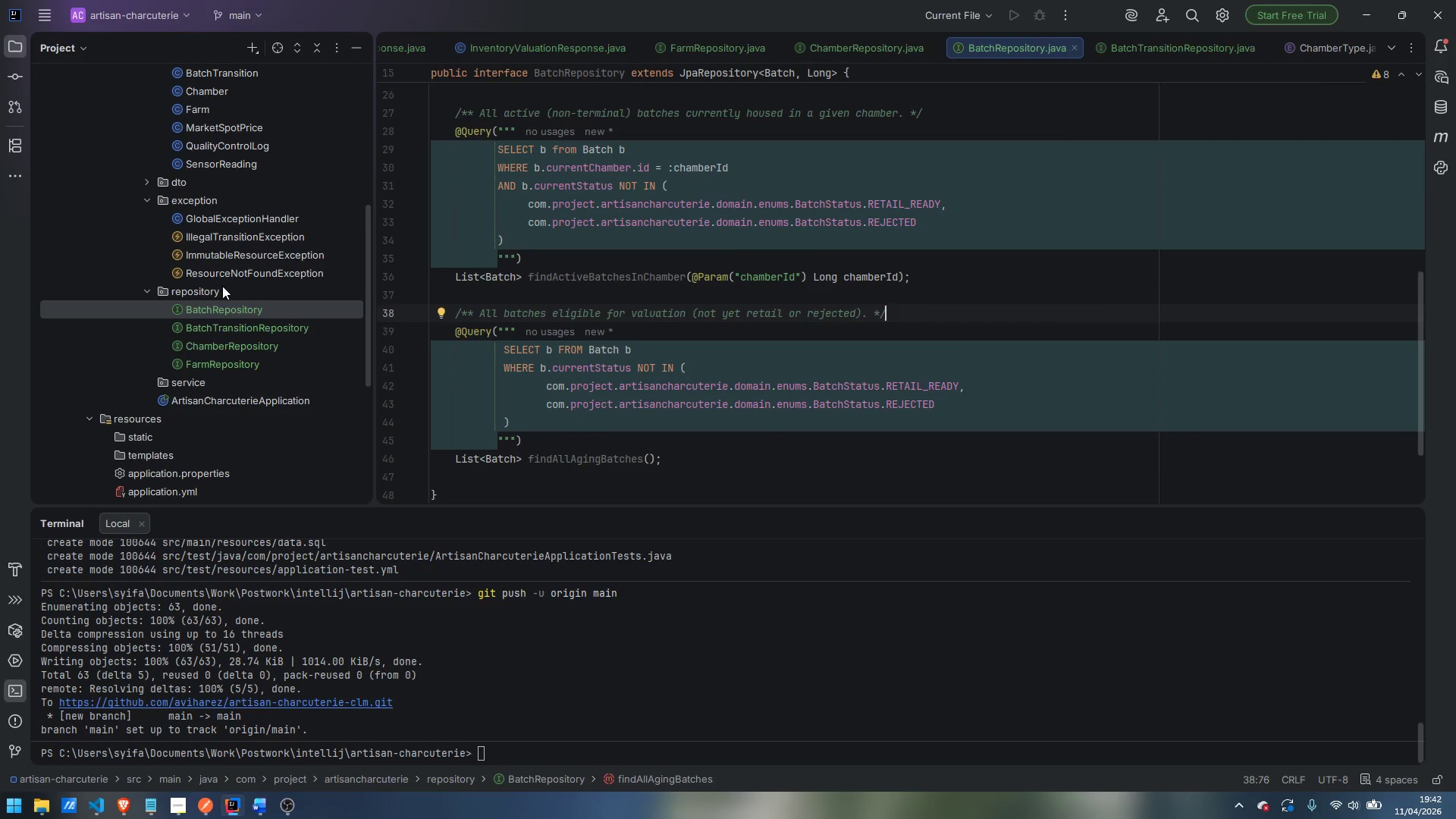 
right_click([213, 293])
 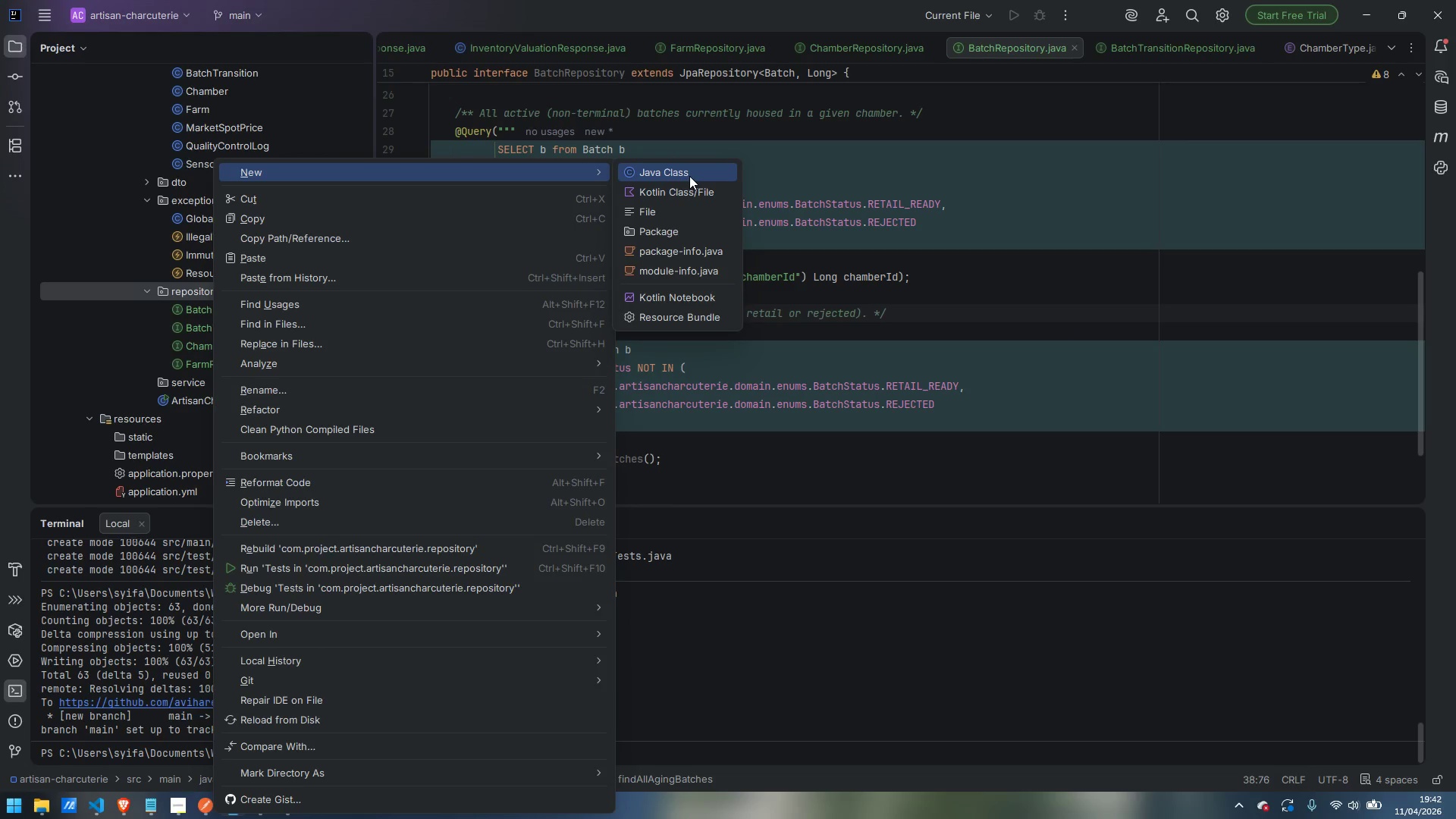 
left_click([693, 171])
 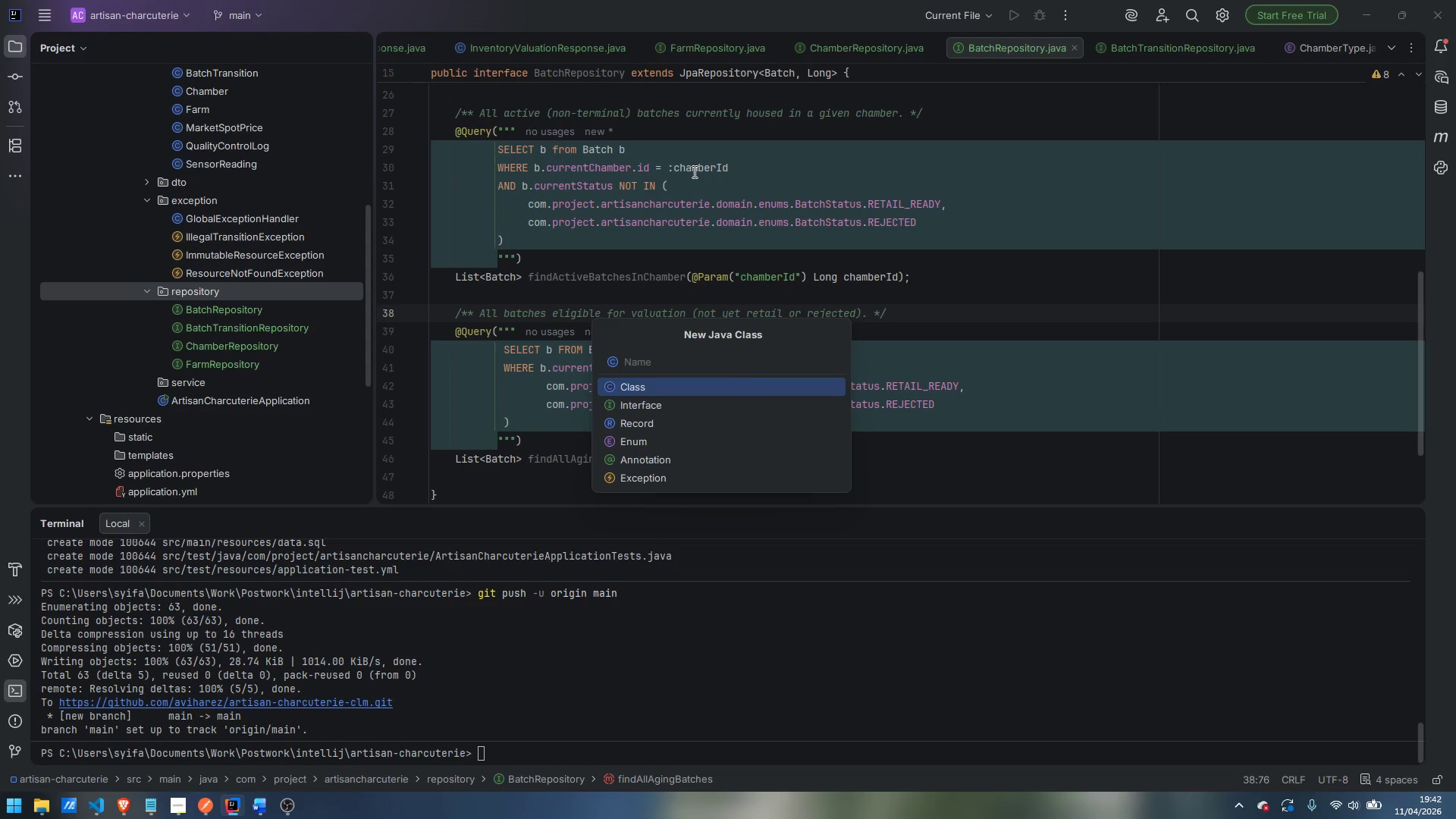 
wait(7.55)
 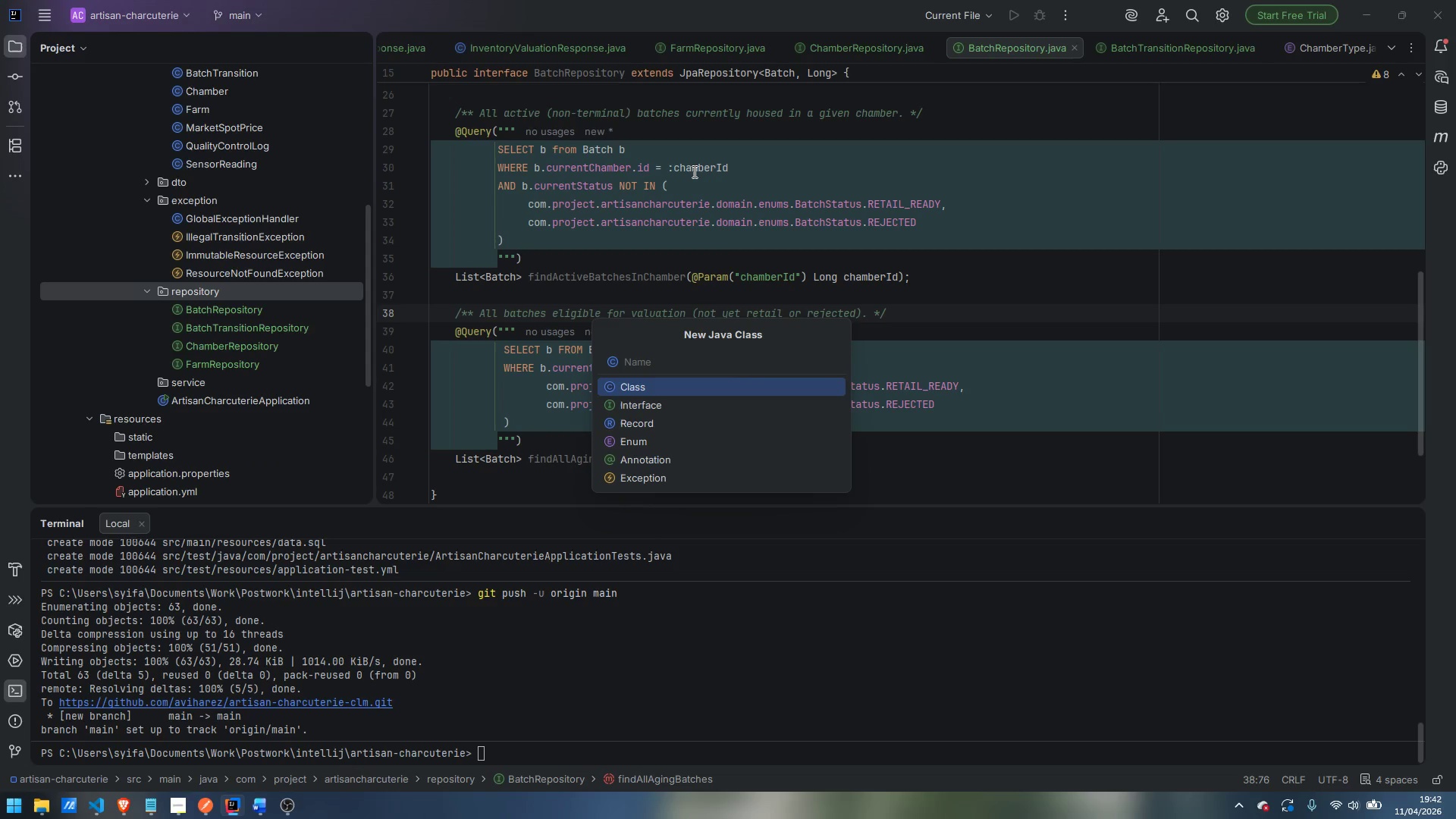 
key(ArrowDown)
 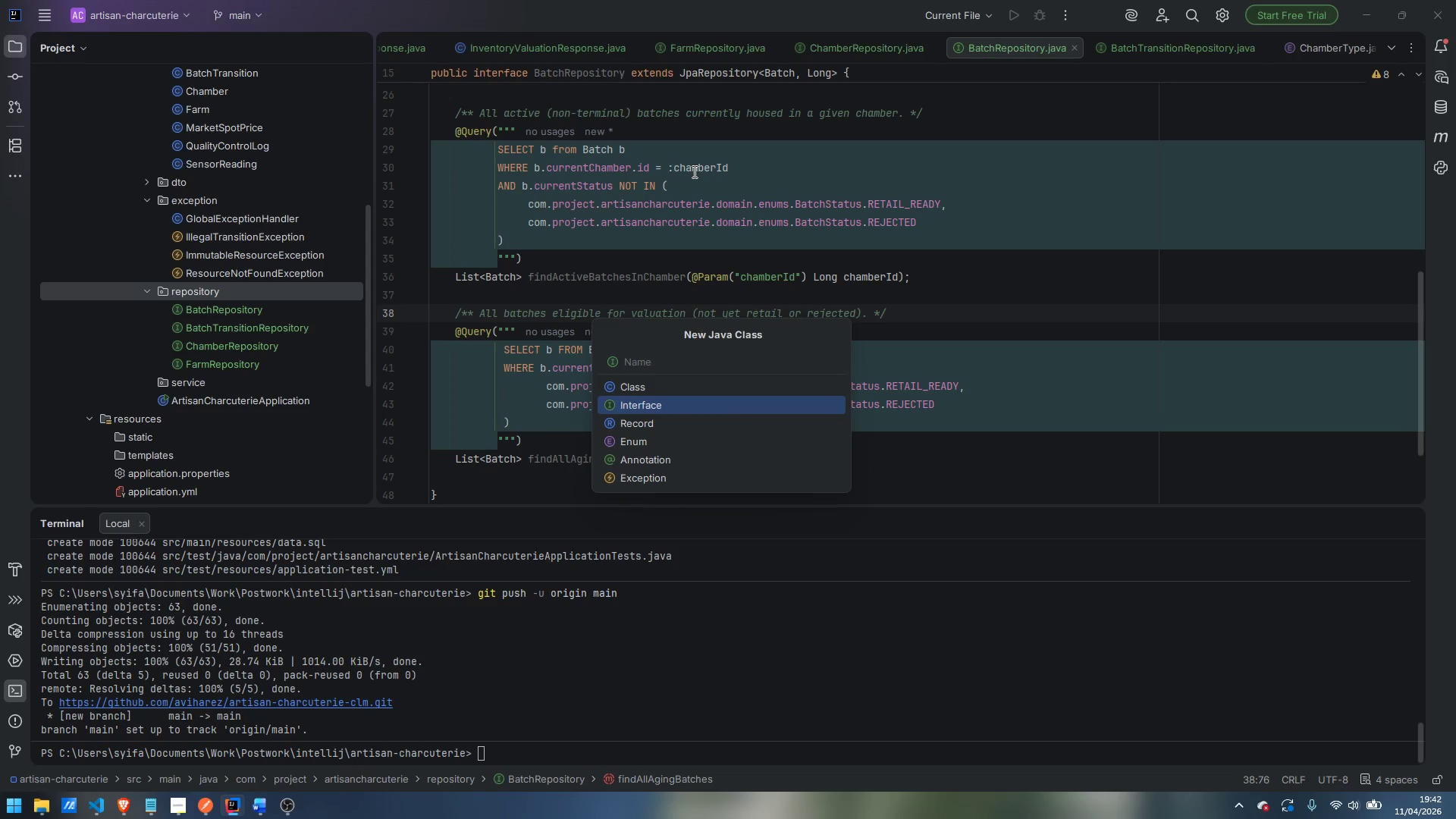 
type(SensorReadingRepository)
 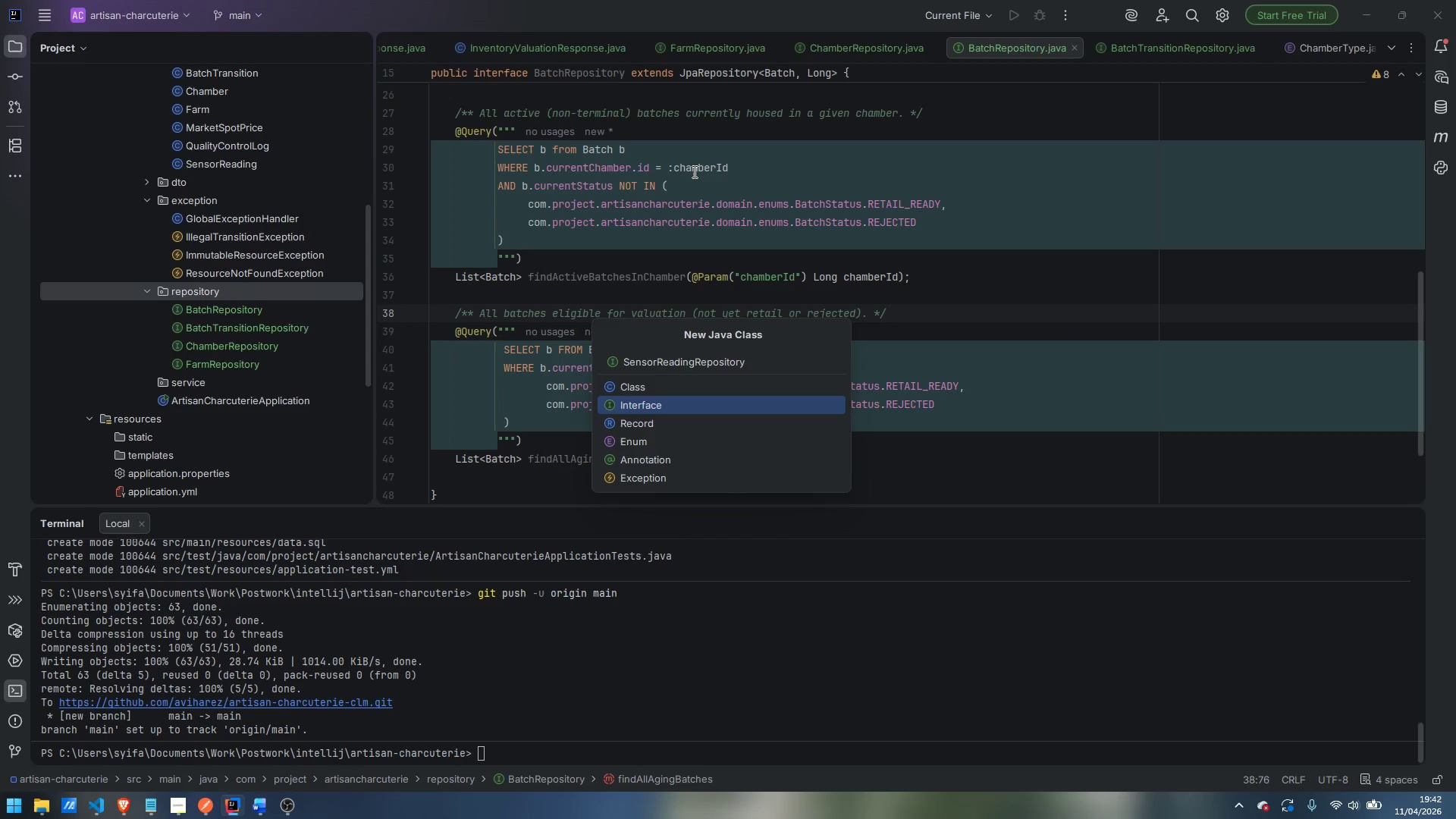 
key(Enter)
 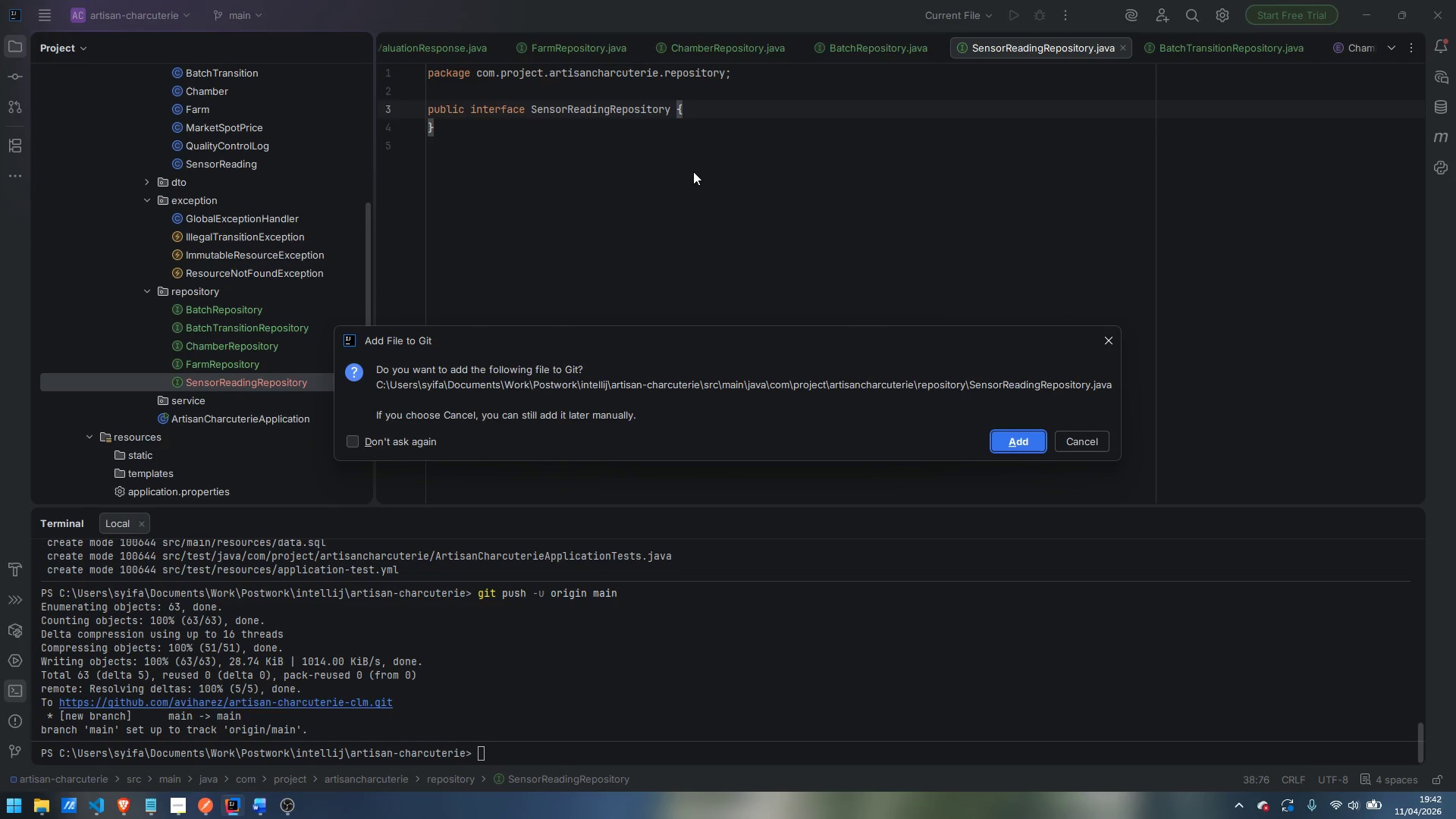 
key(Enter)
 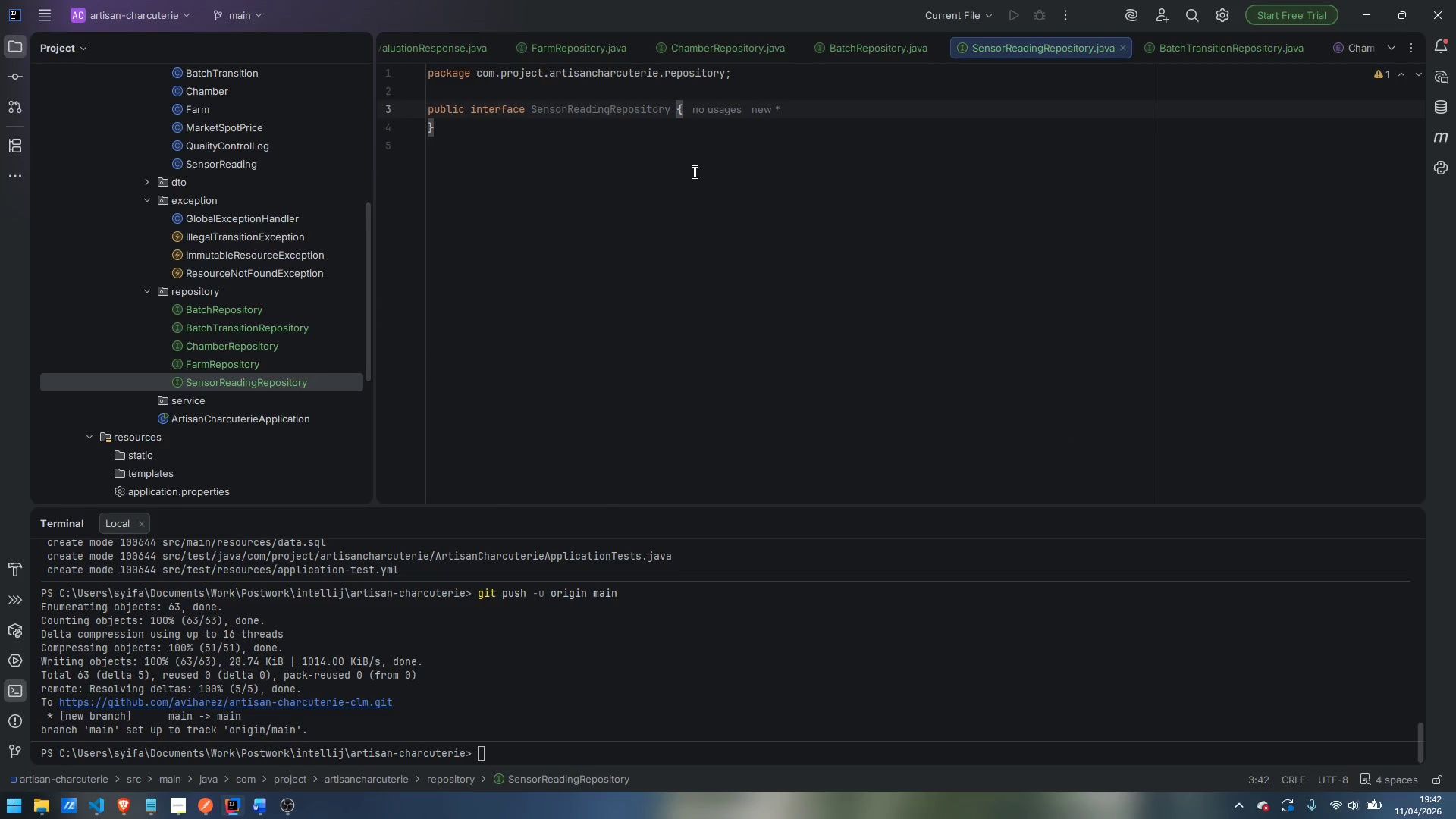 
type(extendw)
key(Backspace)
type(s JpaRespon)
key(Backspace)
key(Backspace)
key(Backspace)
key(Backspace)
type(pository)
 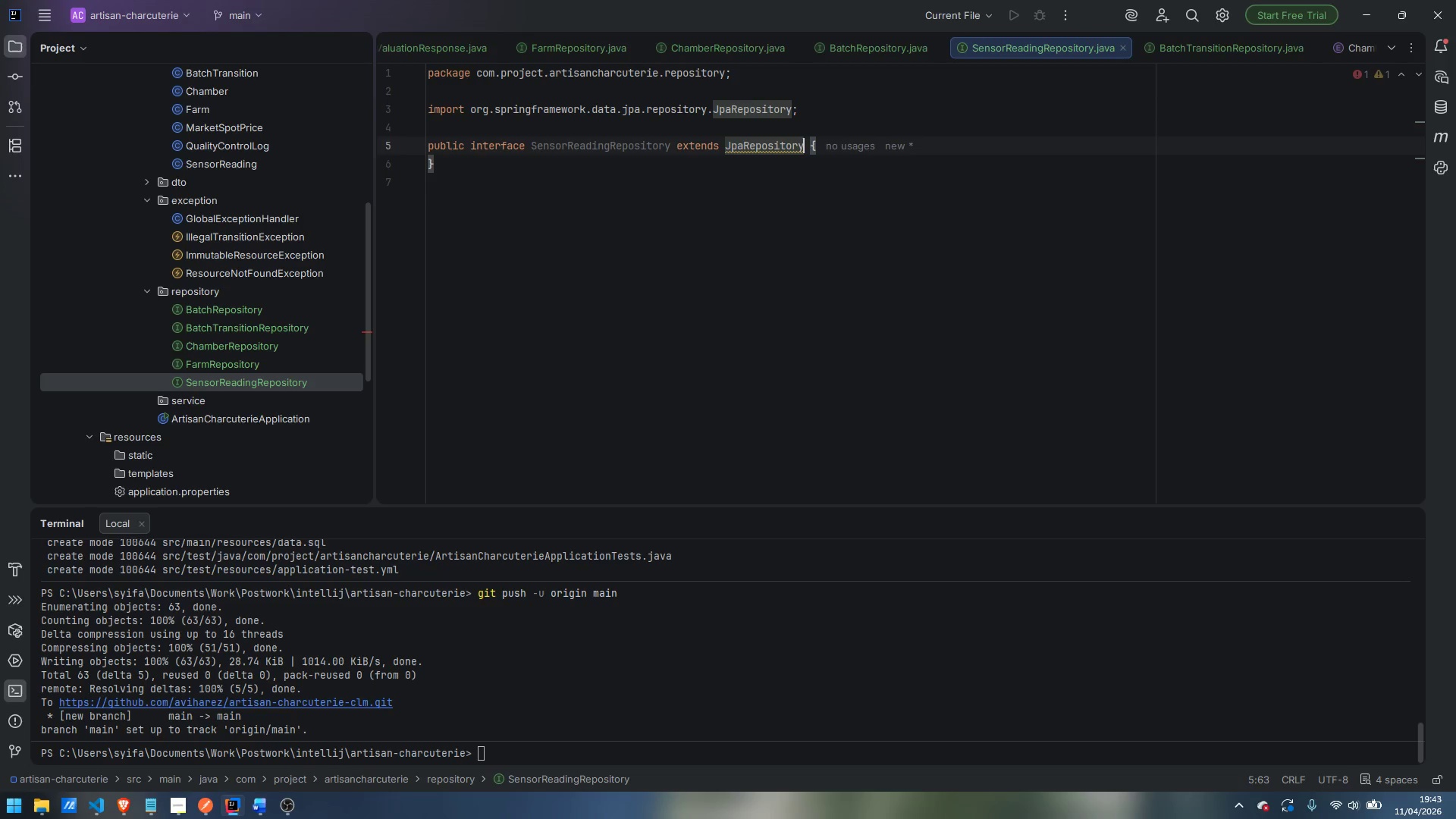 
 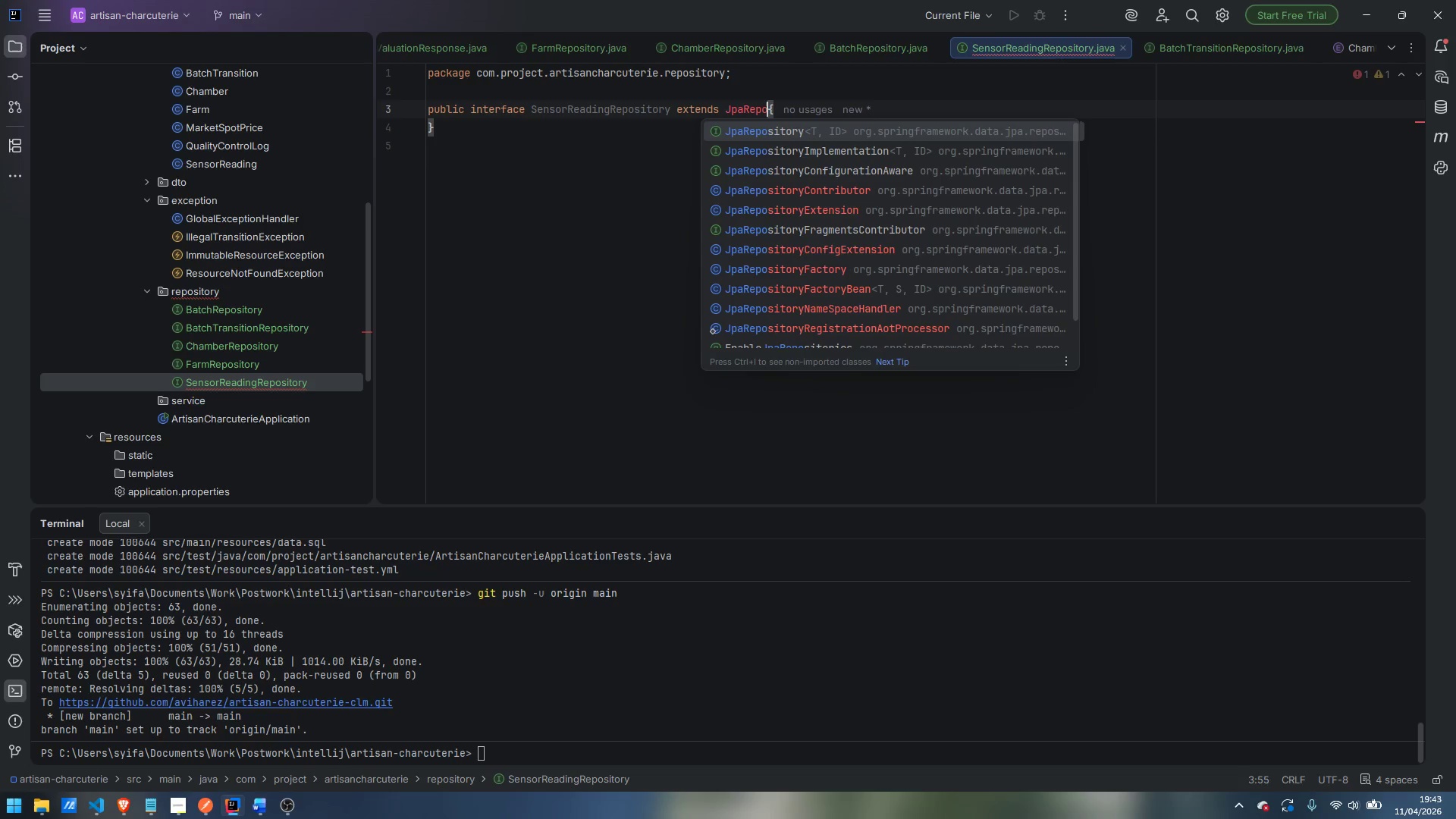 
key(Enter)
 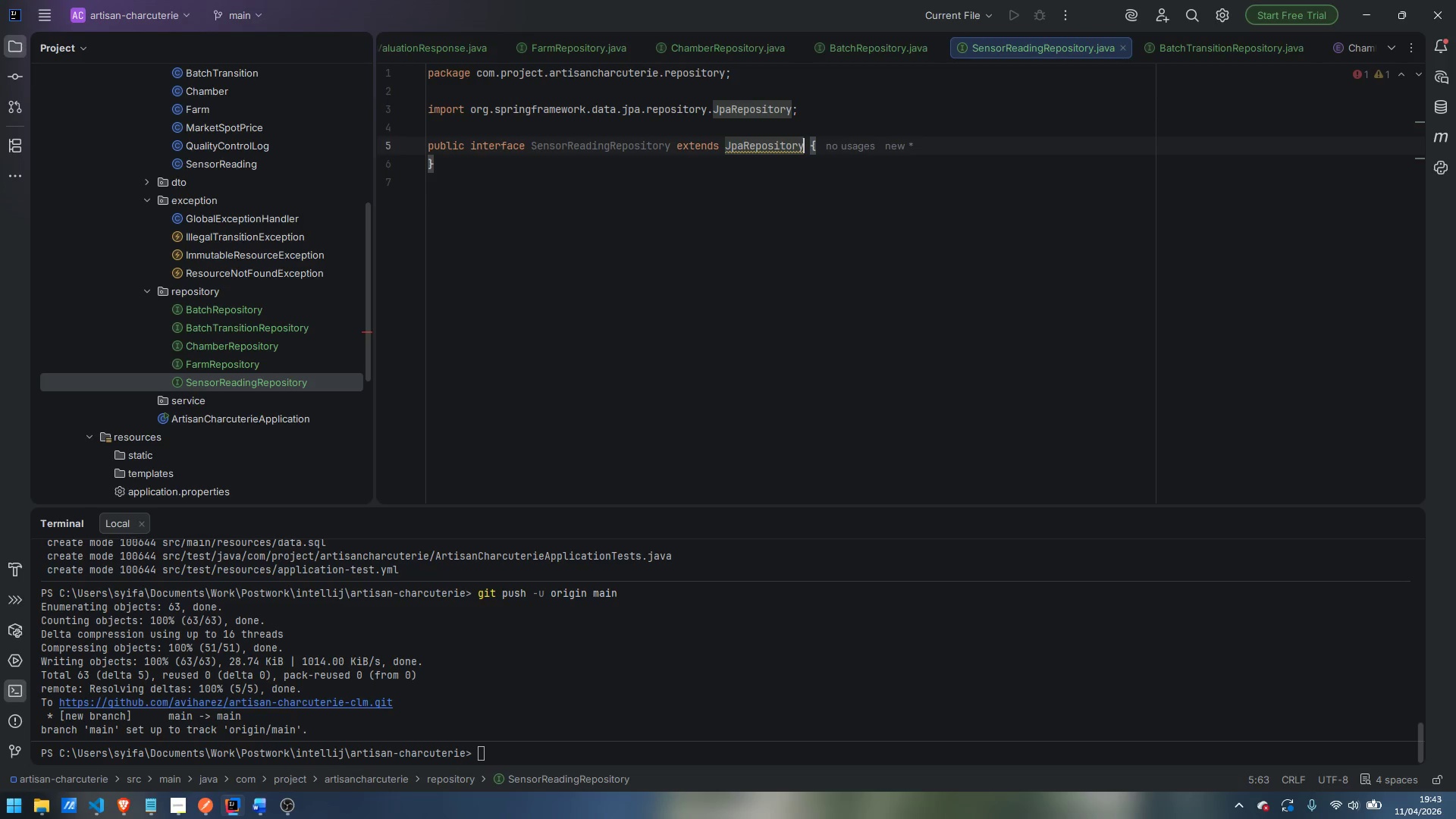 
type(<SensorReading)
 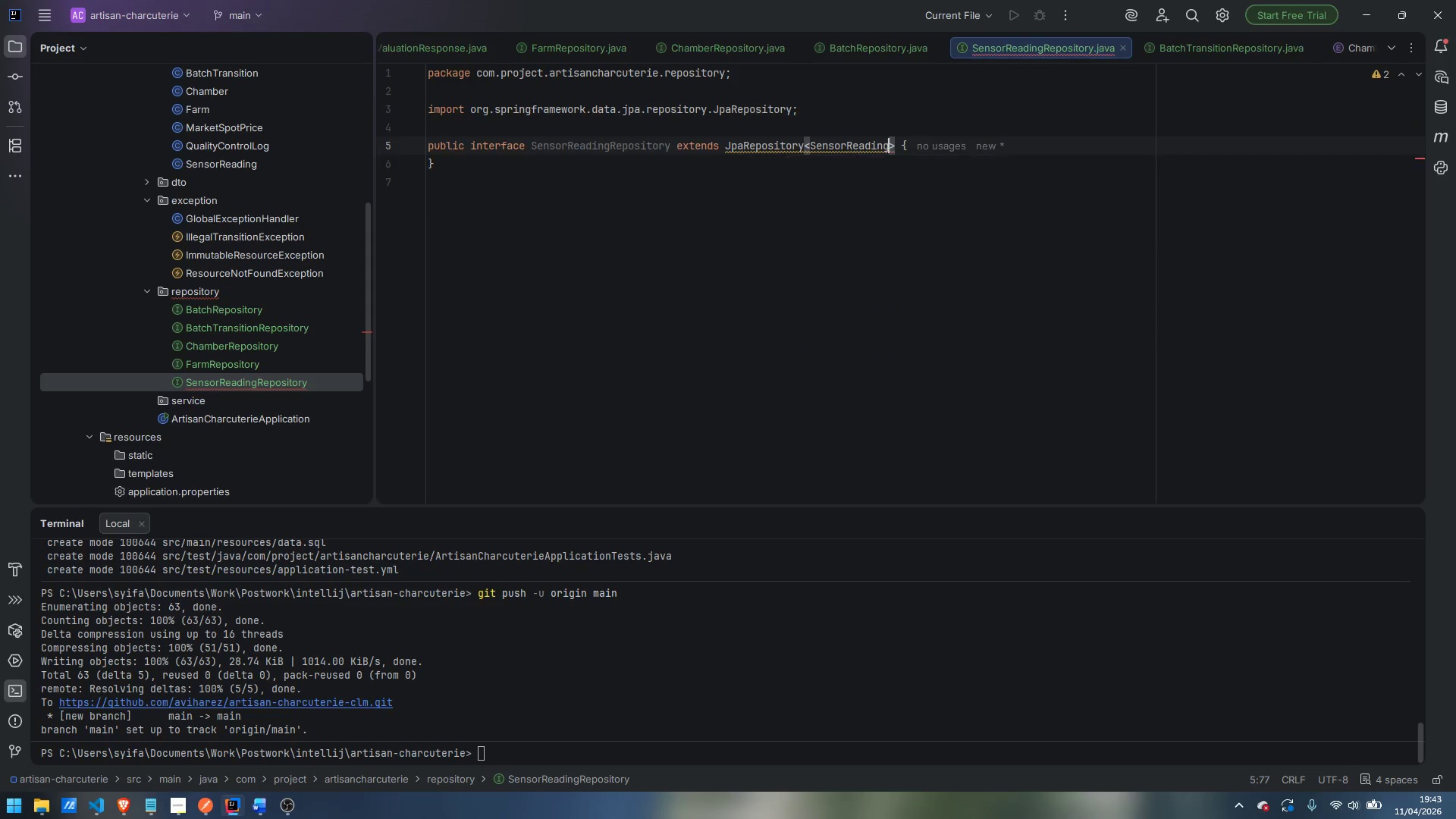 
key(Enter)
 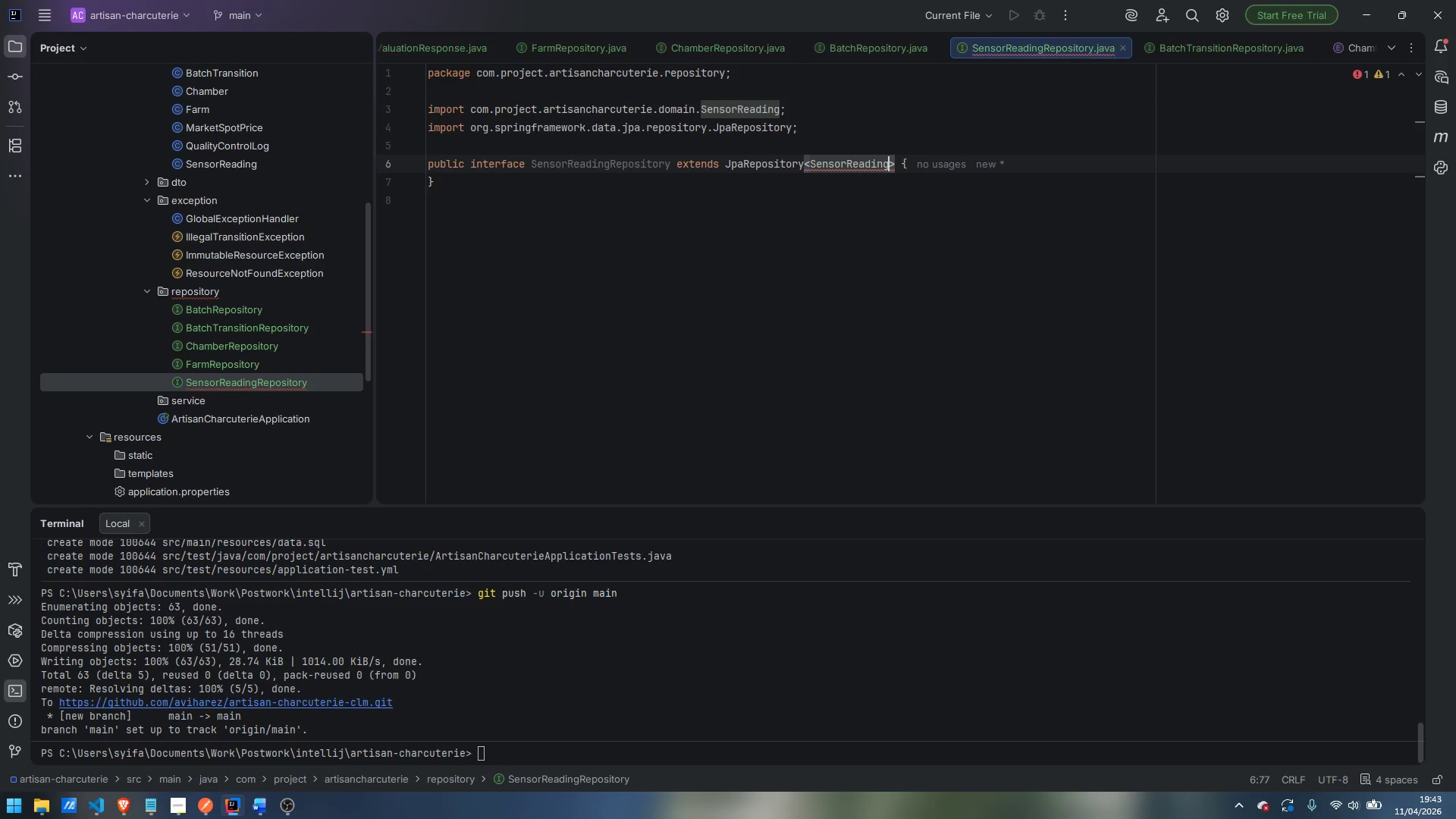 
type(, Long)
 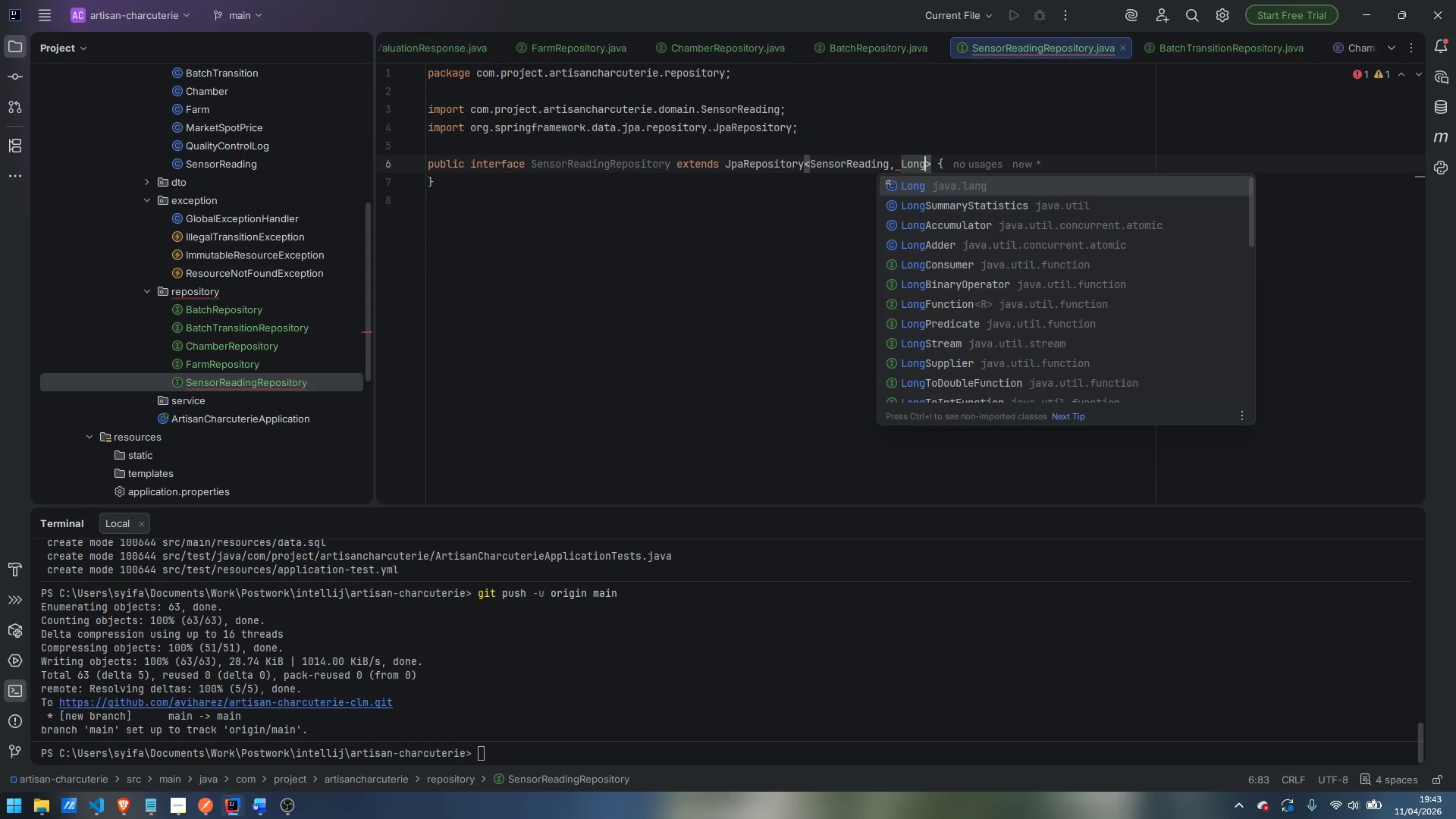 
key(Enter)
 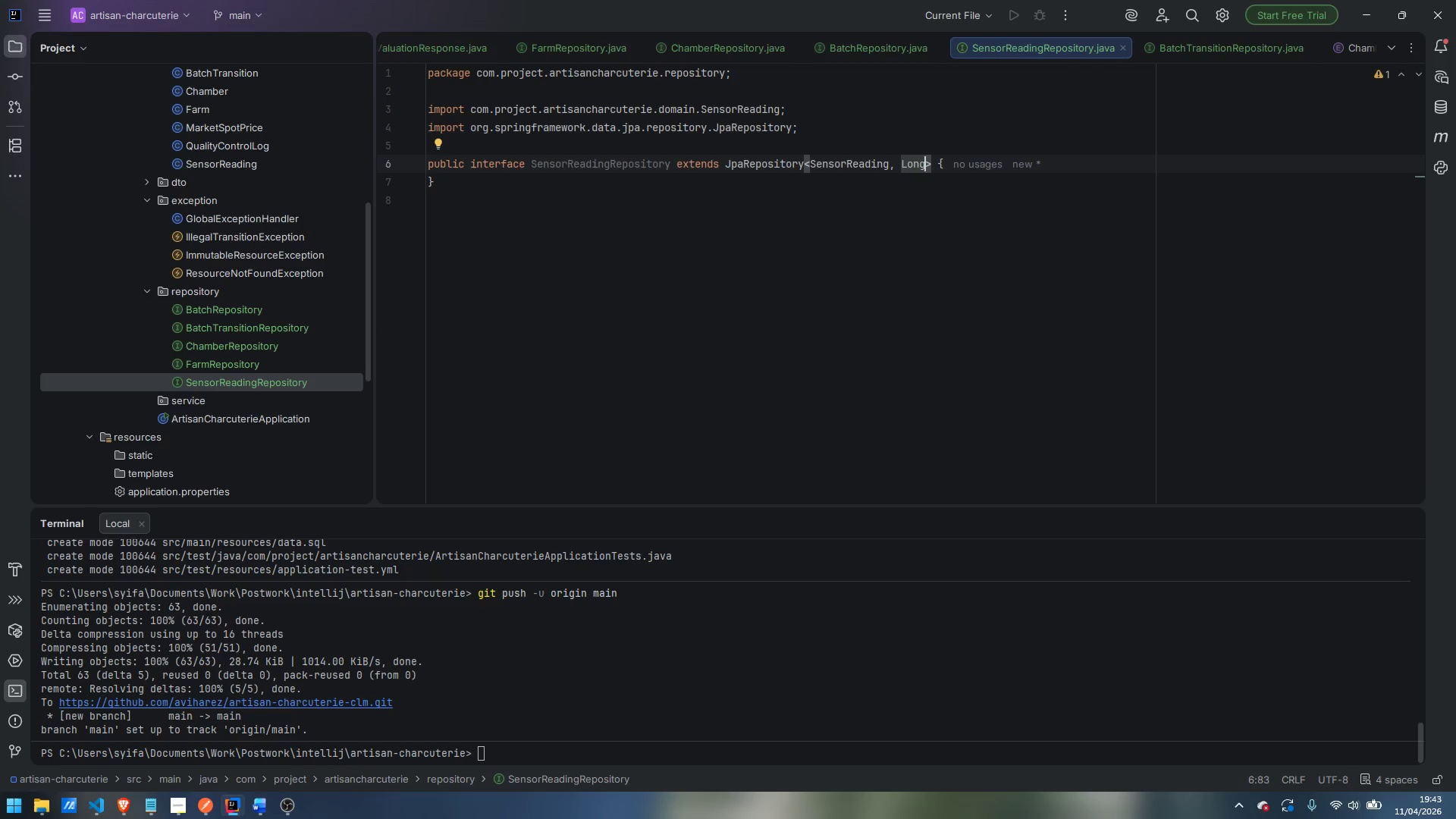 
key(ArrowUp)
 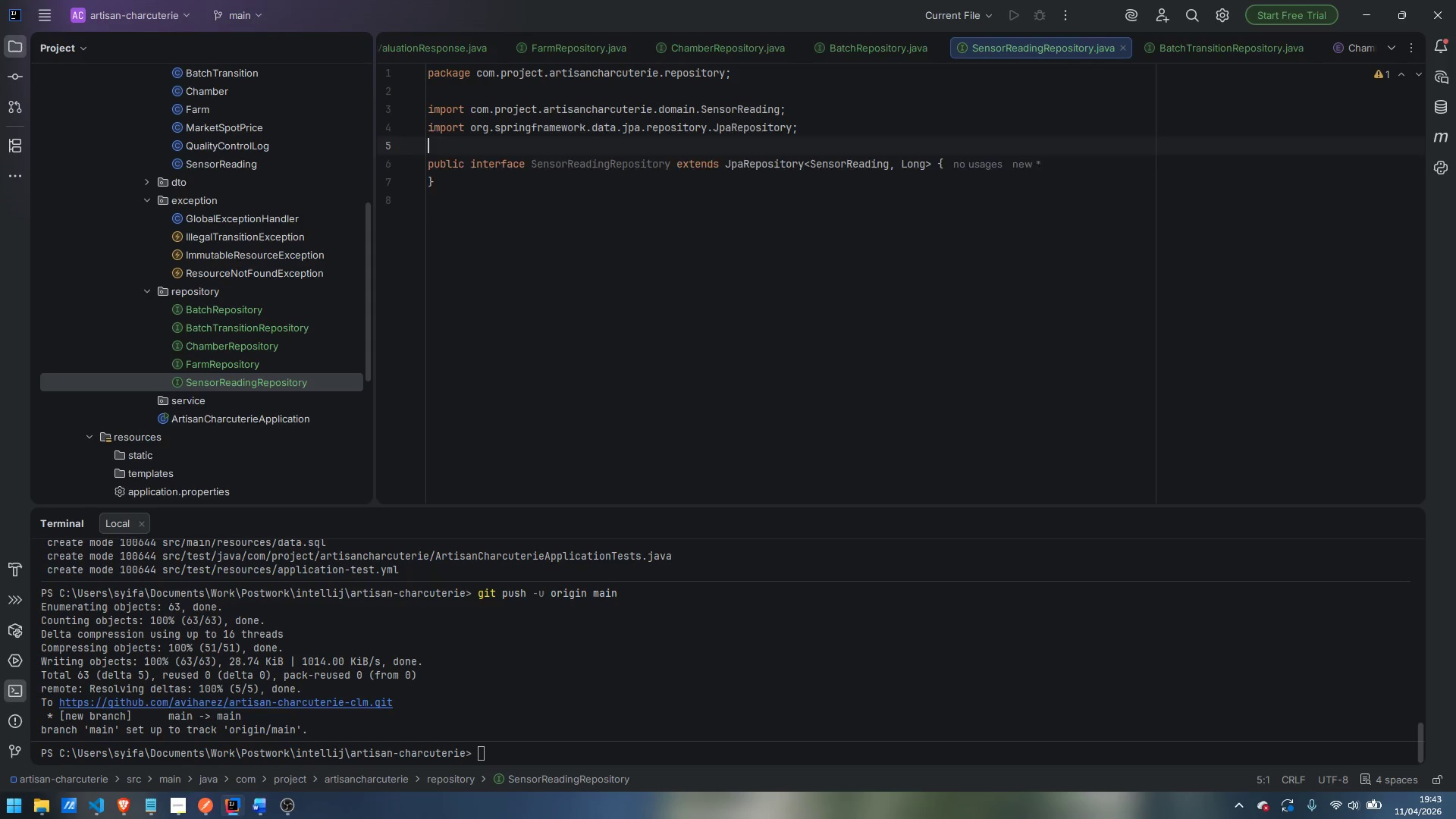 
key(Enter)
 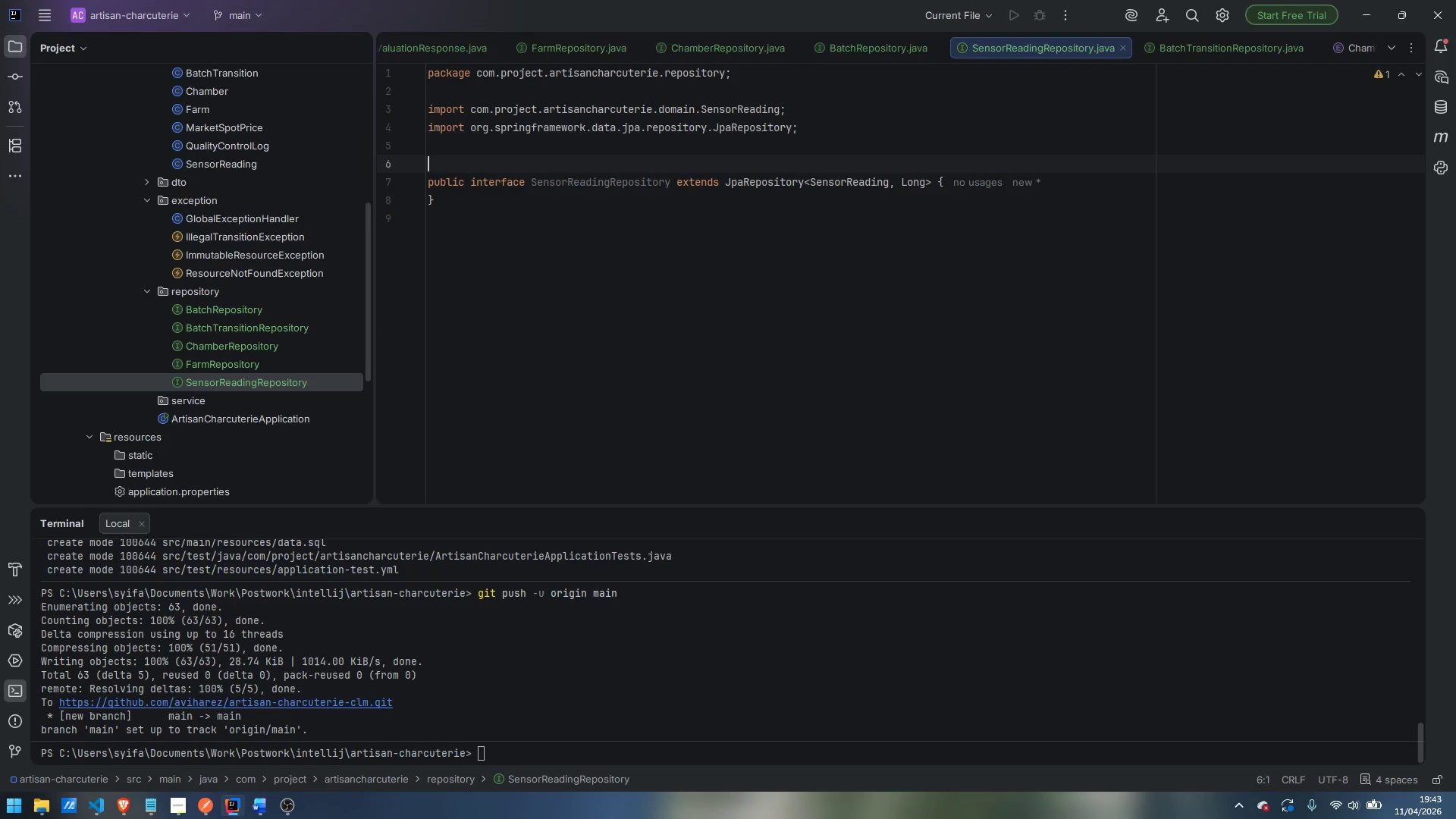 
type(/*)
key(Backspace)
key(Backspace)
type(@Repository)
 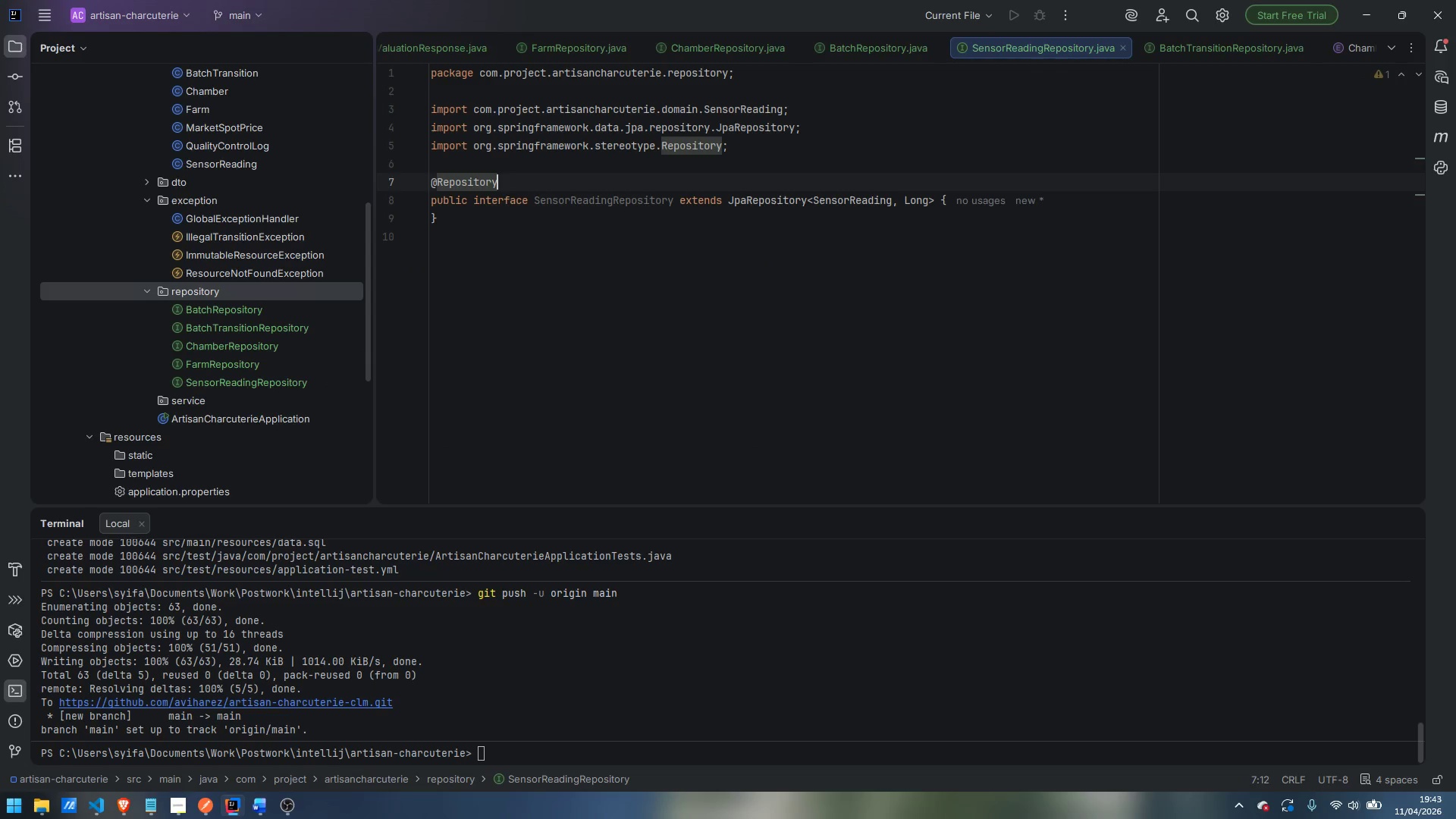 
 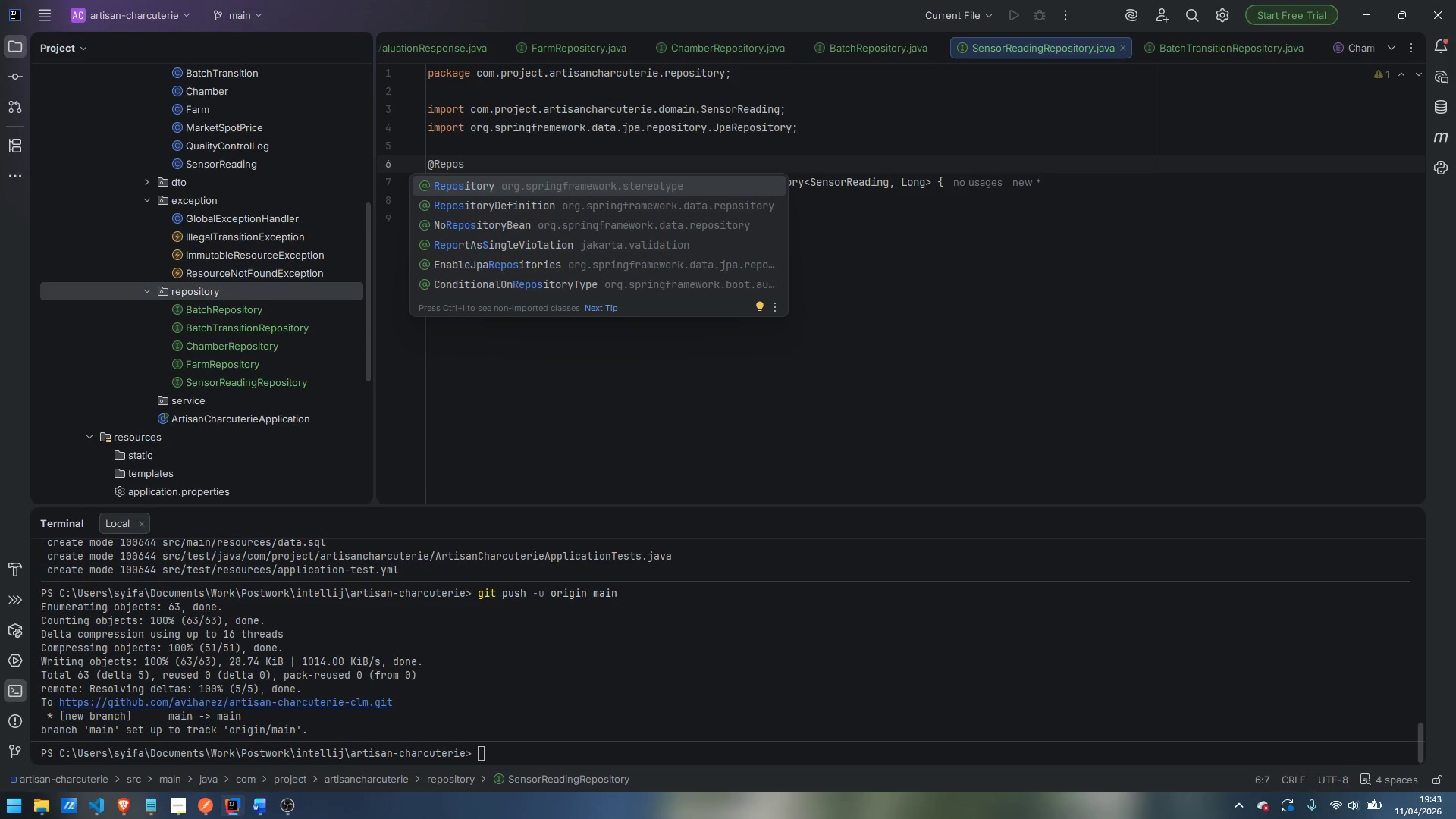 
key(Enter)
 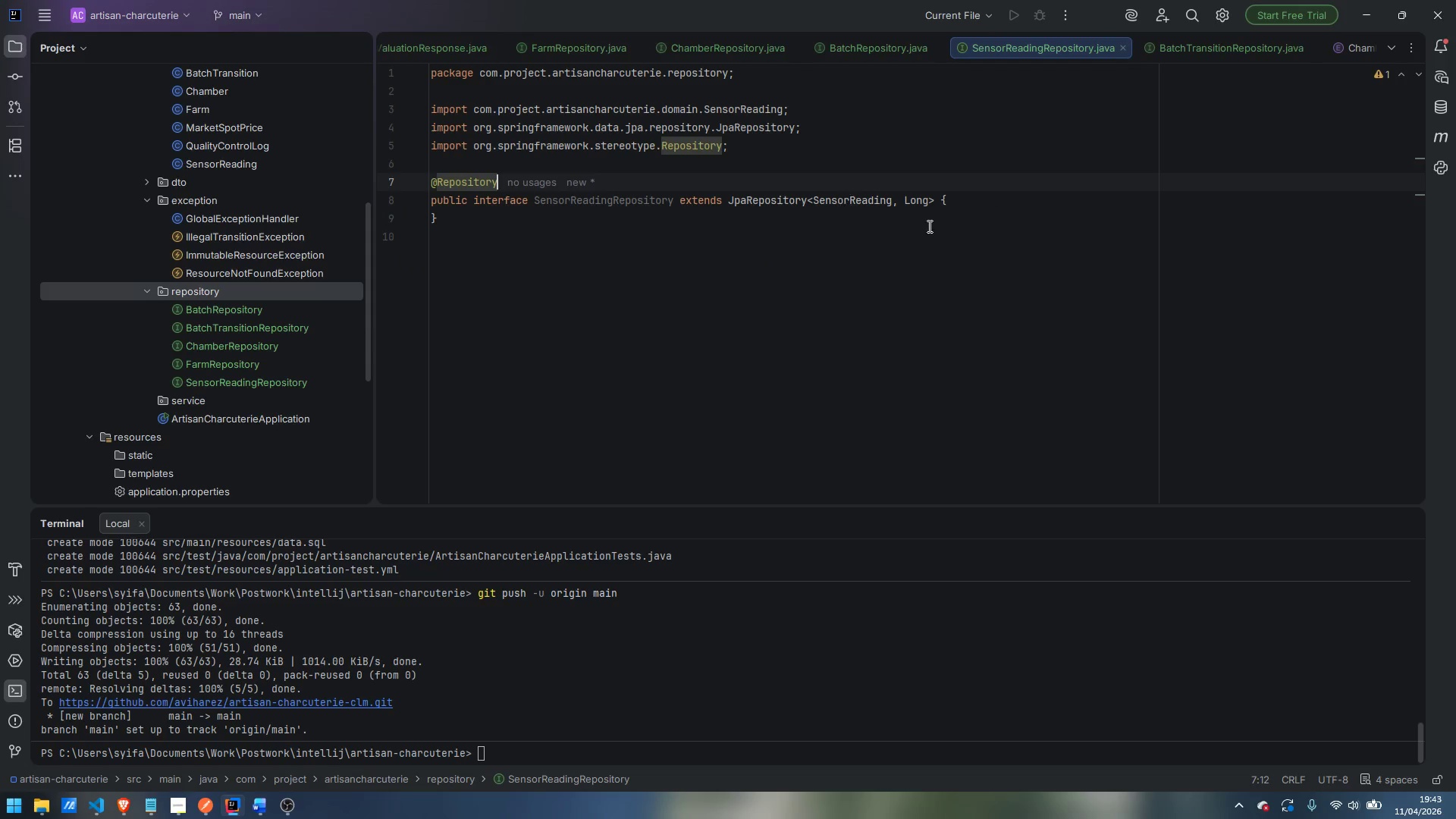 
left_click([989, 202])
 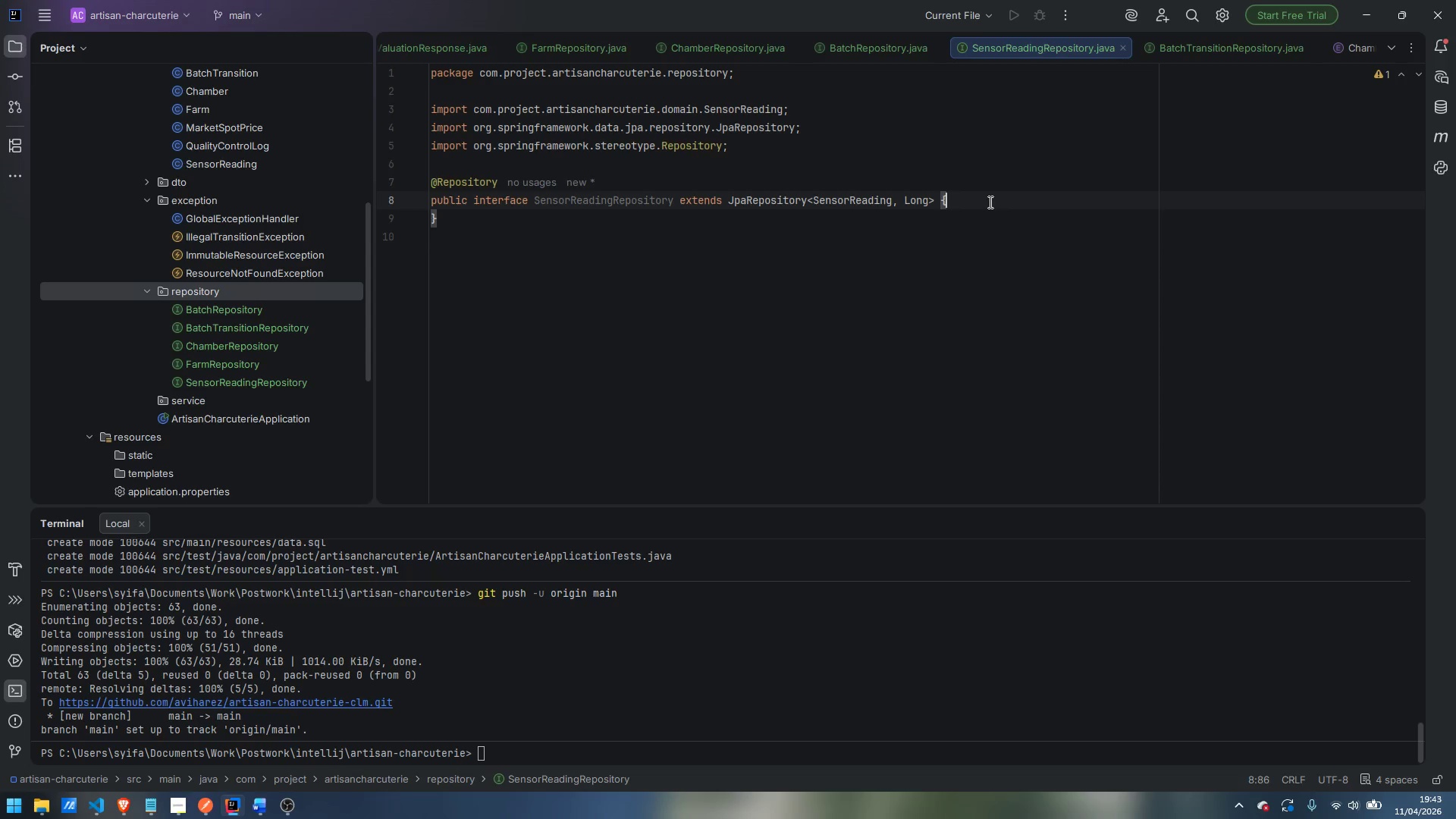 
key(Enter)
 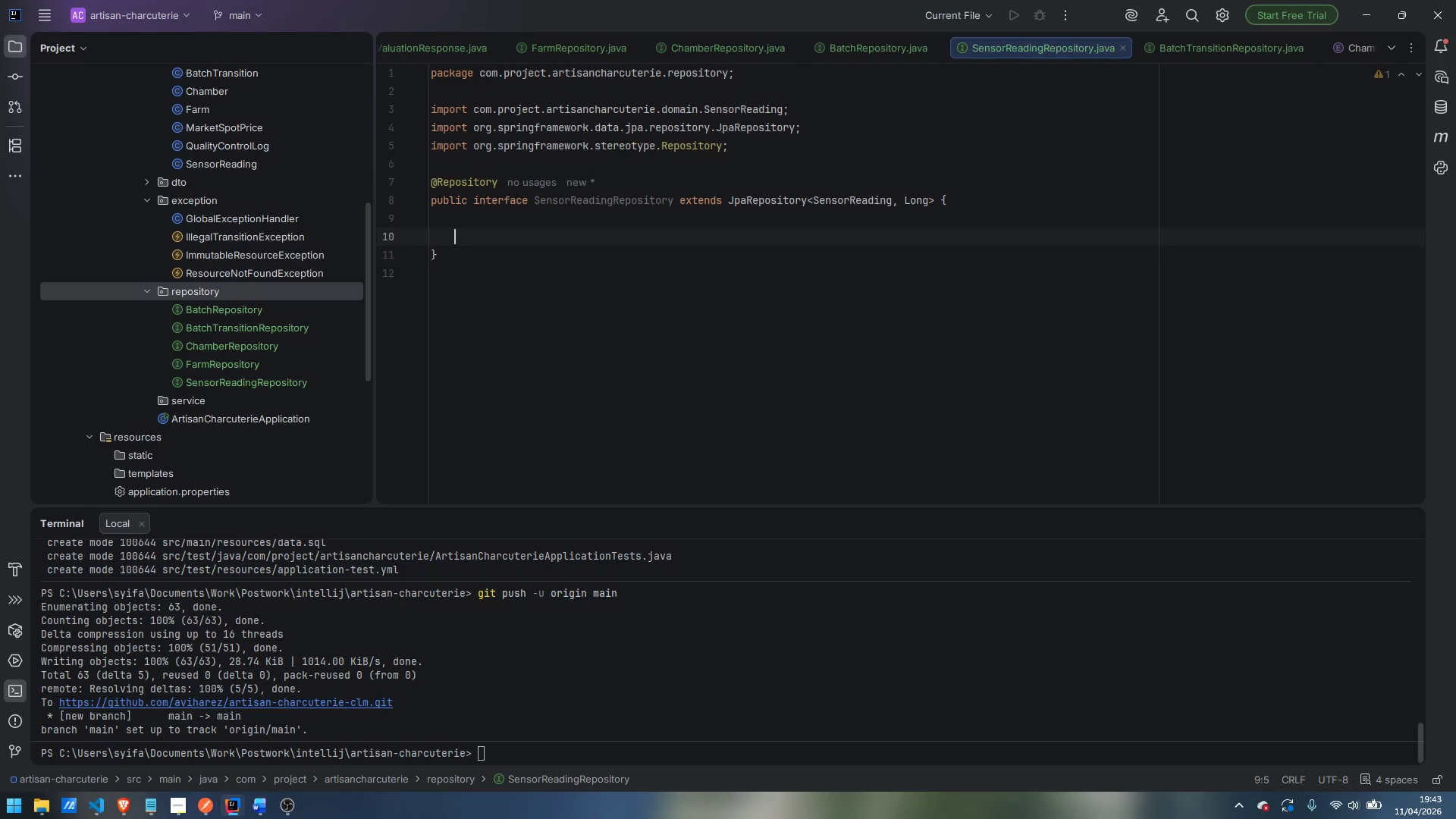 
key(Enter)
 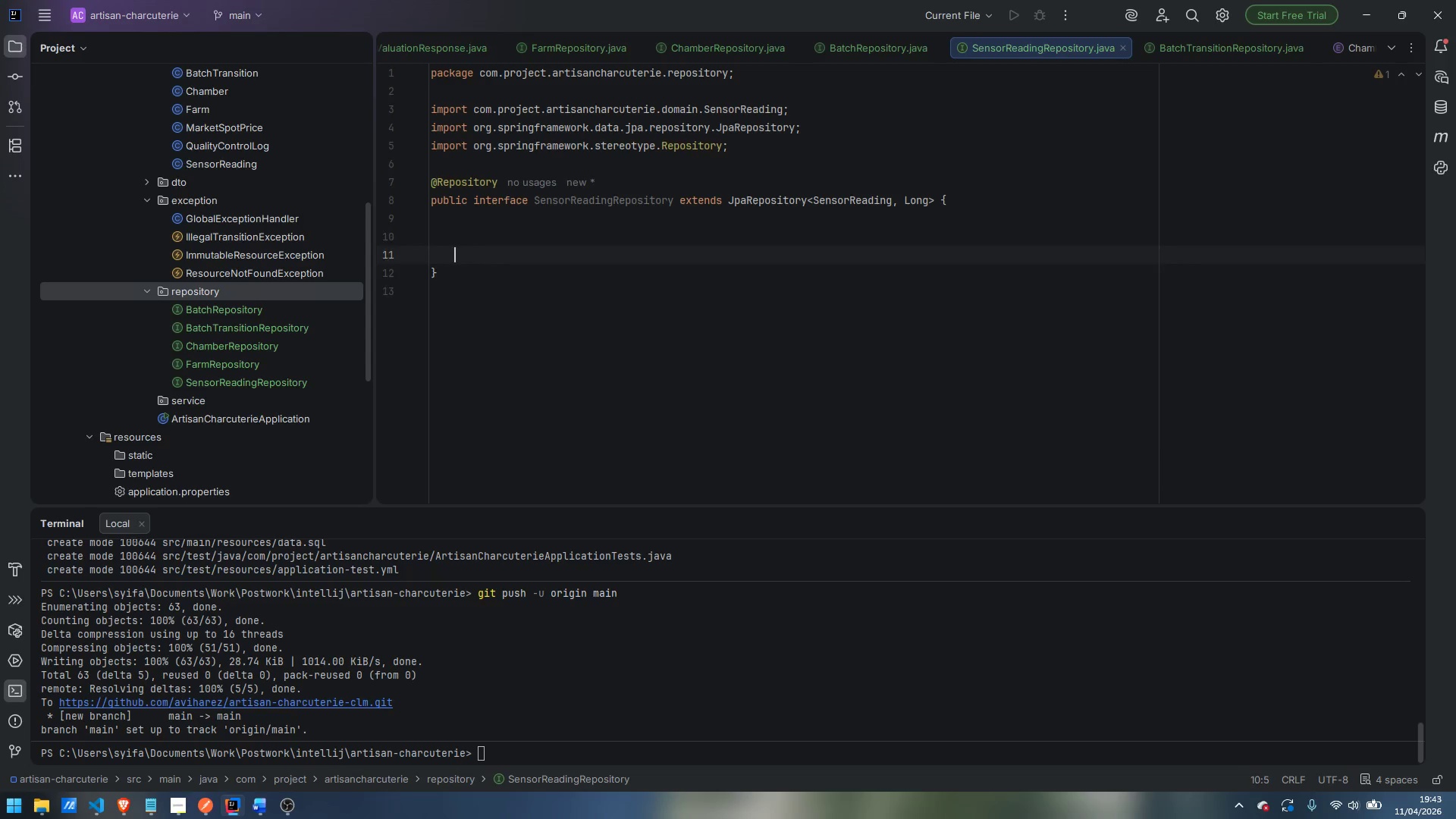 
key(Enter)
 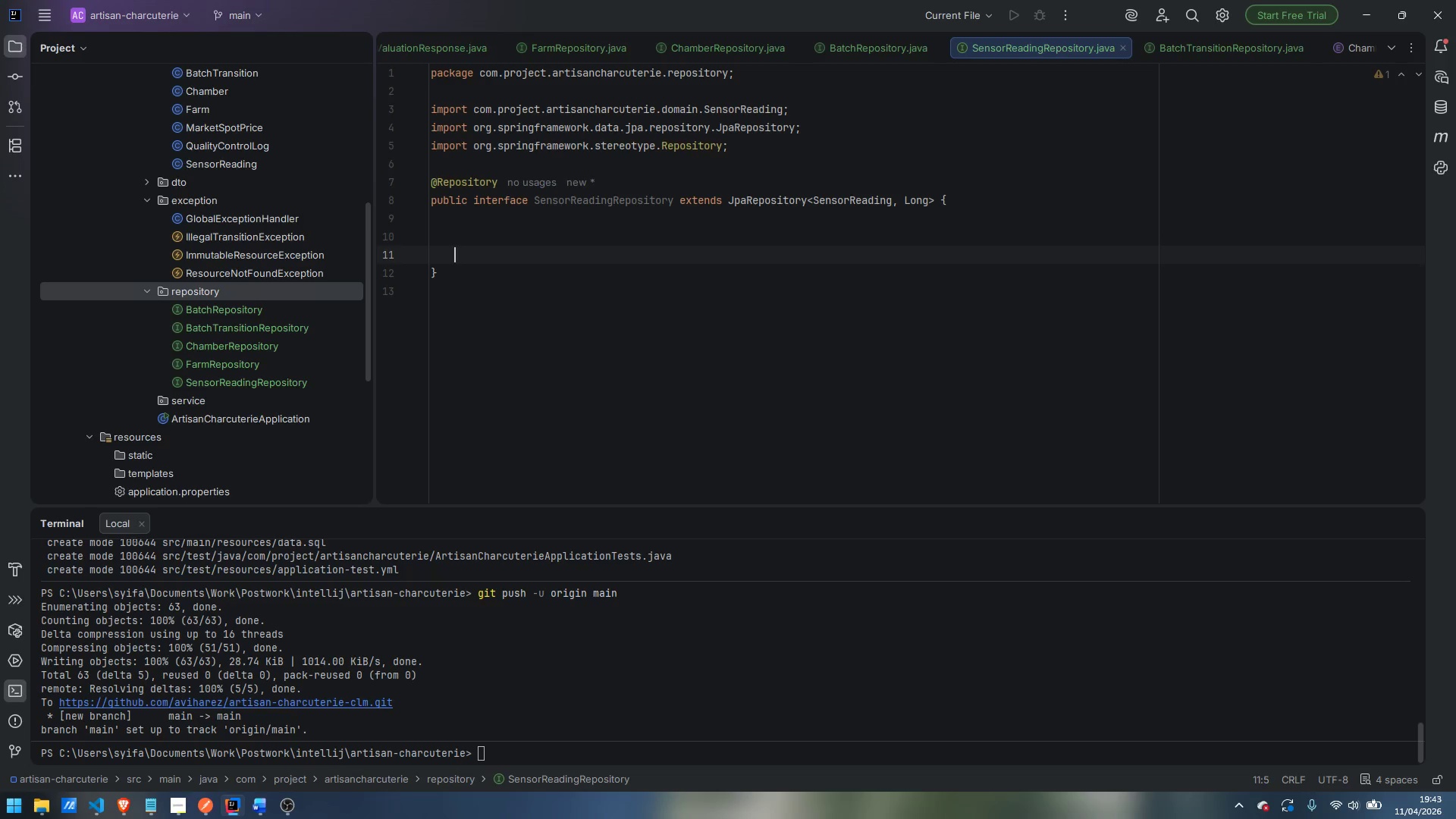 
key(ArrowUp)
 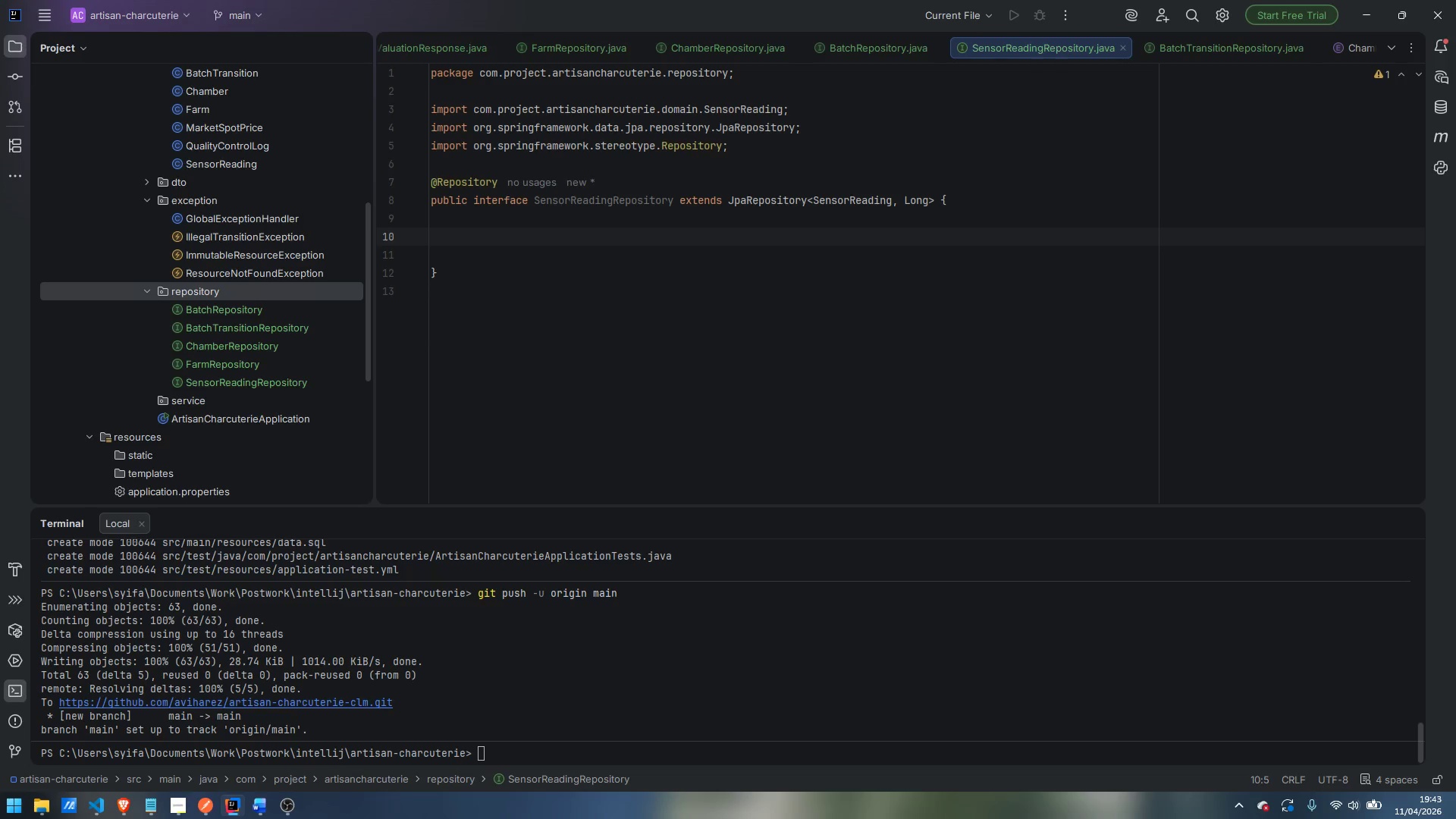 
type(List<)
 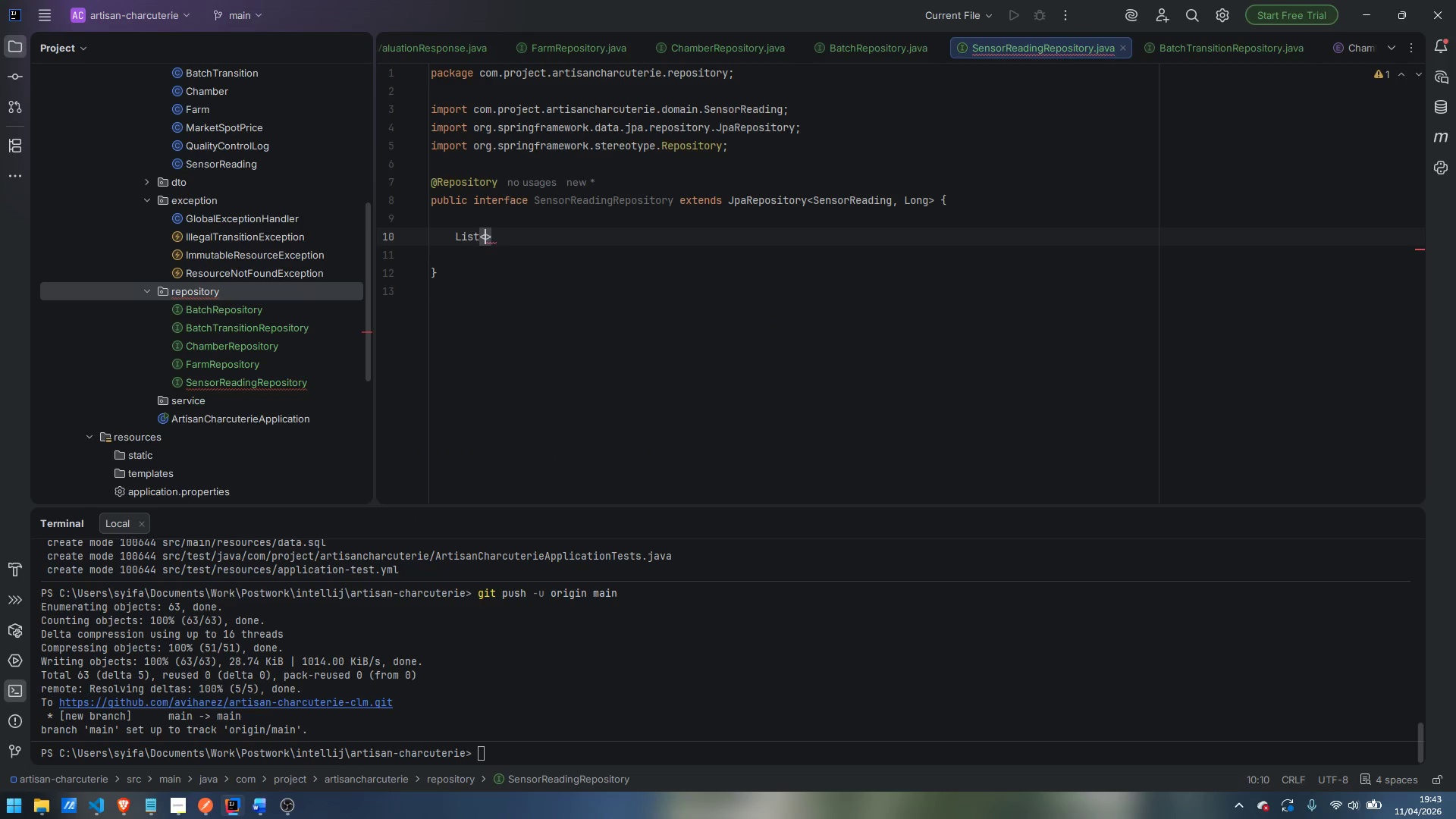 
wait(5.92)
 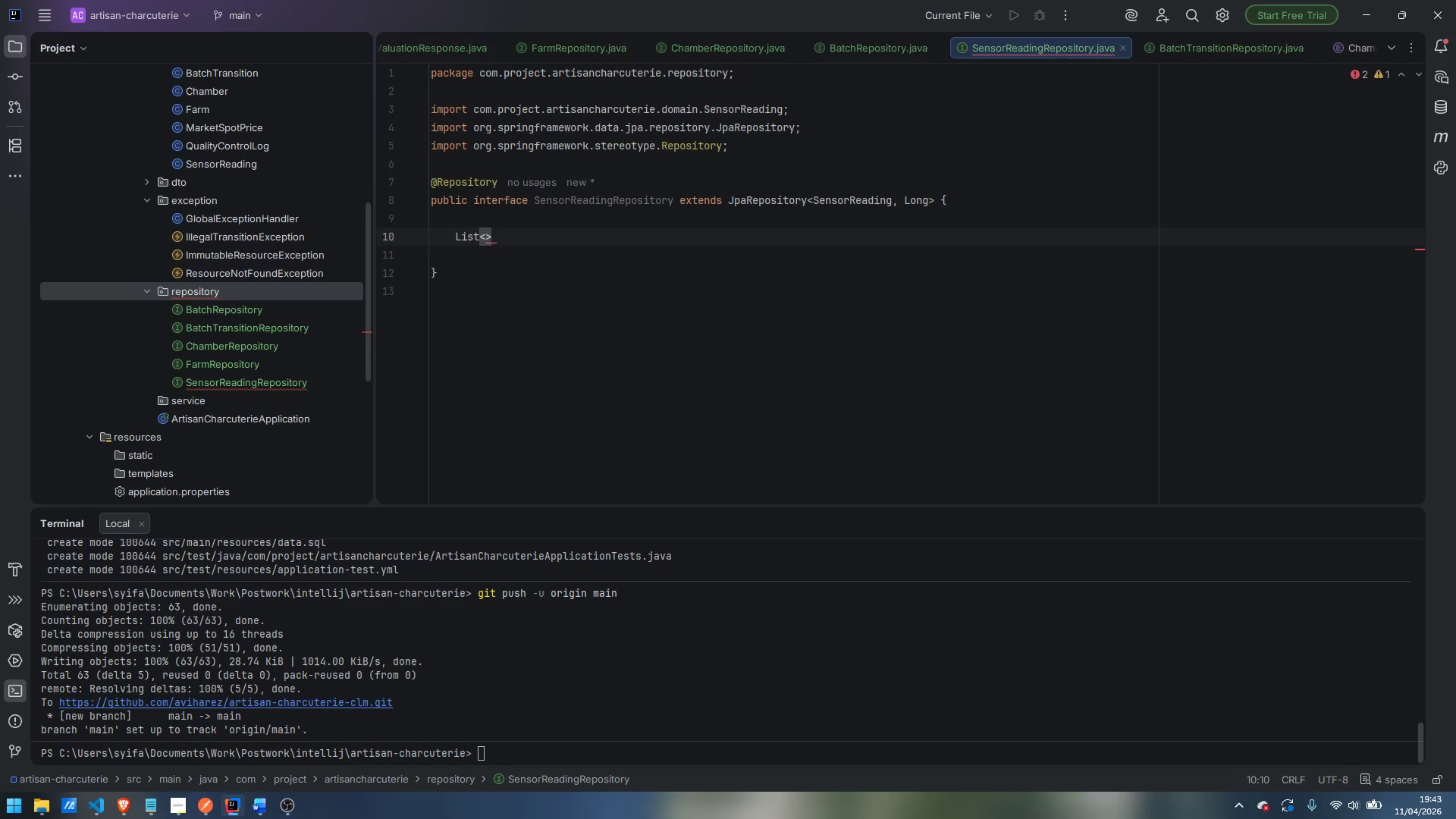 
type(SensorReading)
 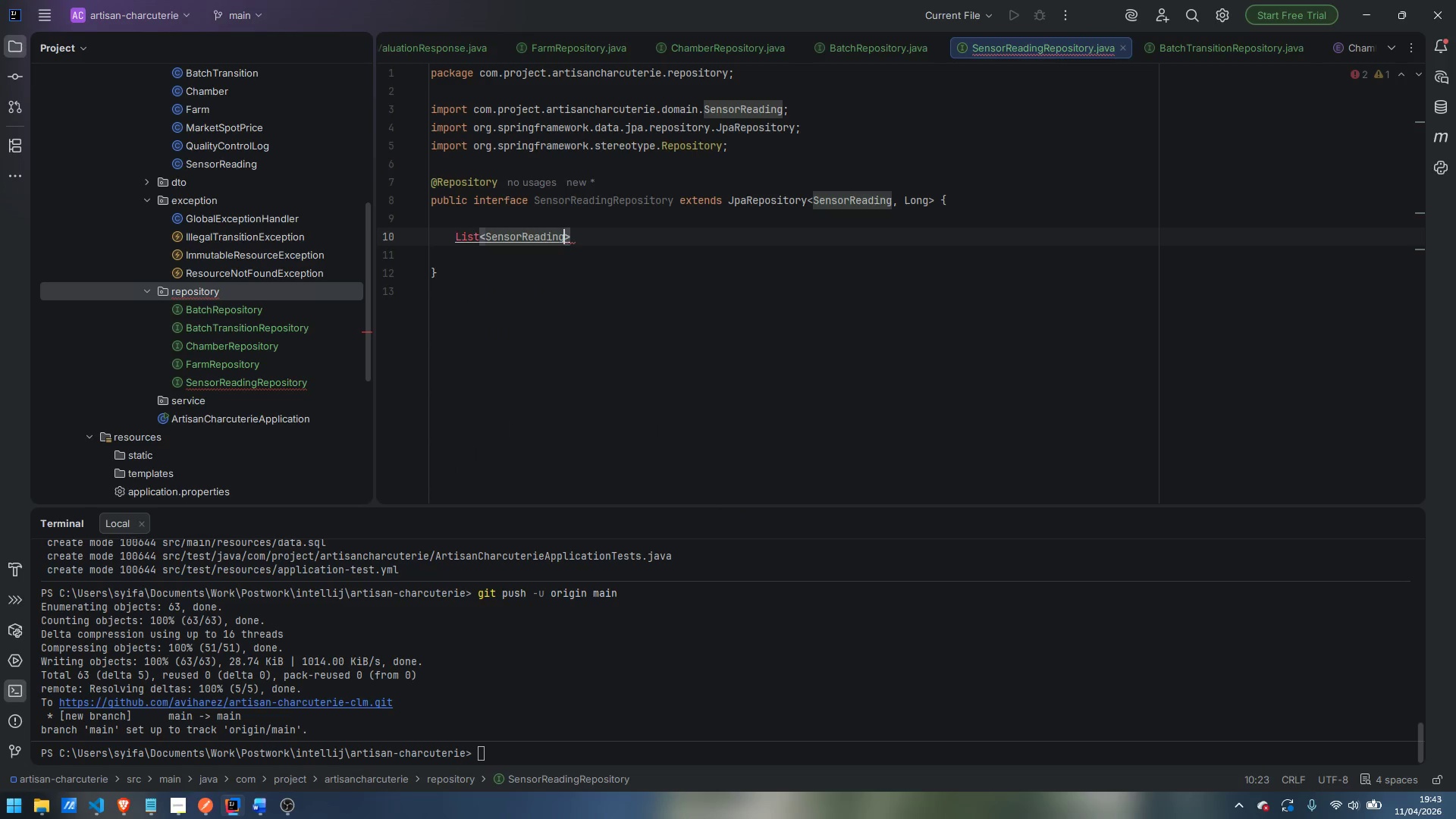 
 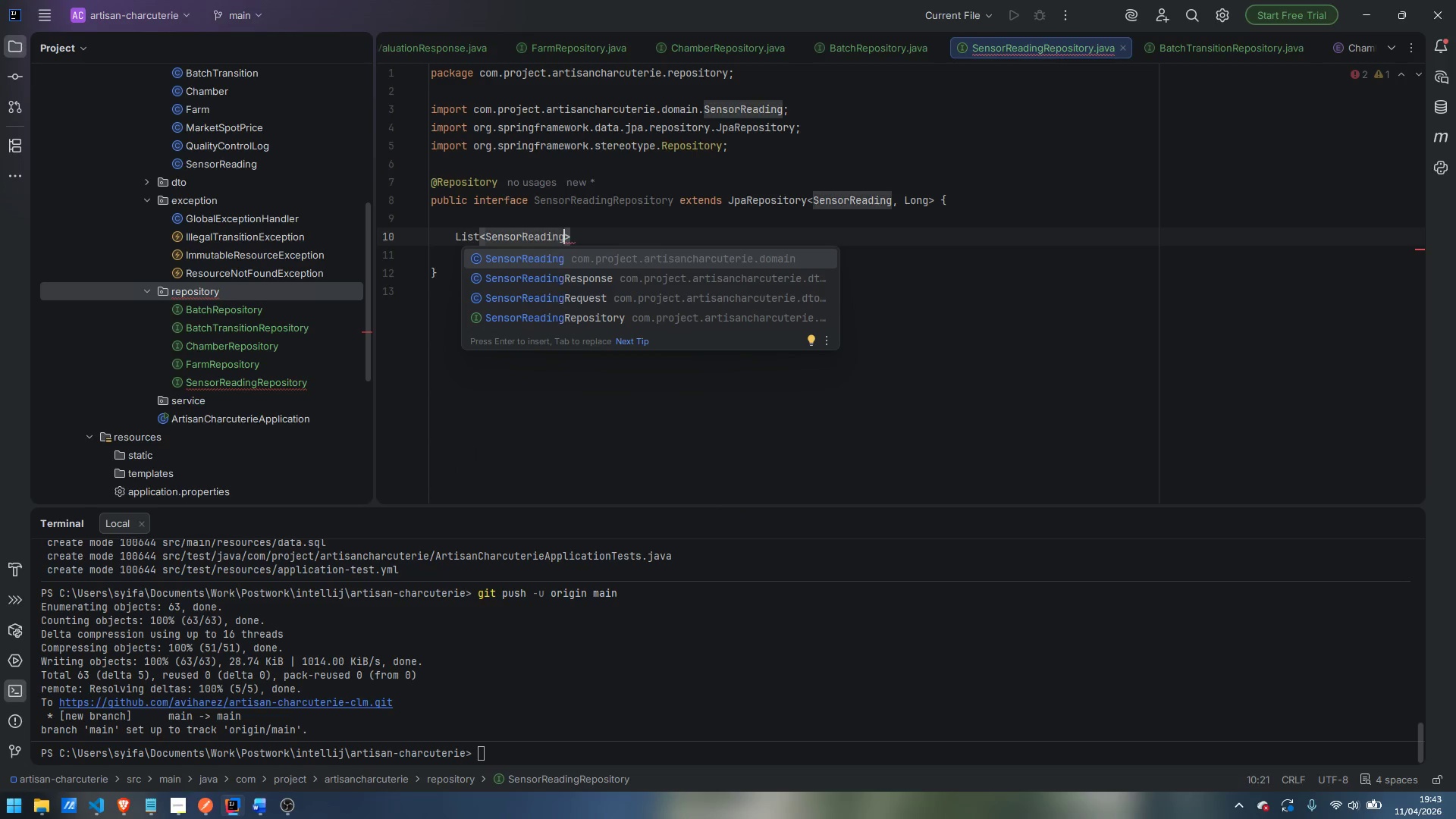 
key(Enter)
 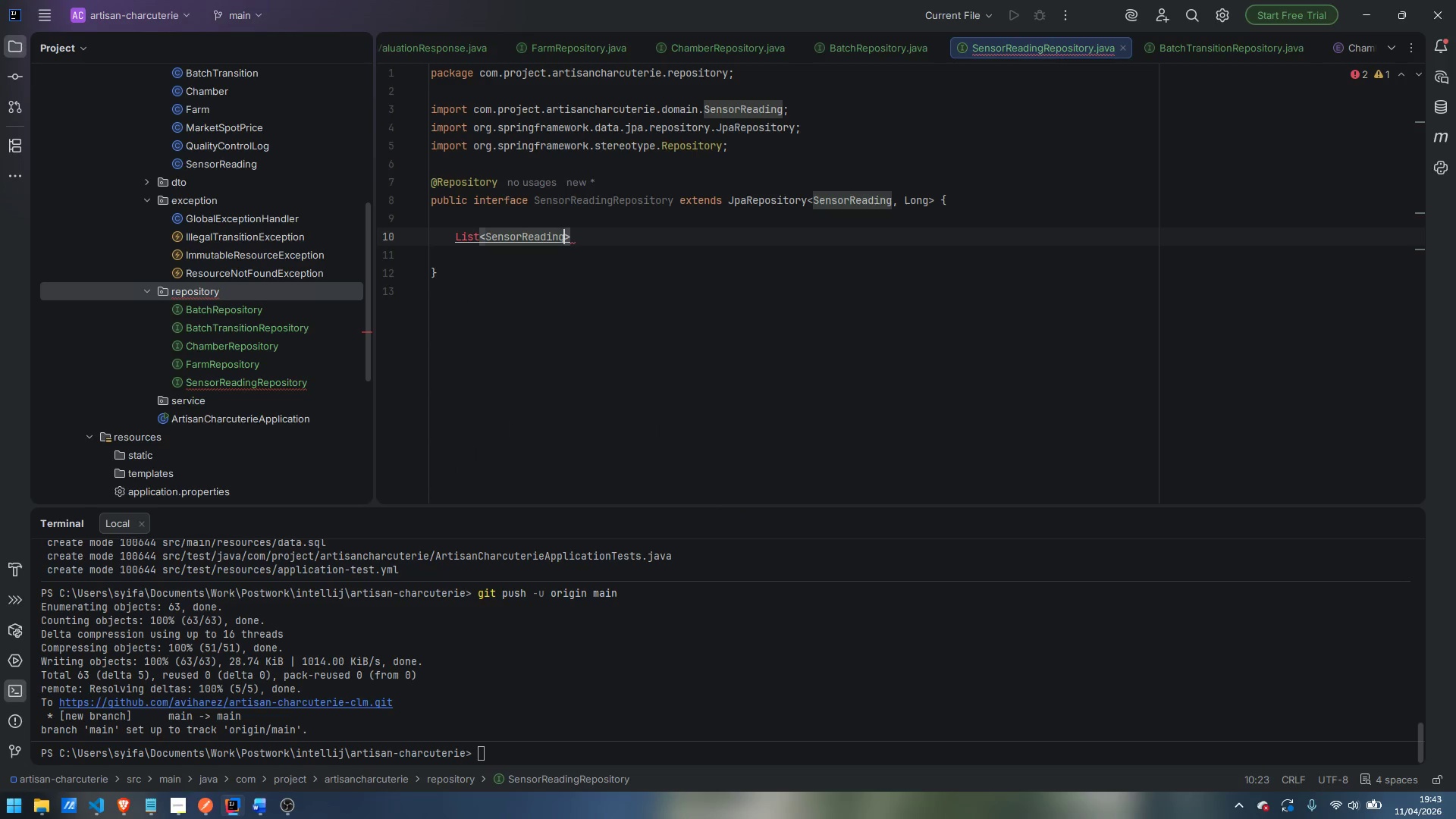 
key(ArrowRight)
 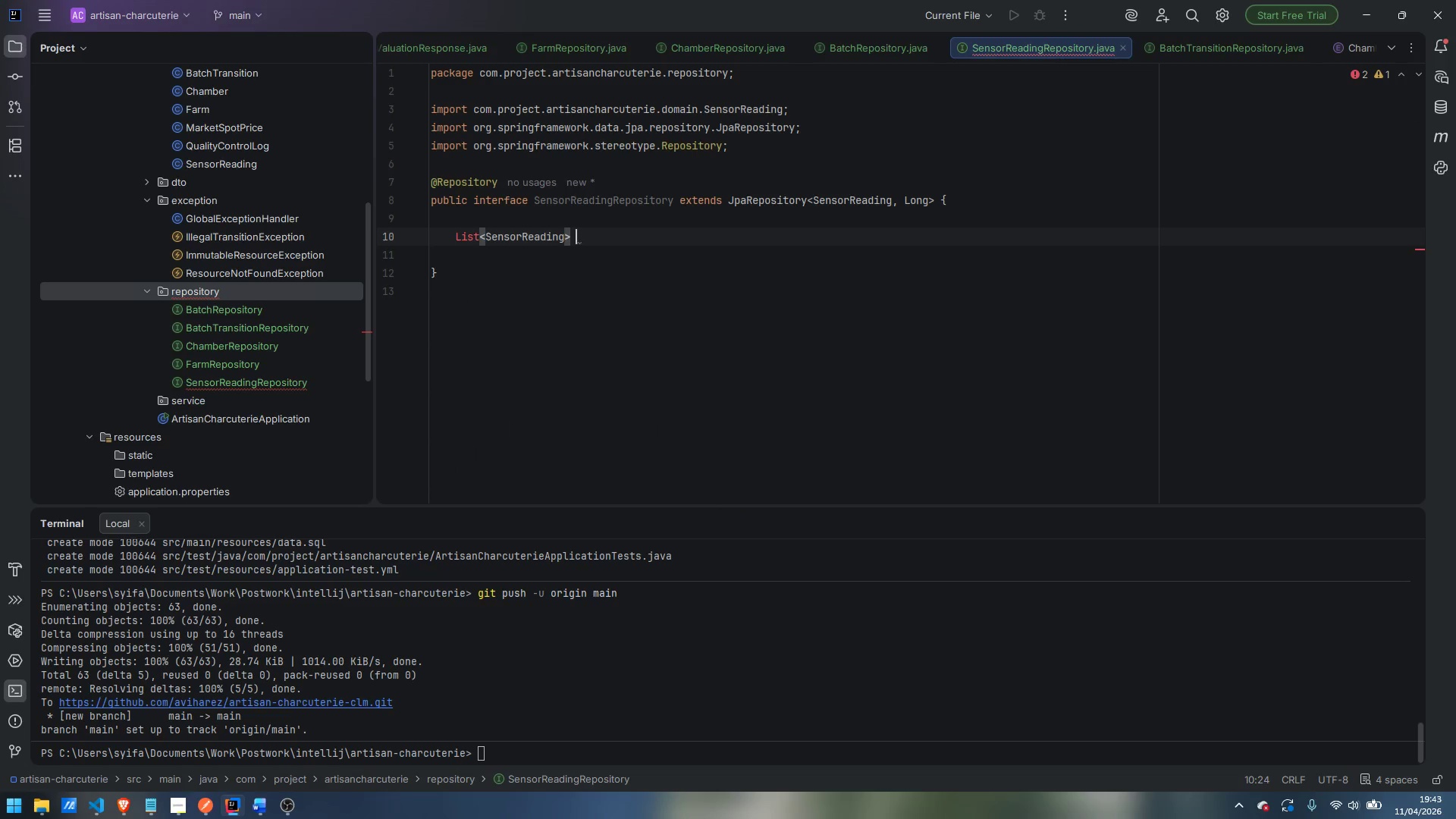 
type( findBy)
 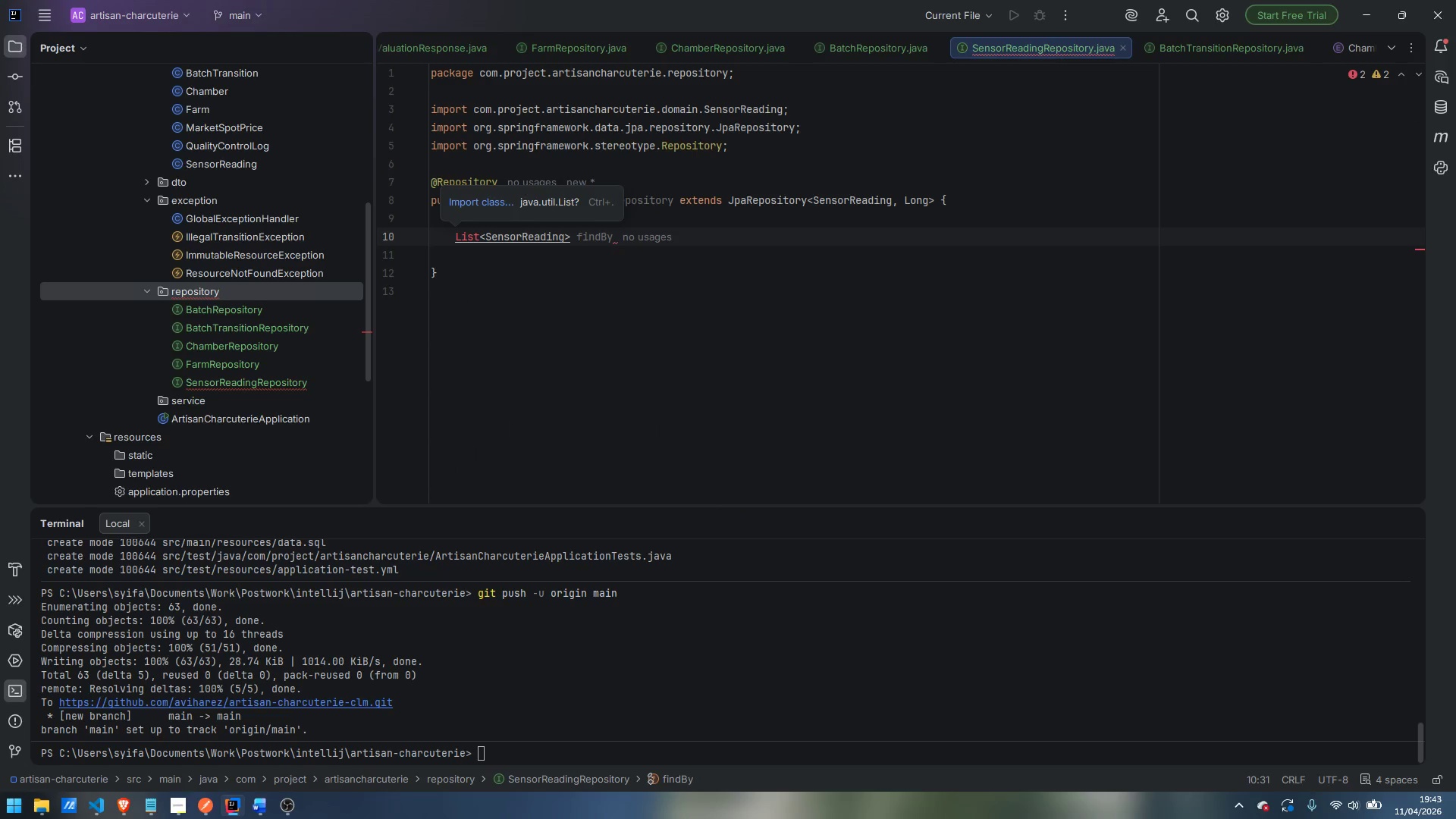 
key(Control+Period)
 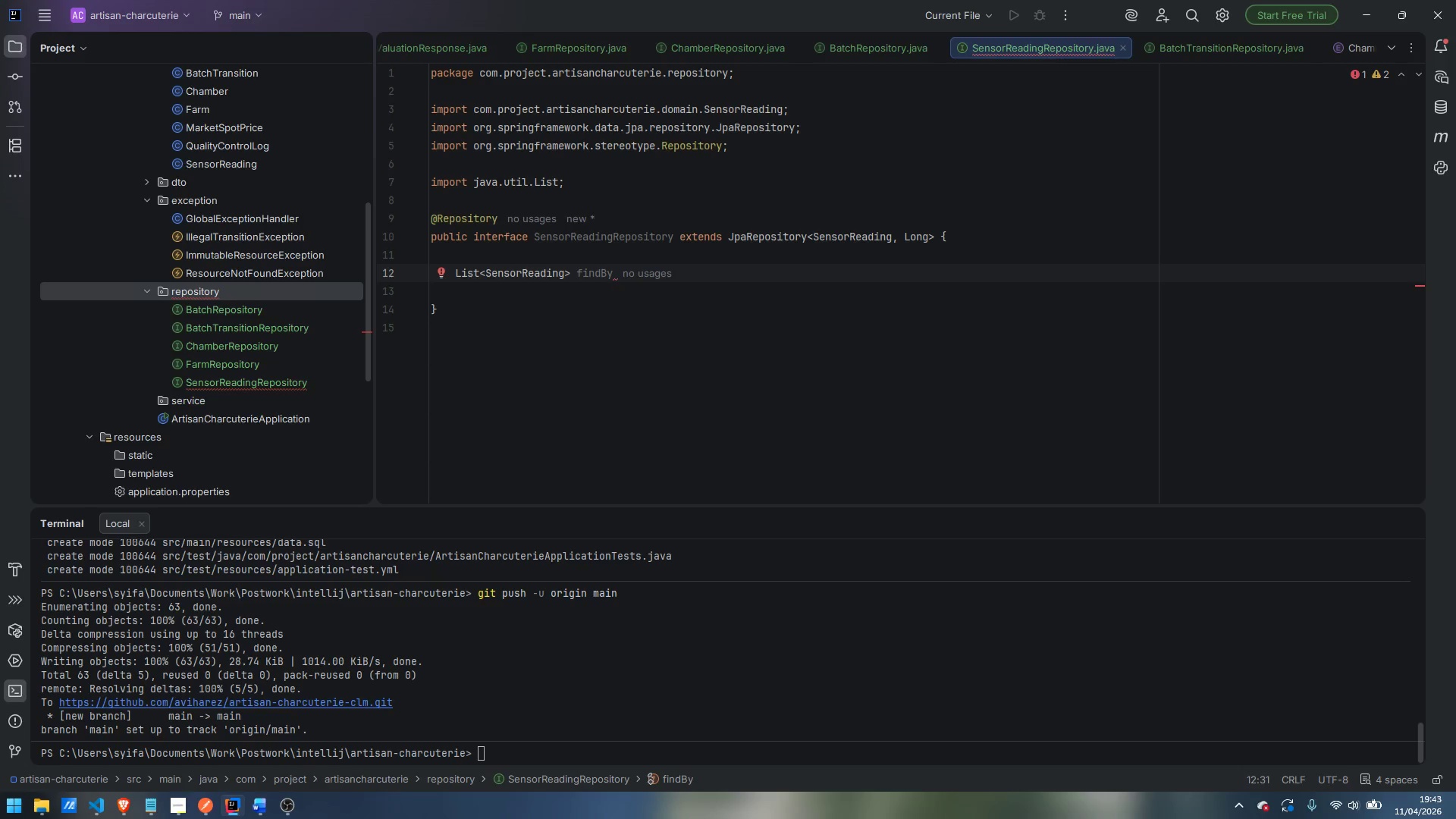 
type(Cham)
key(Backspace)
key(Backspace)
type(amberIdOrderByRecordedAtDesc(Long chamberId)
 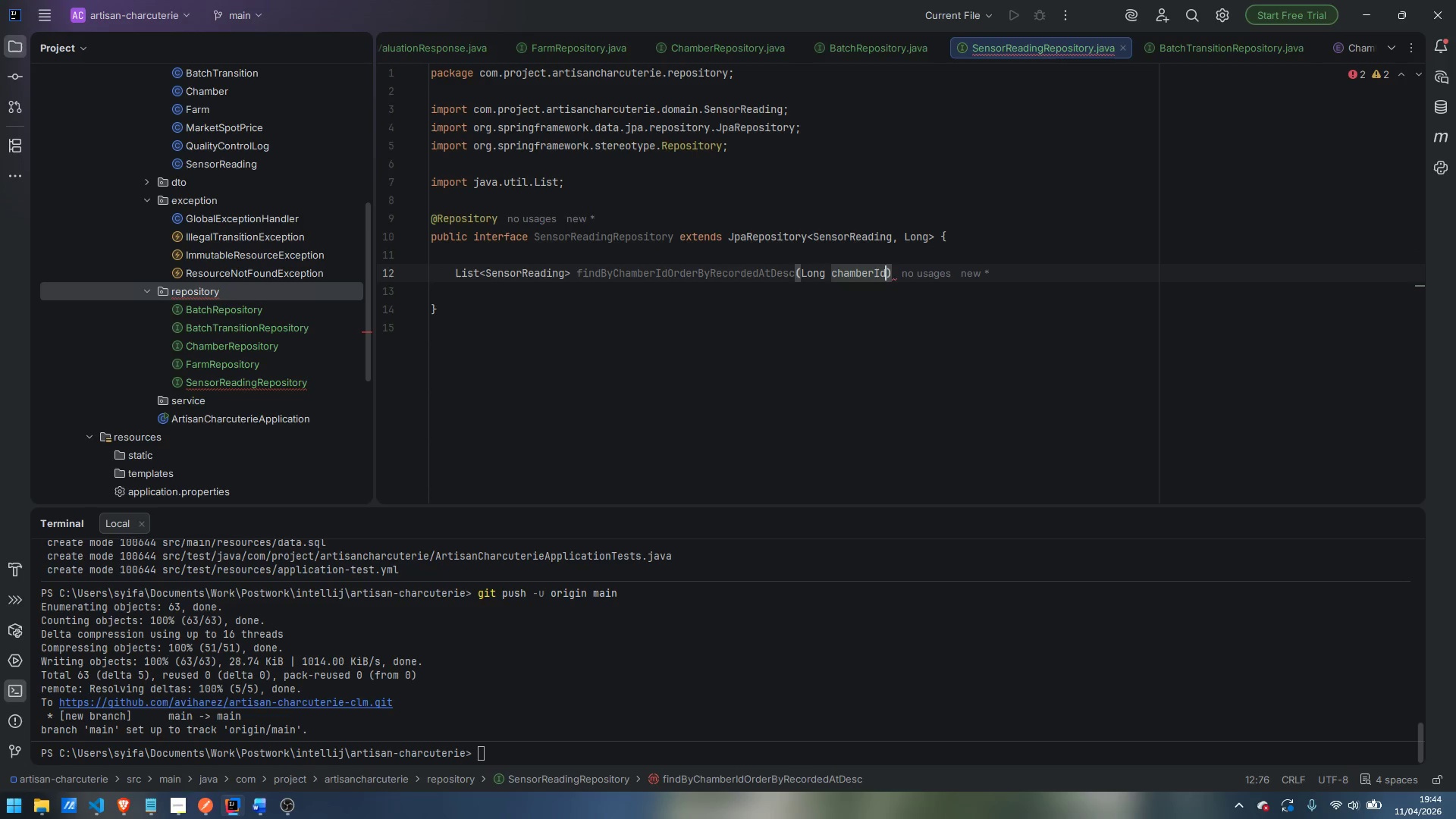 
key(ArrowRight)
 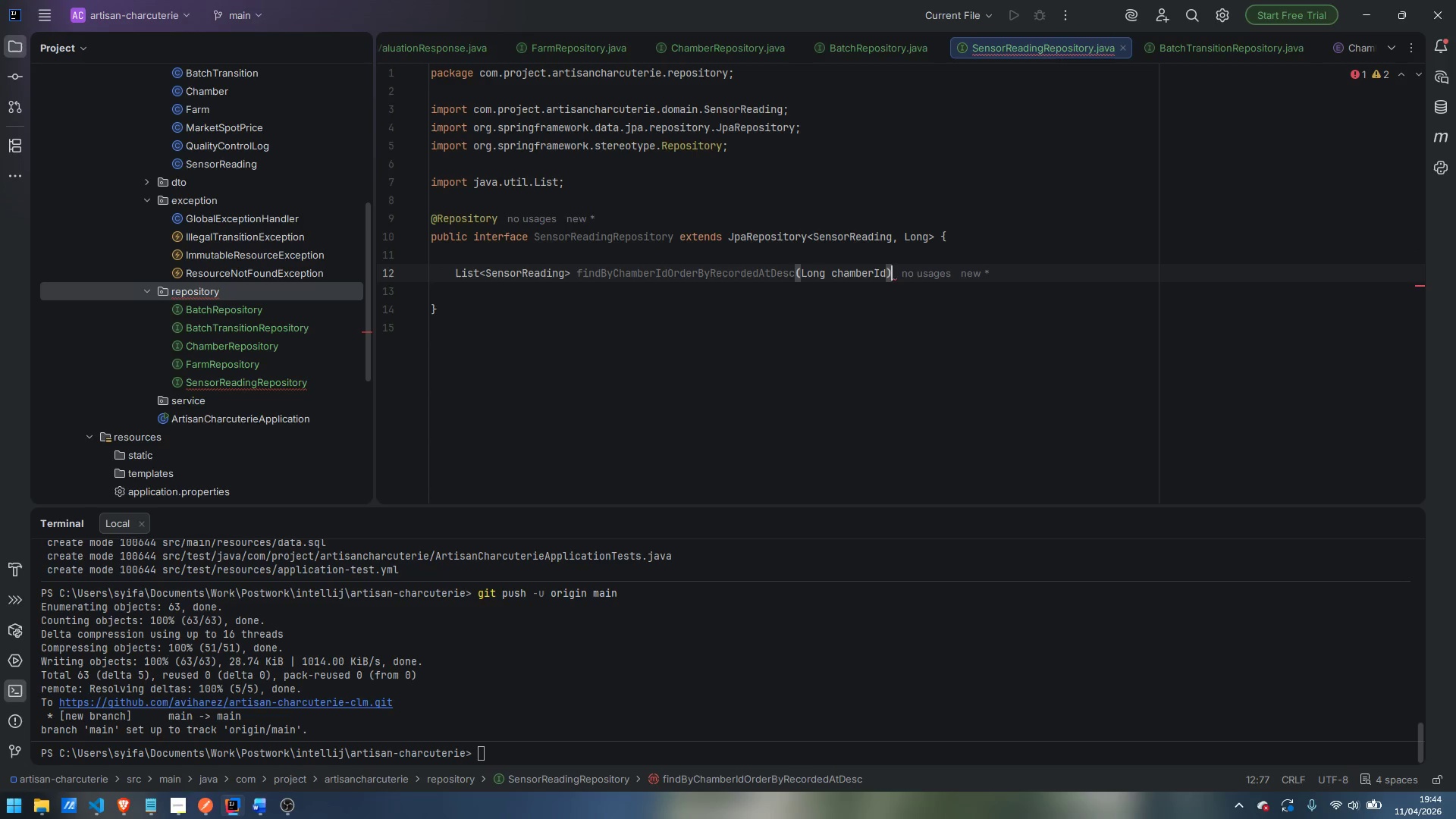 
key(Semicolon)
 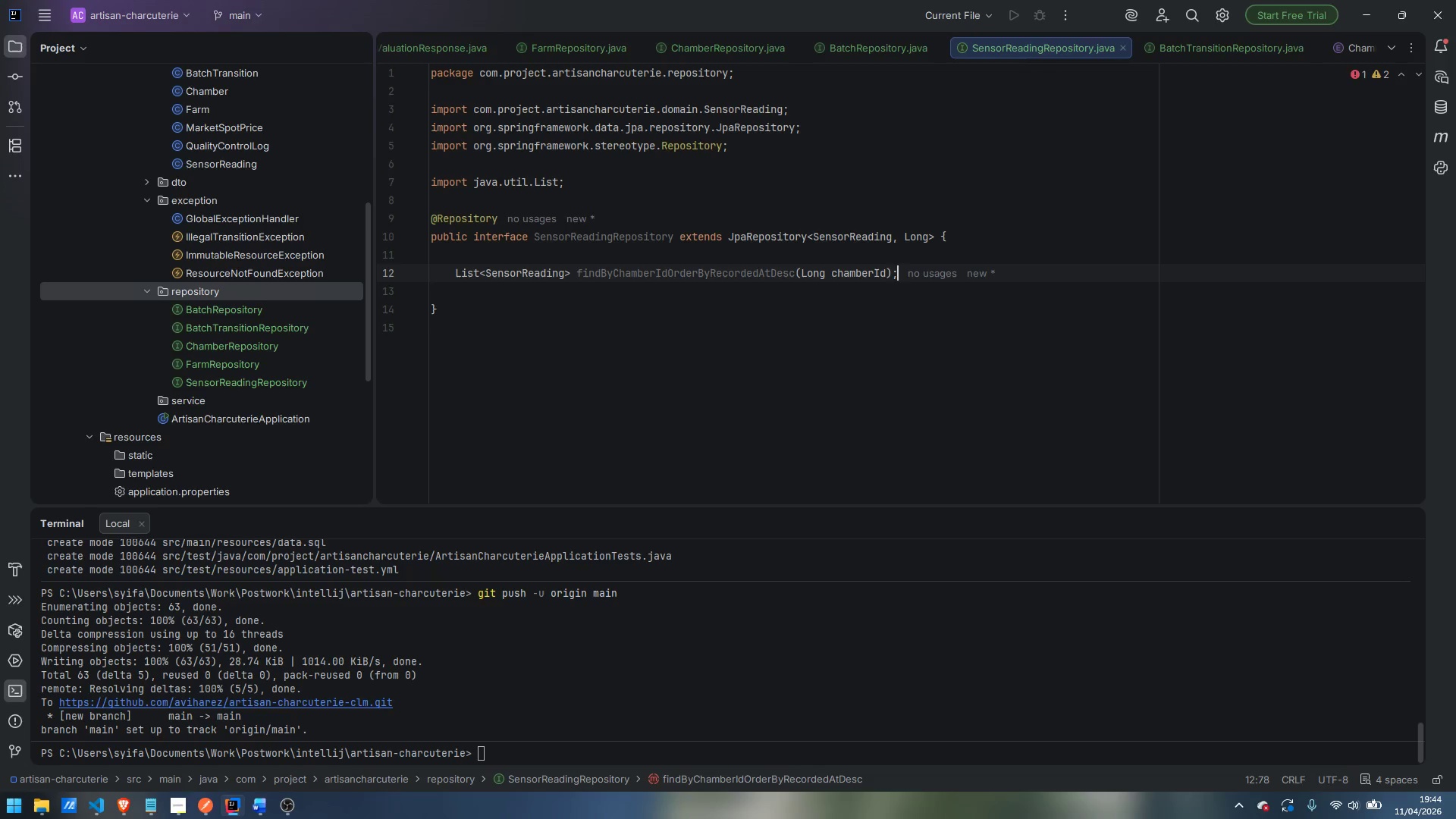 
key(Enter)
 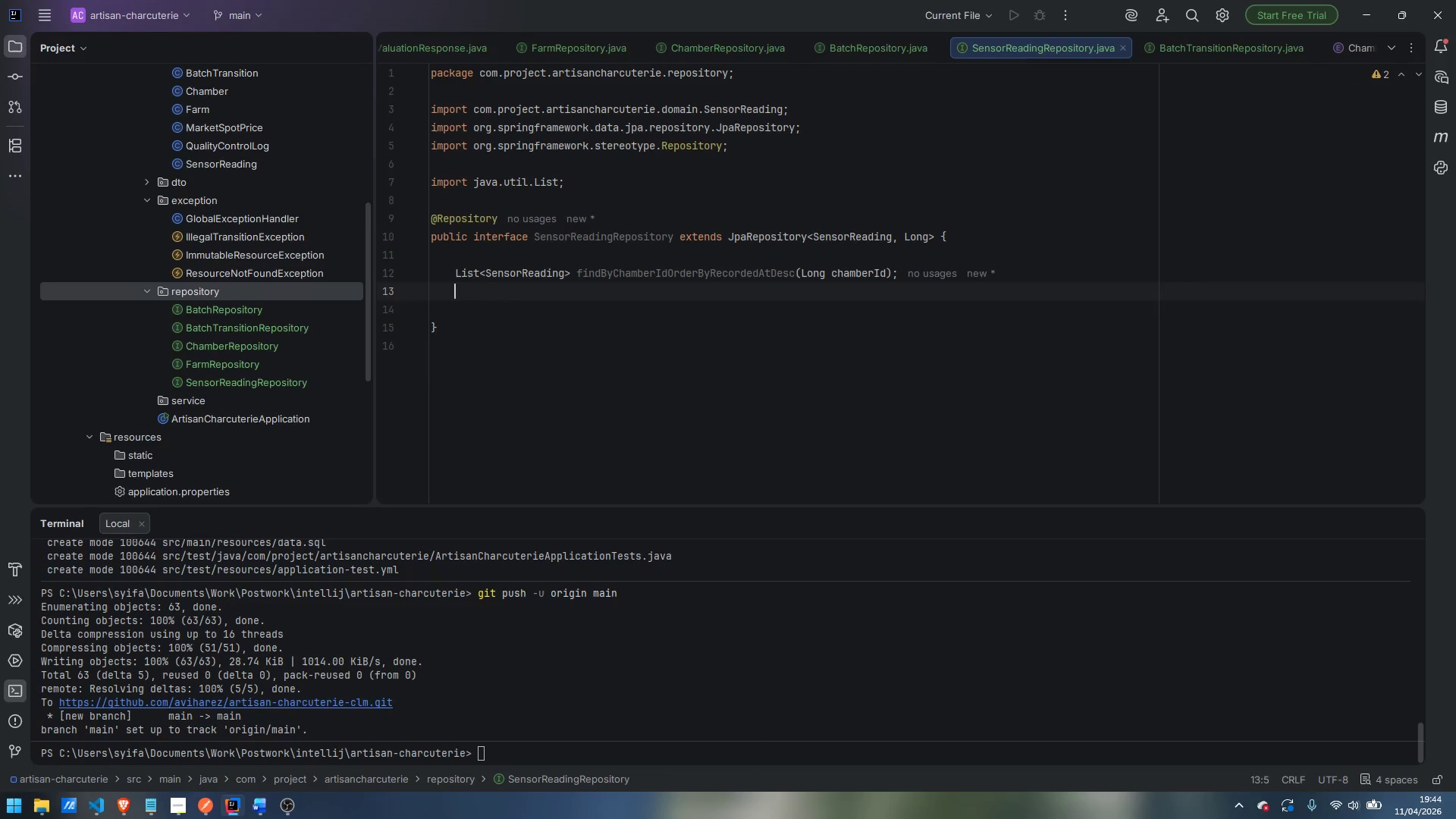 
key(Enter)
 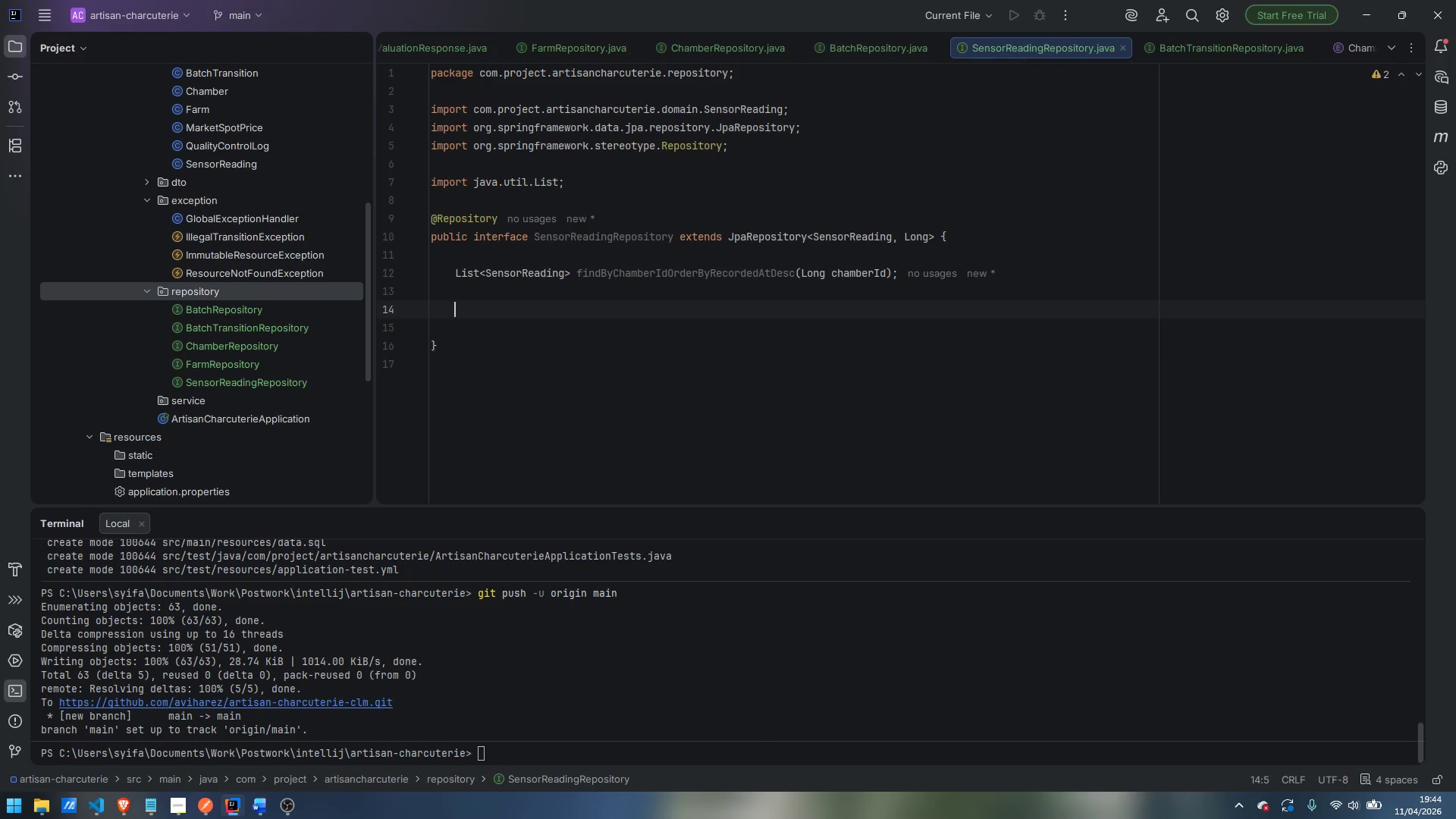 
wait(10.36)
 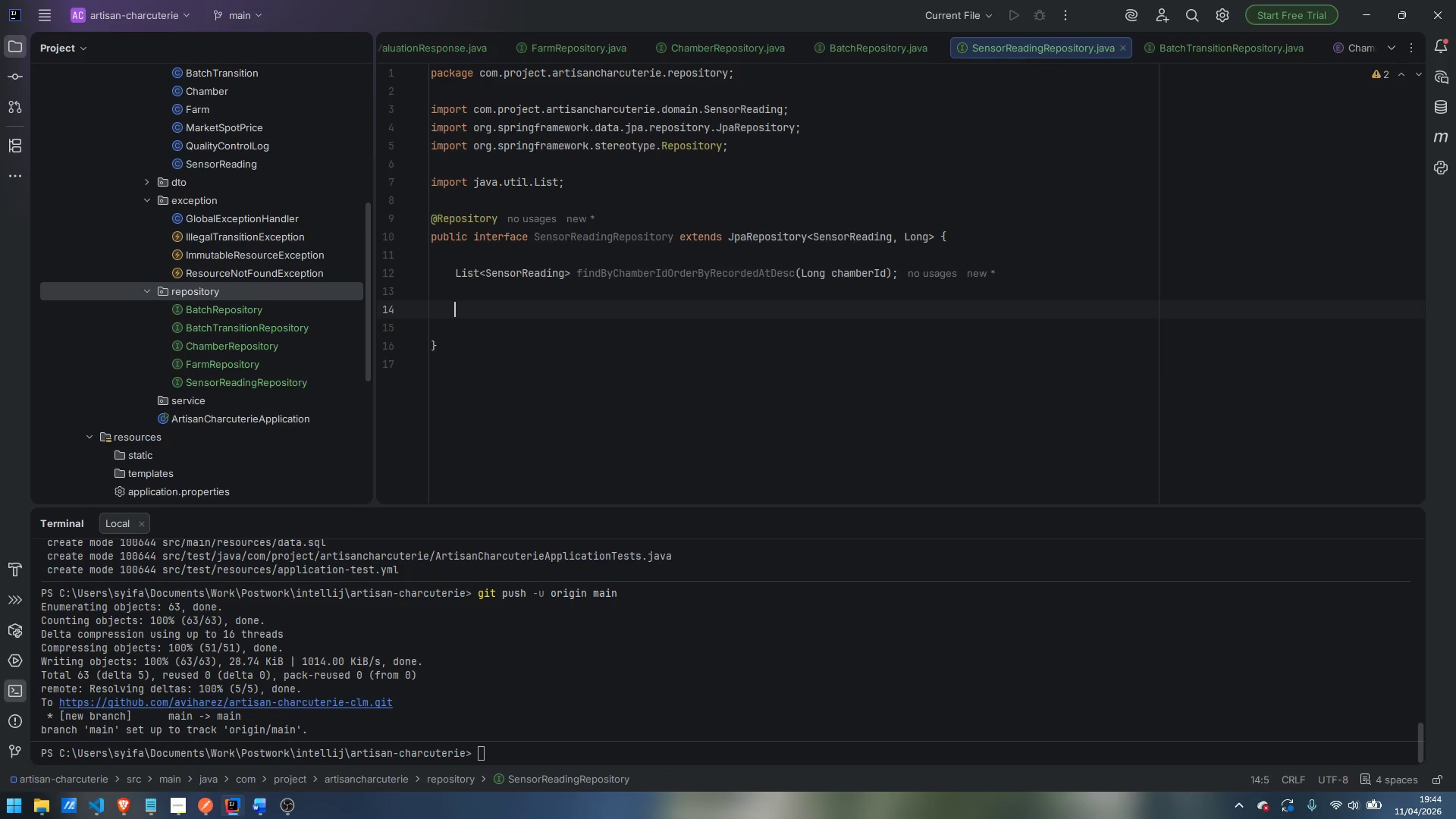 
type(/**)
key(Backspace)
key(Backspace)
key(Backspace)
type(@Quer)
 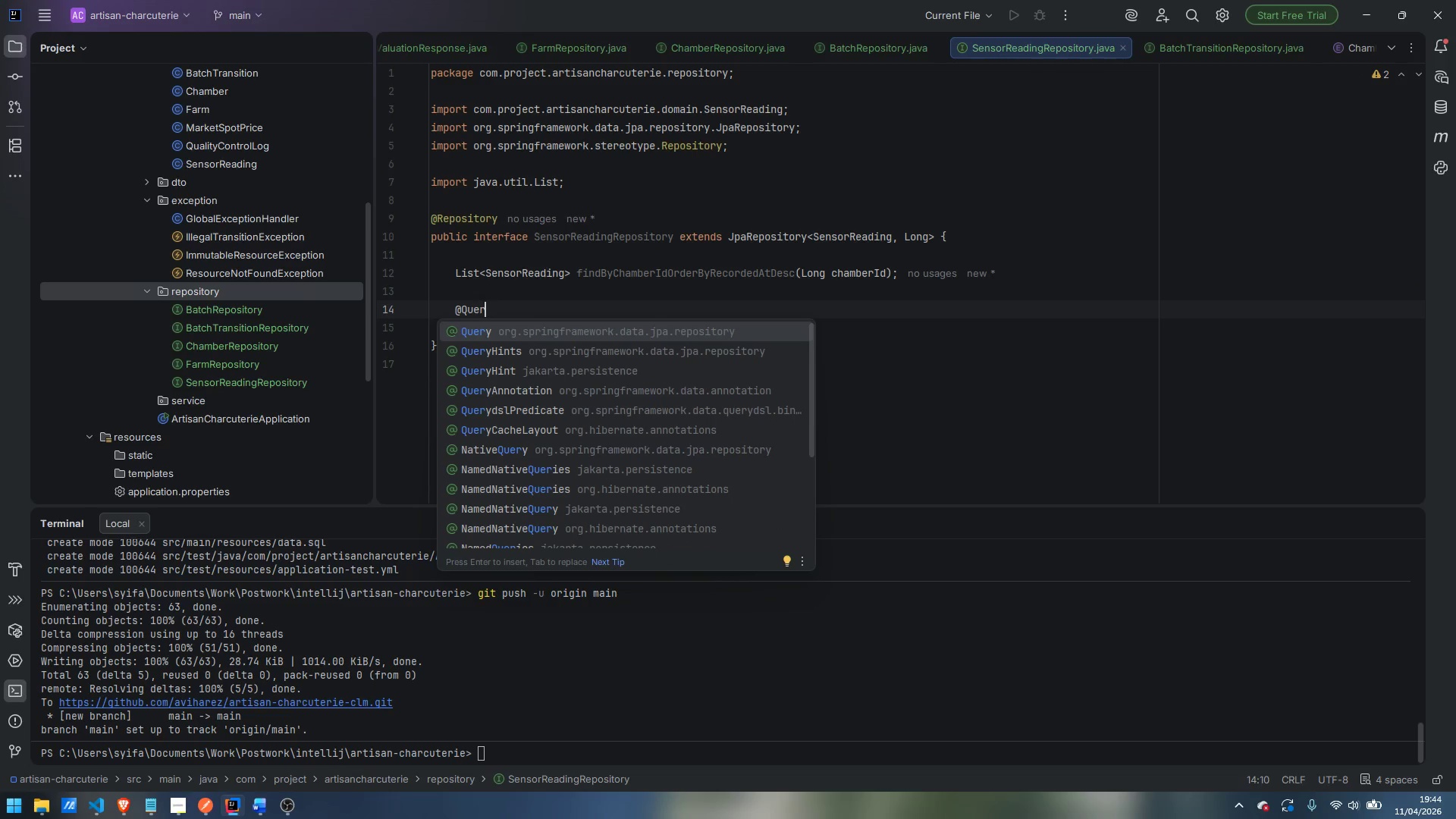 
key(Enter)
 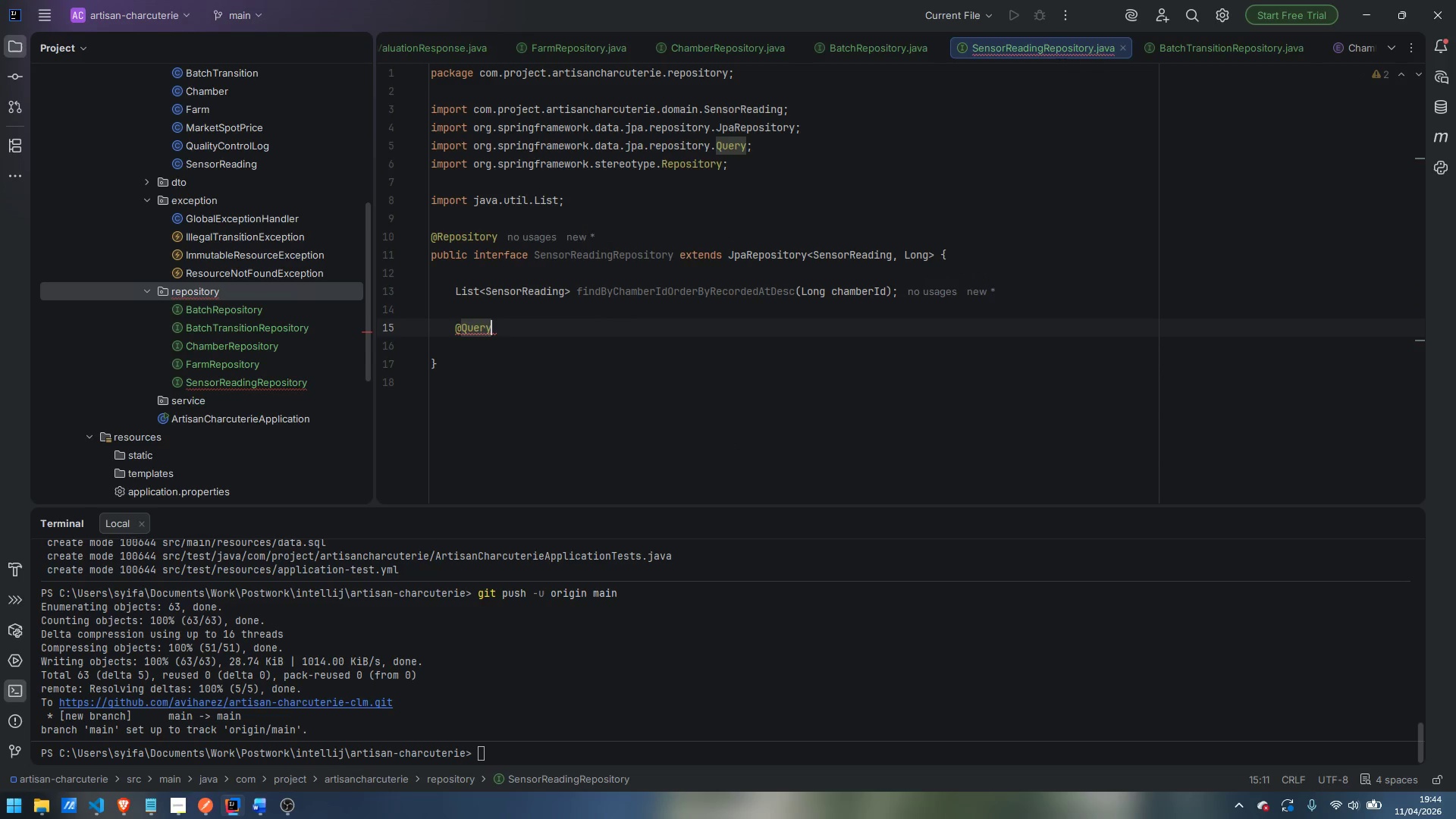 
key(Shift+9)
 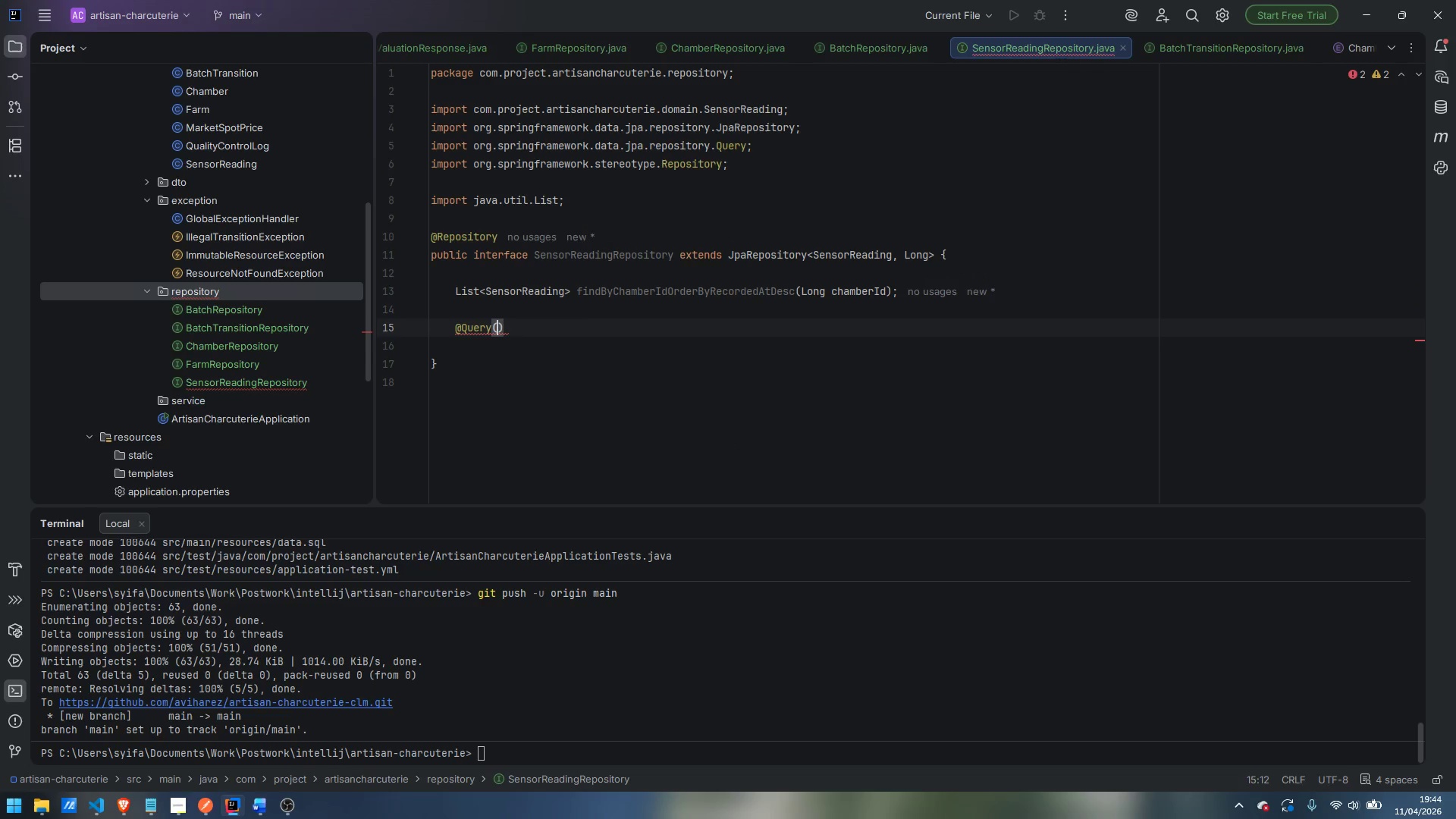 
key(Shift+Quote)
 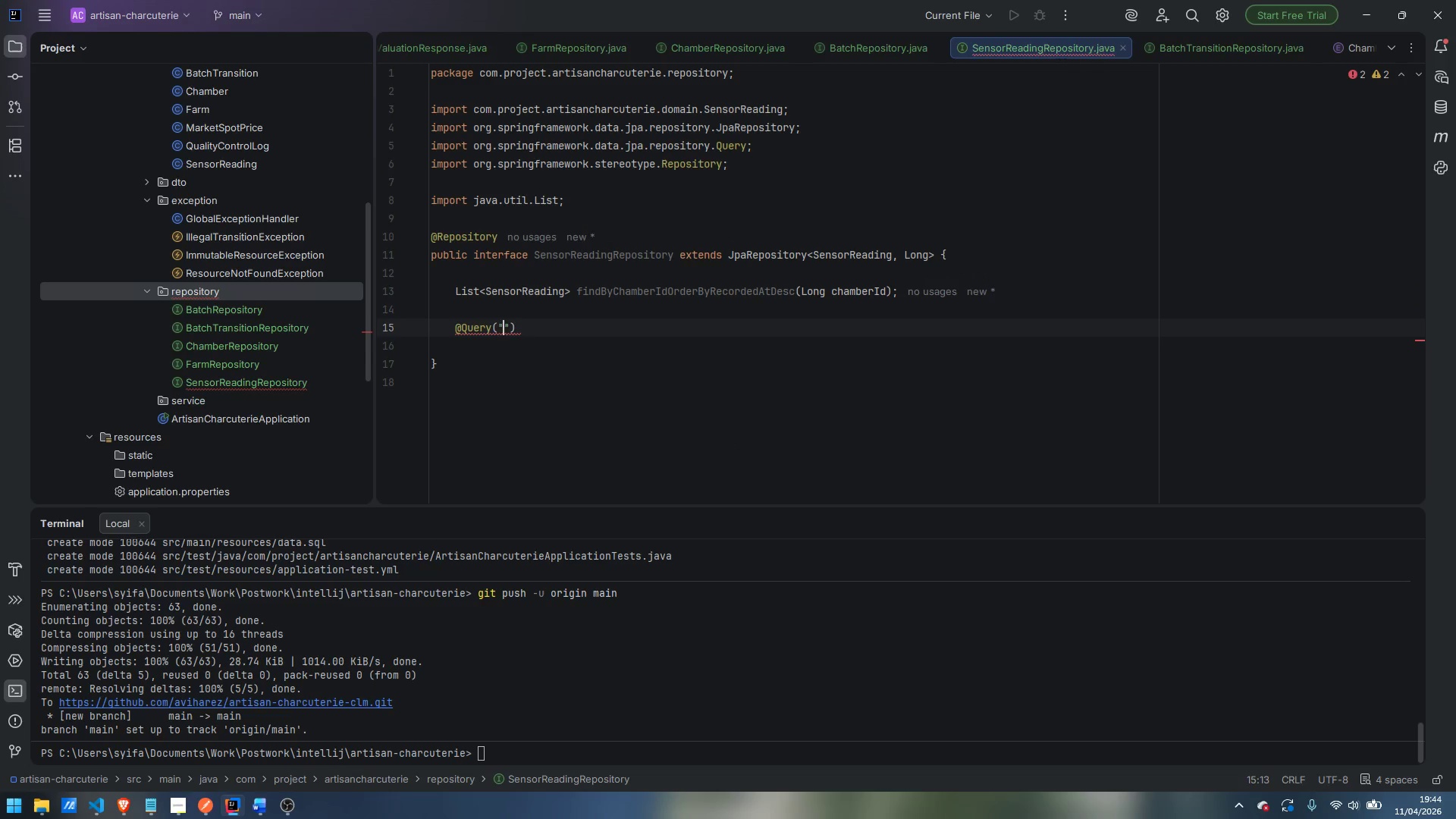 
key(Shift+Quote)
 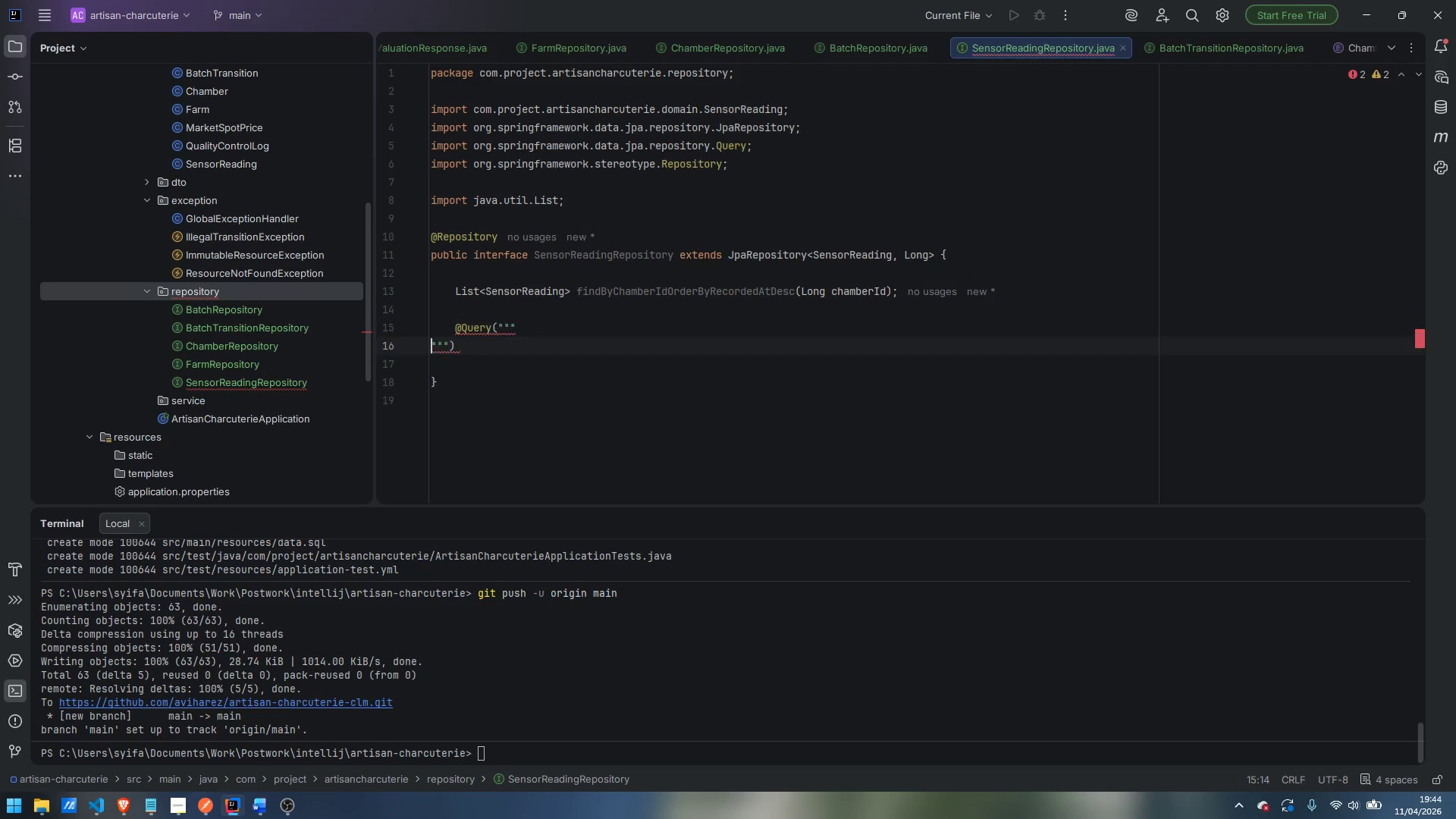 
key(Shift+Quote)
 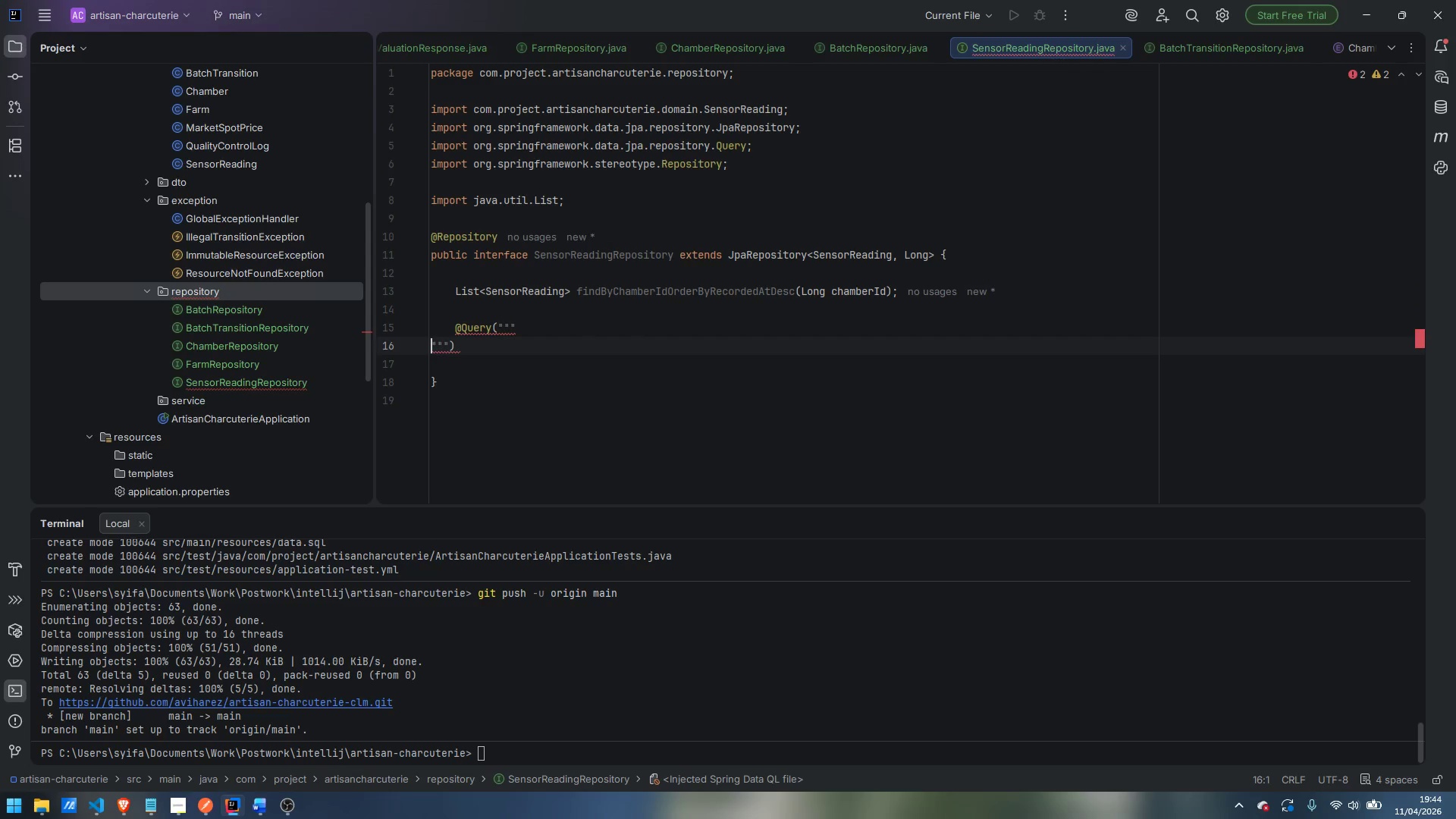 
key(Enter)
 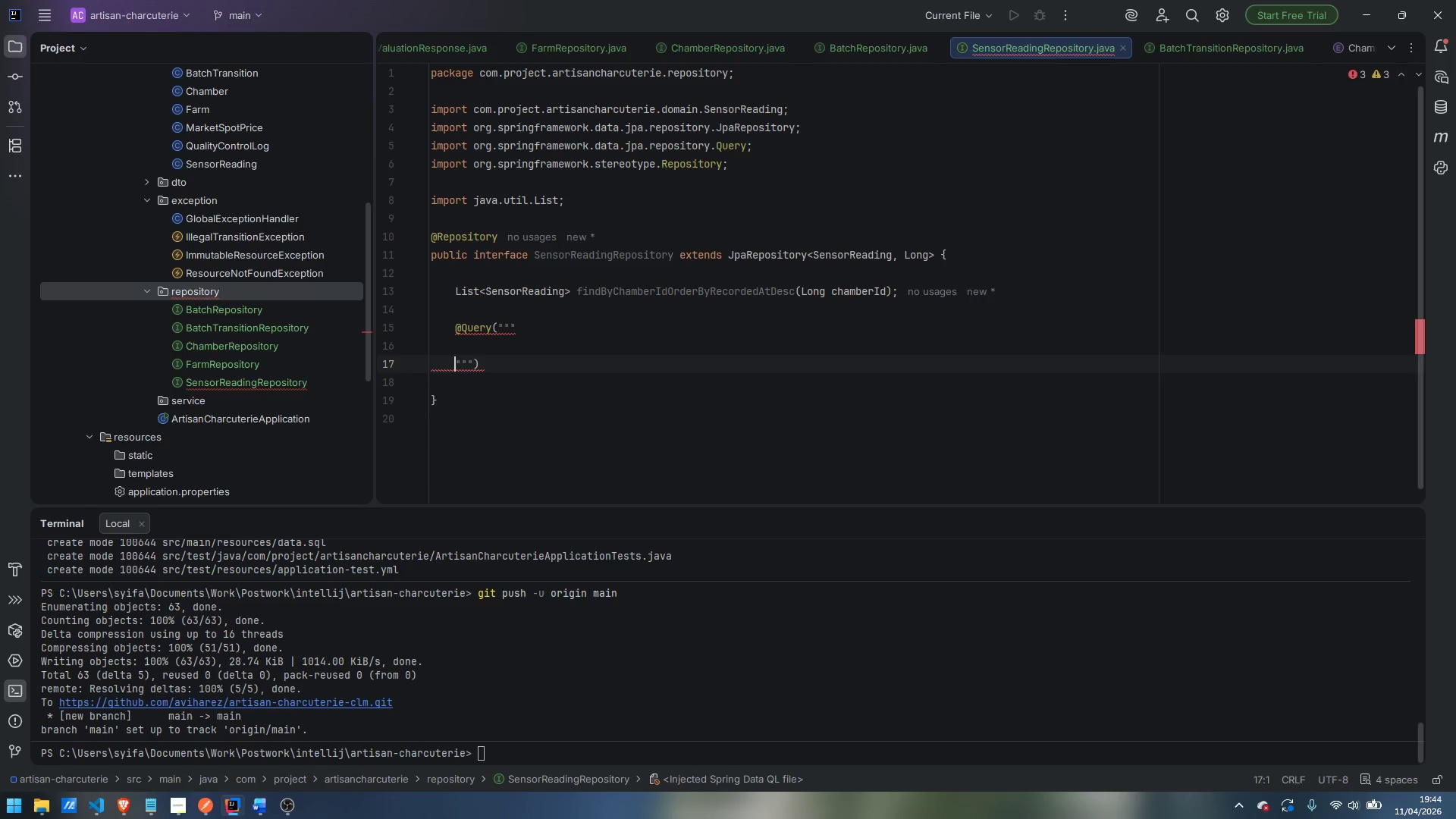 
key(Tab)
 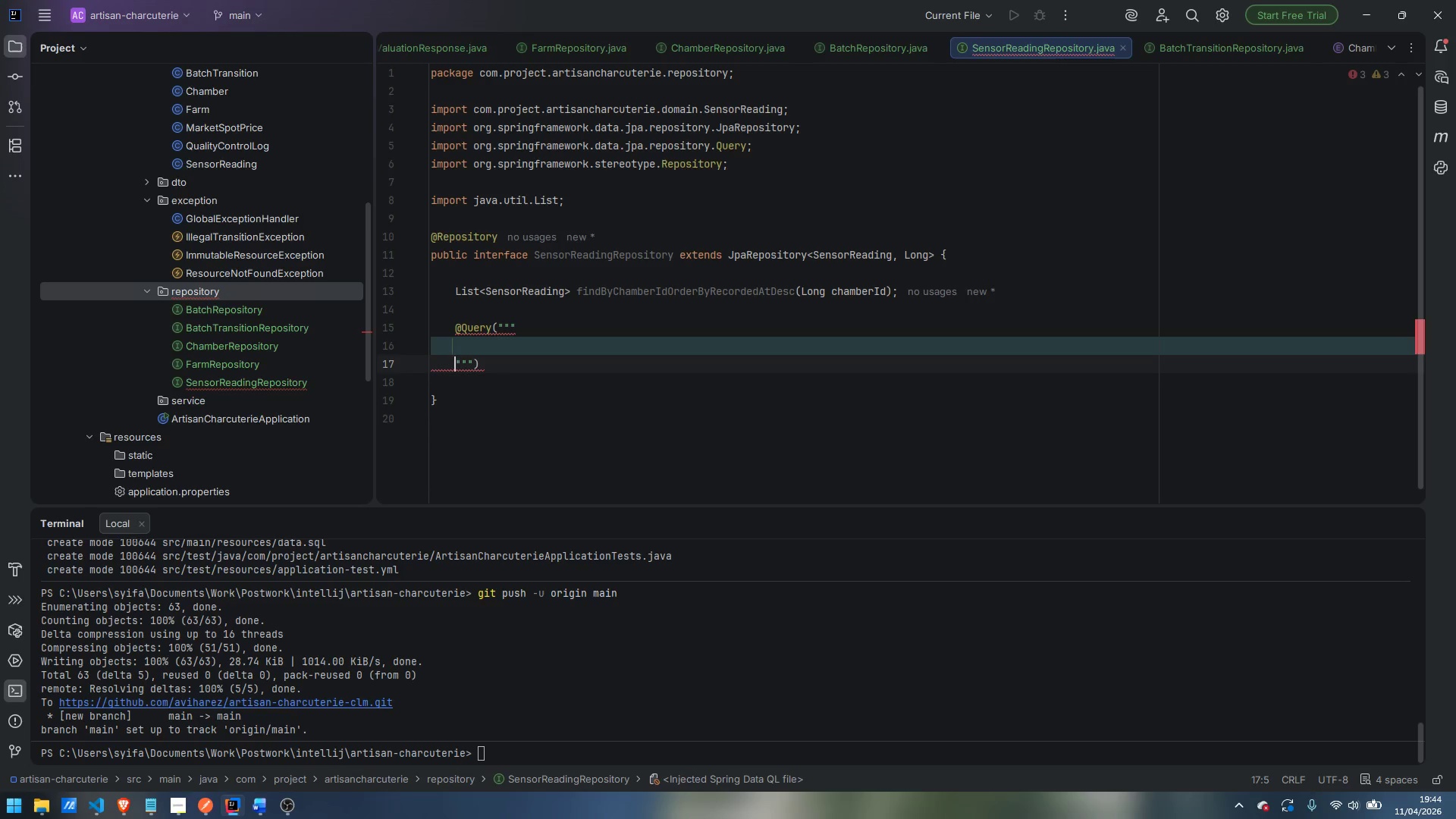 
key(Tab)
 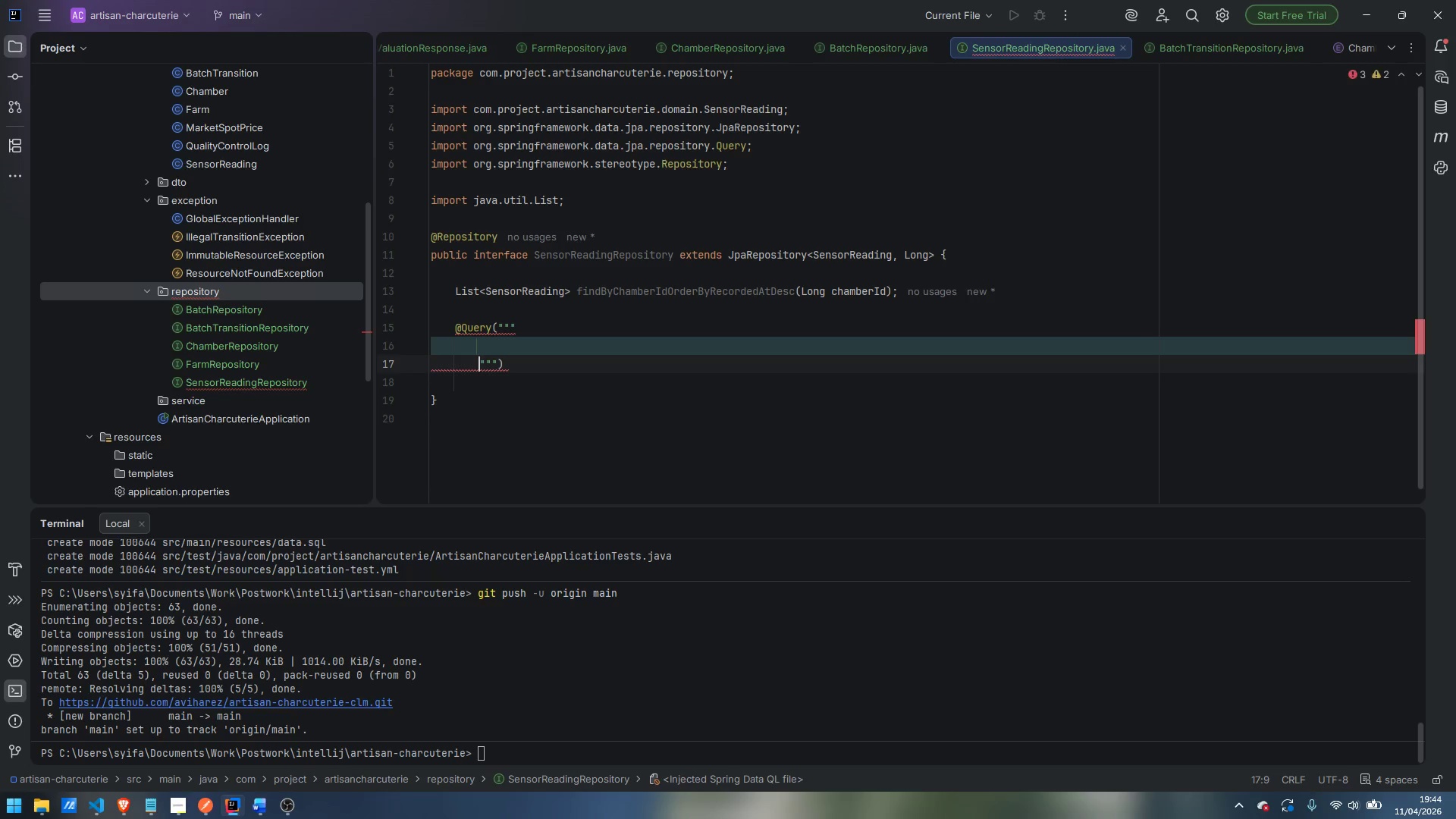 
key(Tab)
 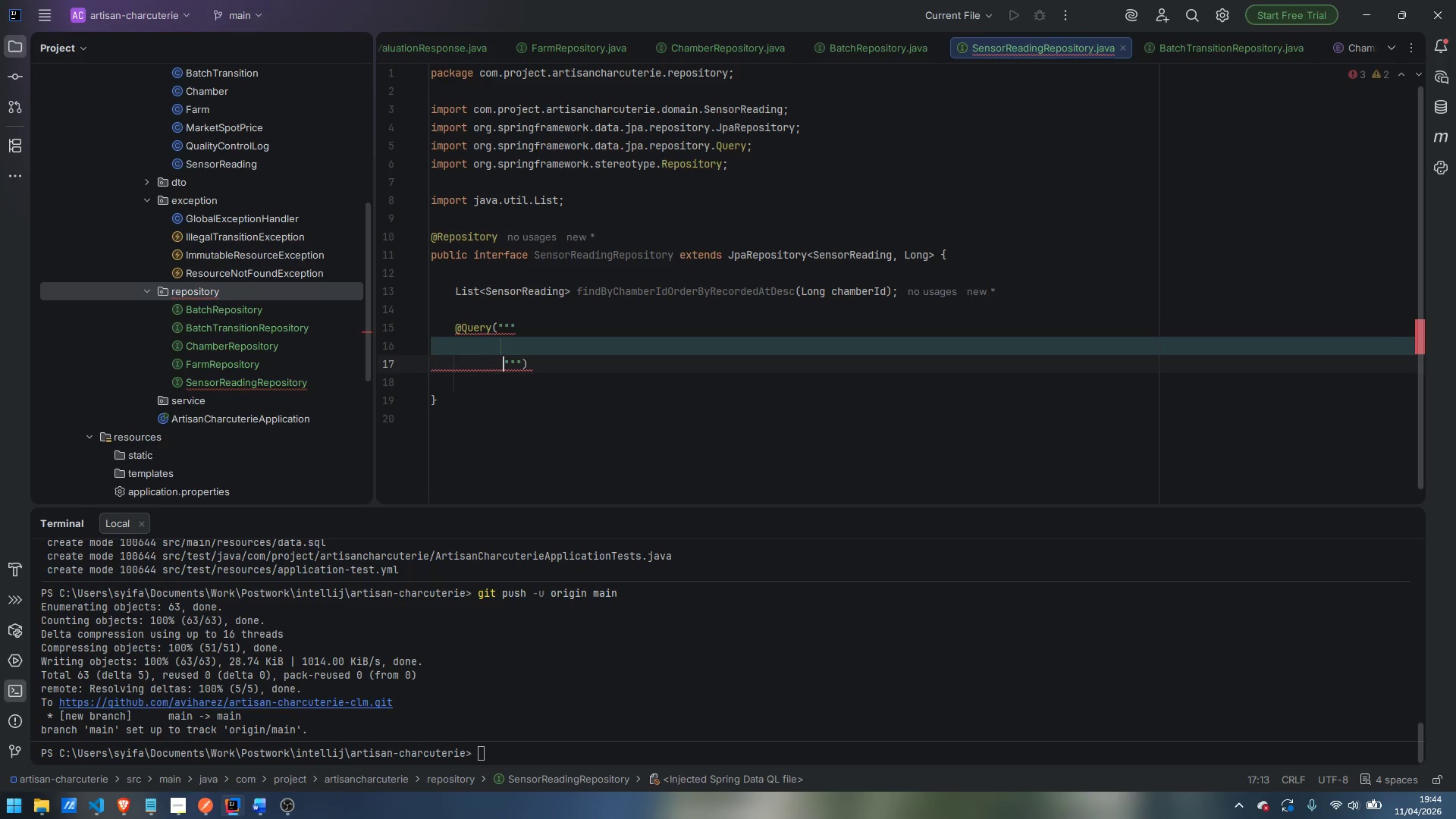 
key(Backspace)
 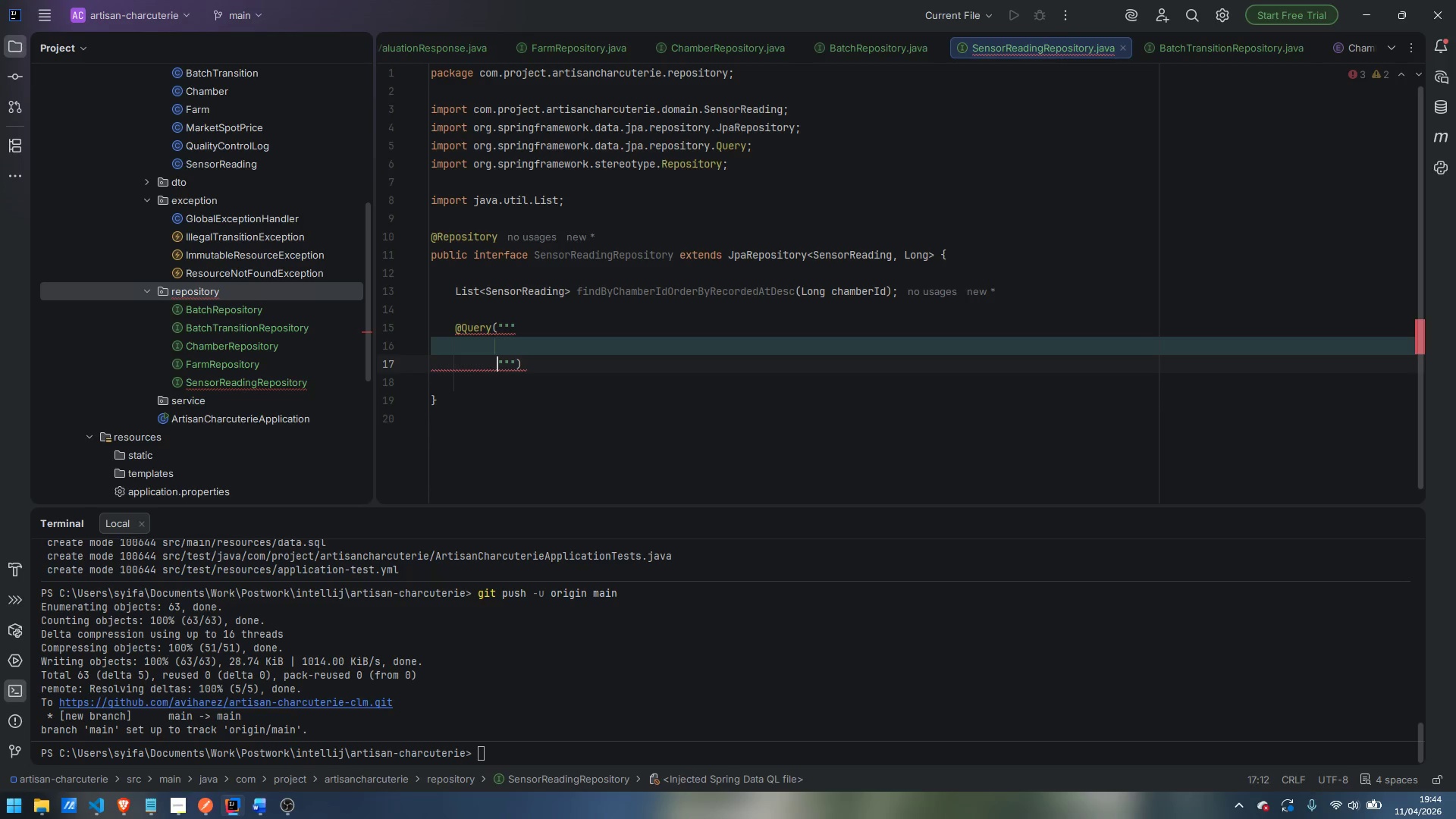 
key(ArrowUp)
 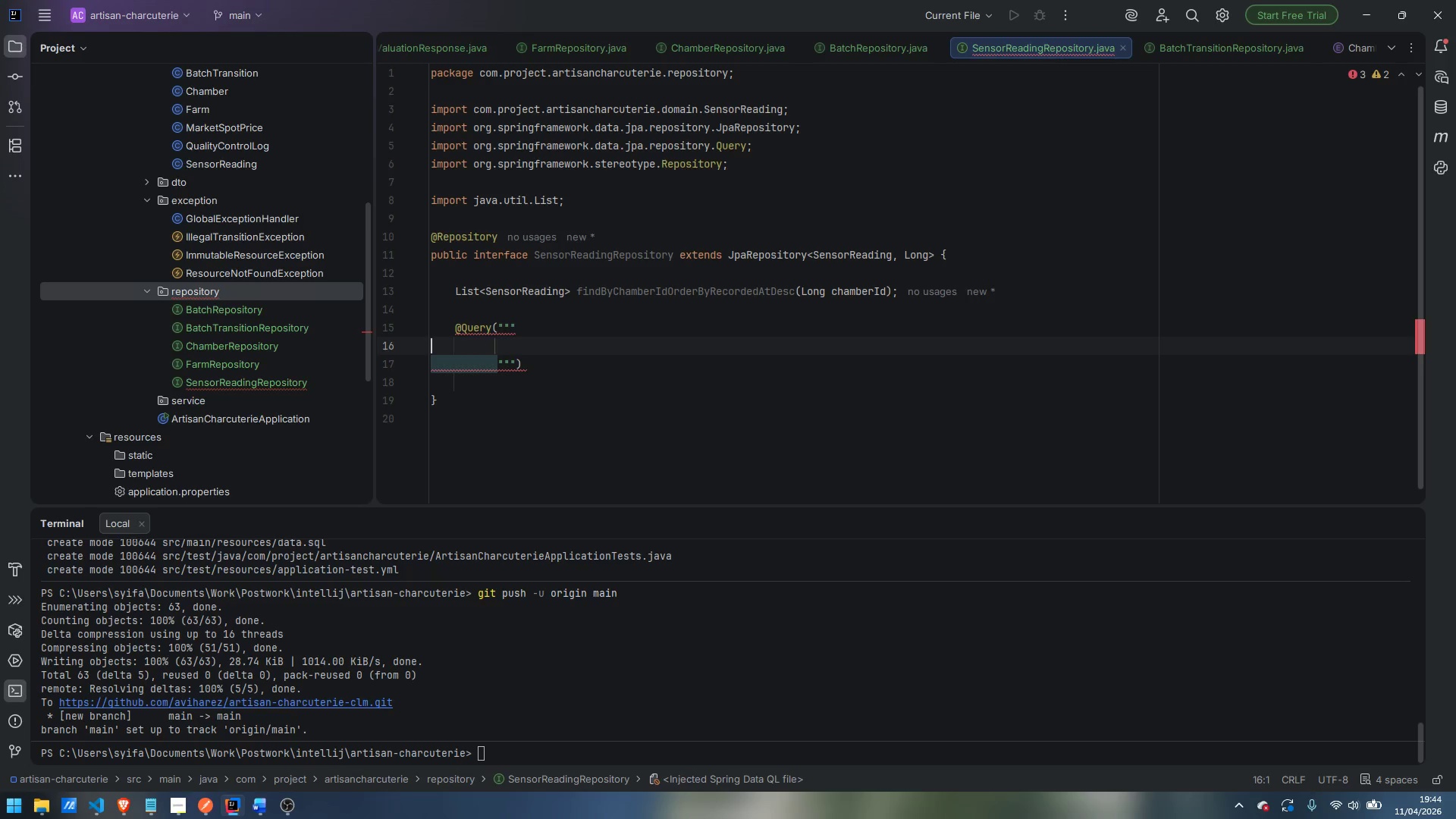 
key(Tab)
key(Tab)
key(Tab)
type(SELECT s FROM SensorReading s)
 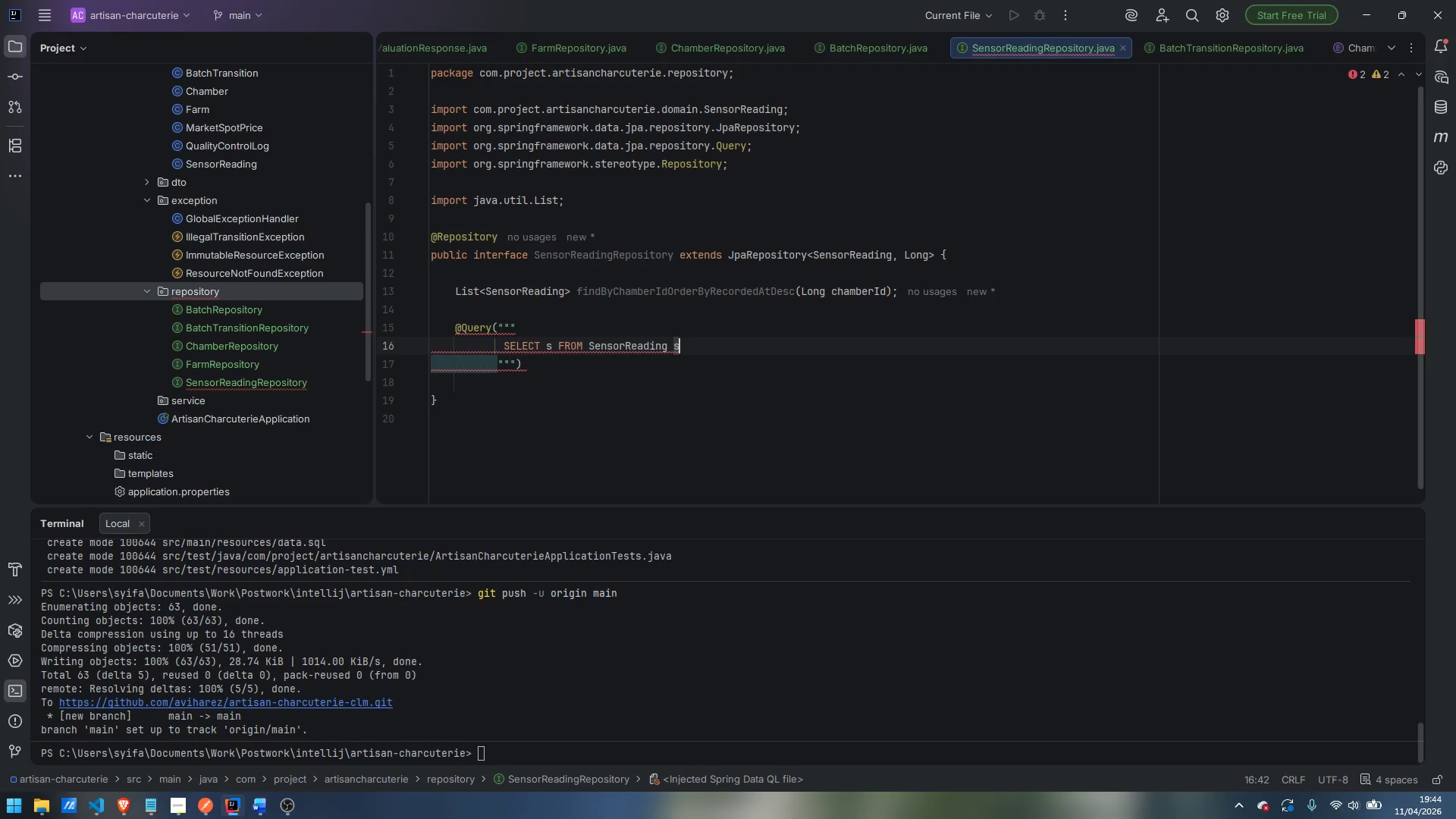 
key(Enter)
 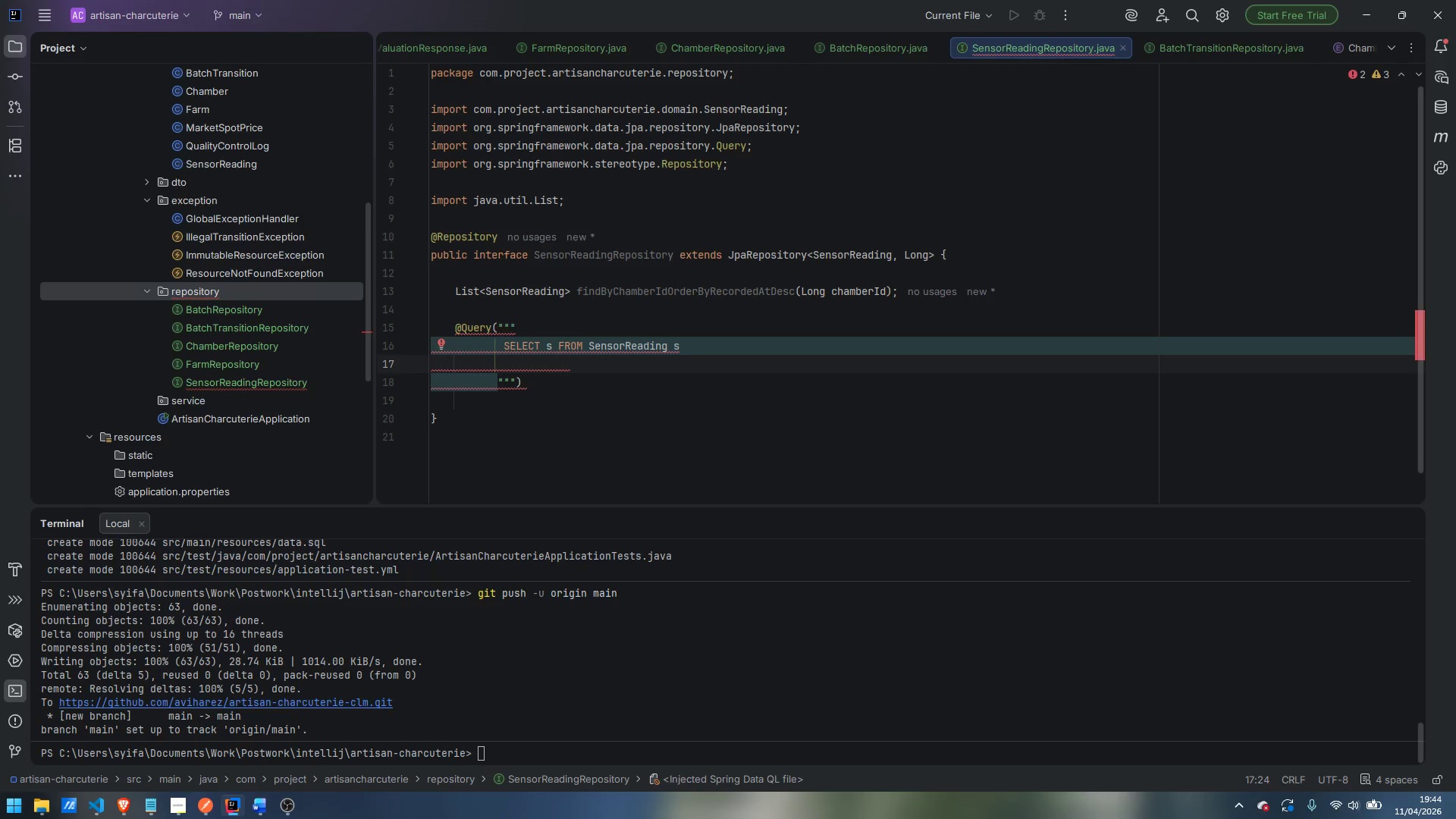 
type(WHERE s.chamber.id = :chamberId)
 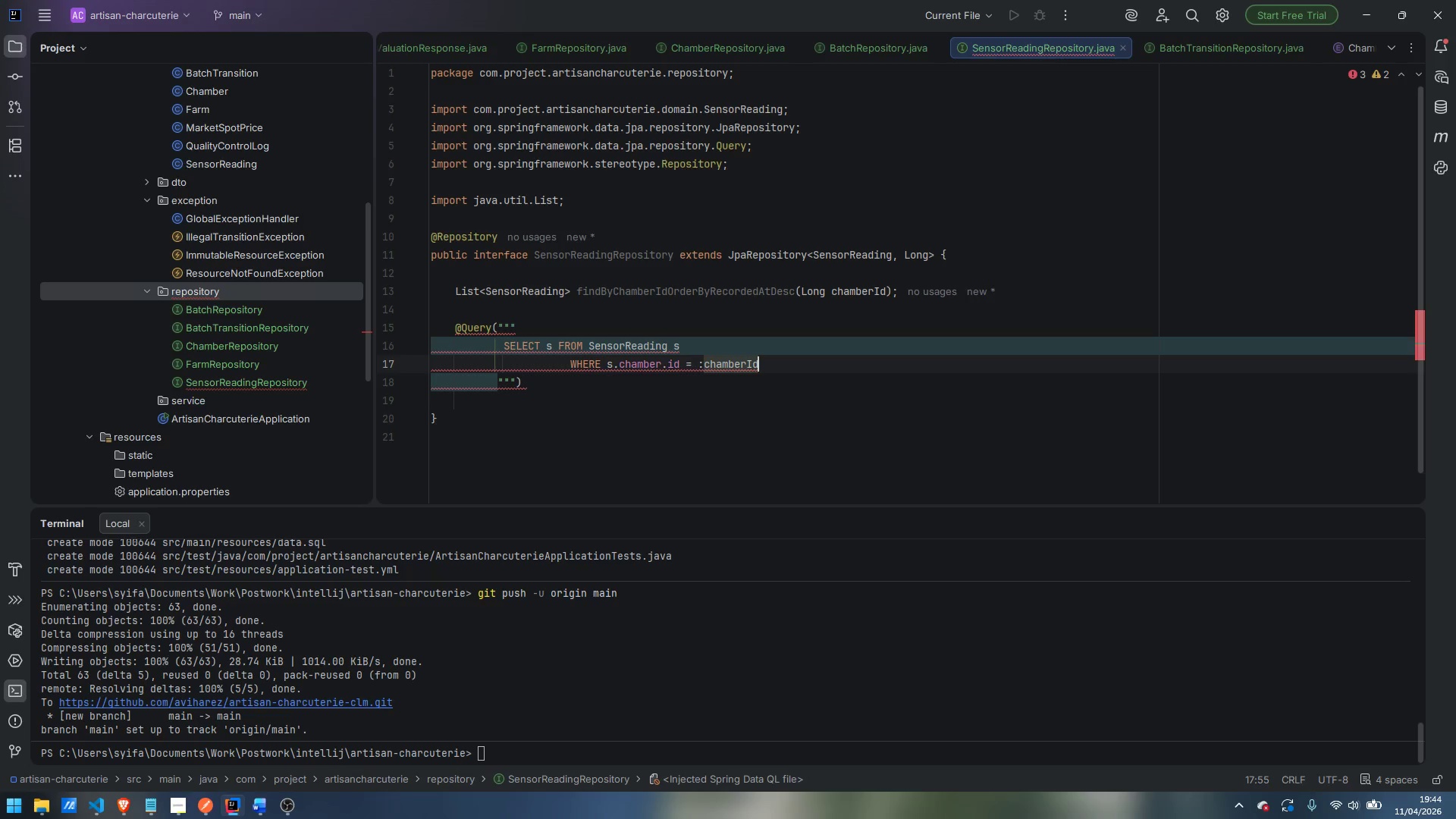 
key(Enter)
 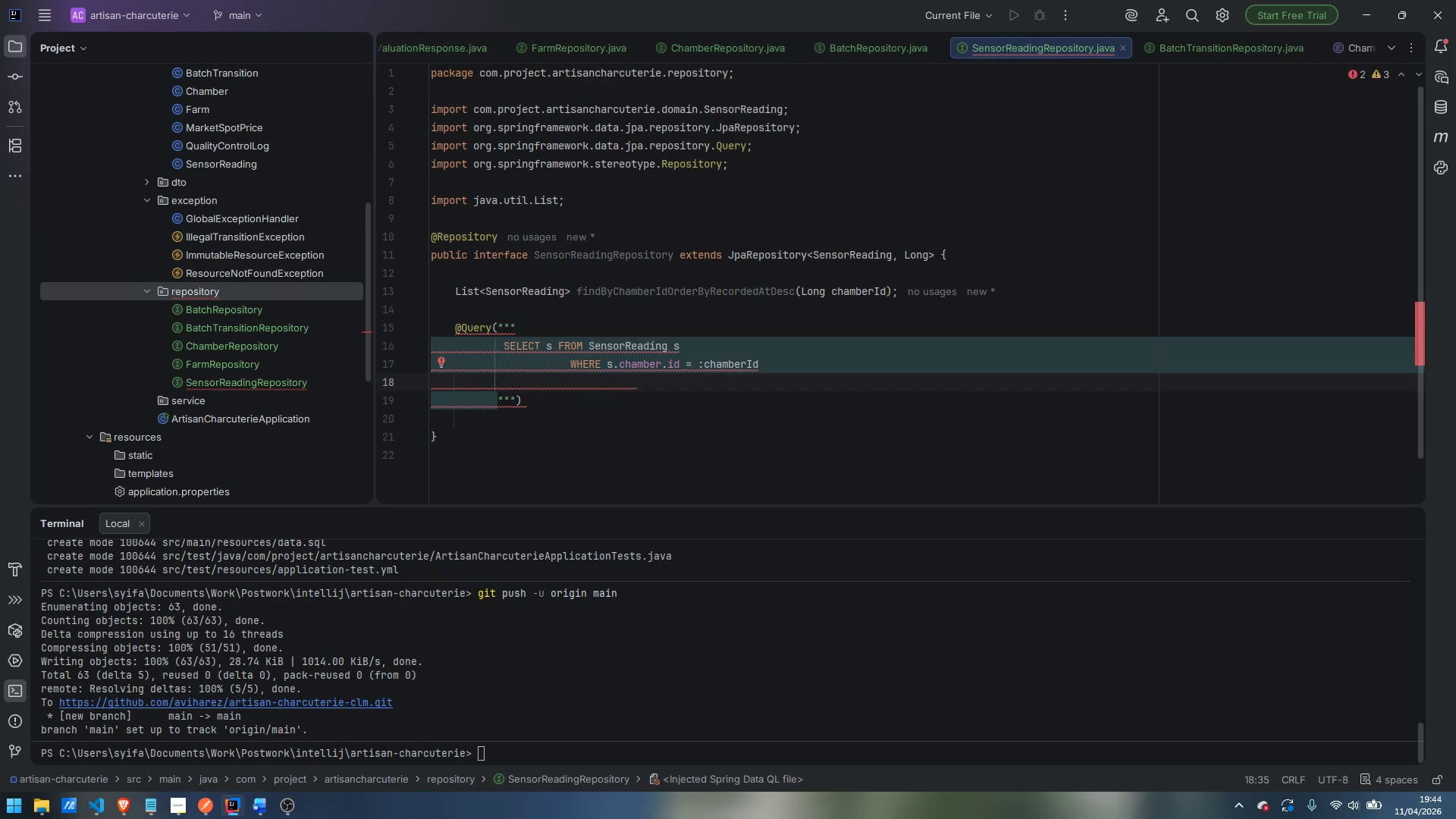 
type(AND s.recordedAt >= :from)
 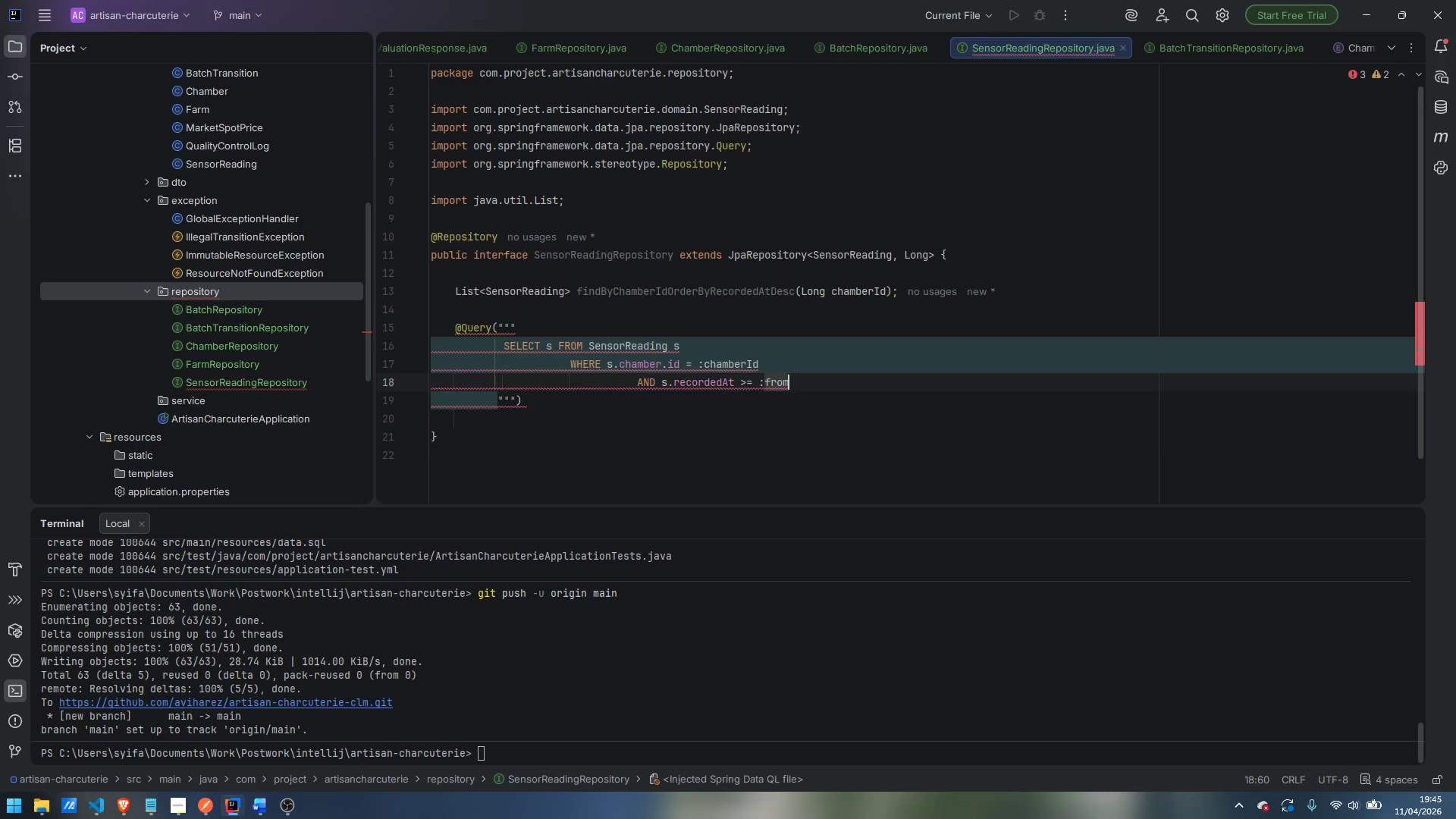 
 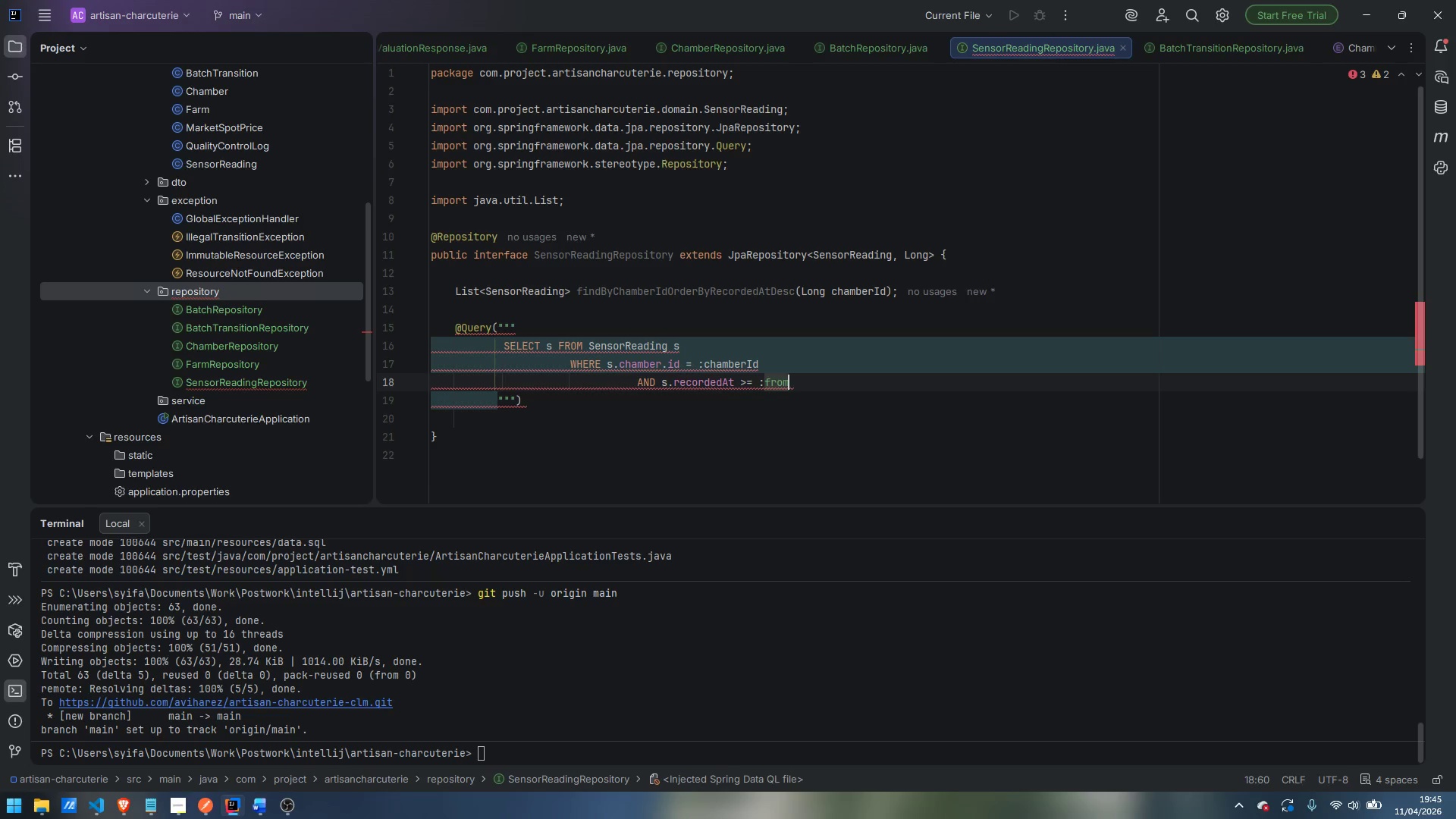 
key(Enter)
 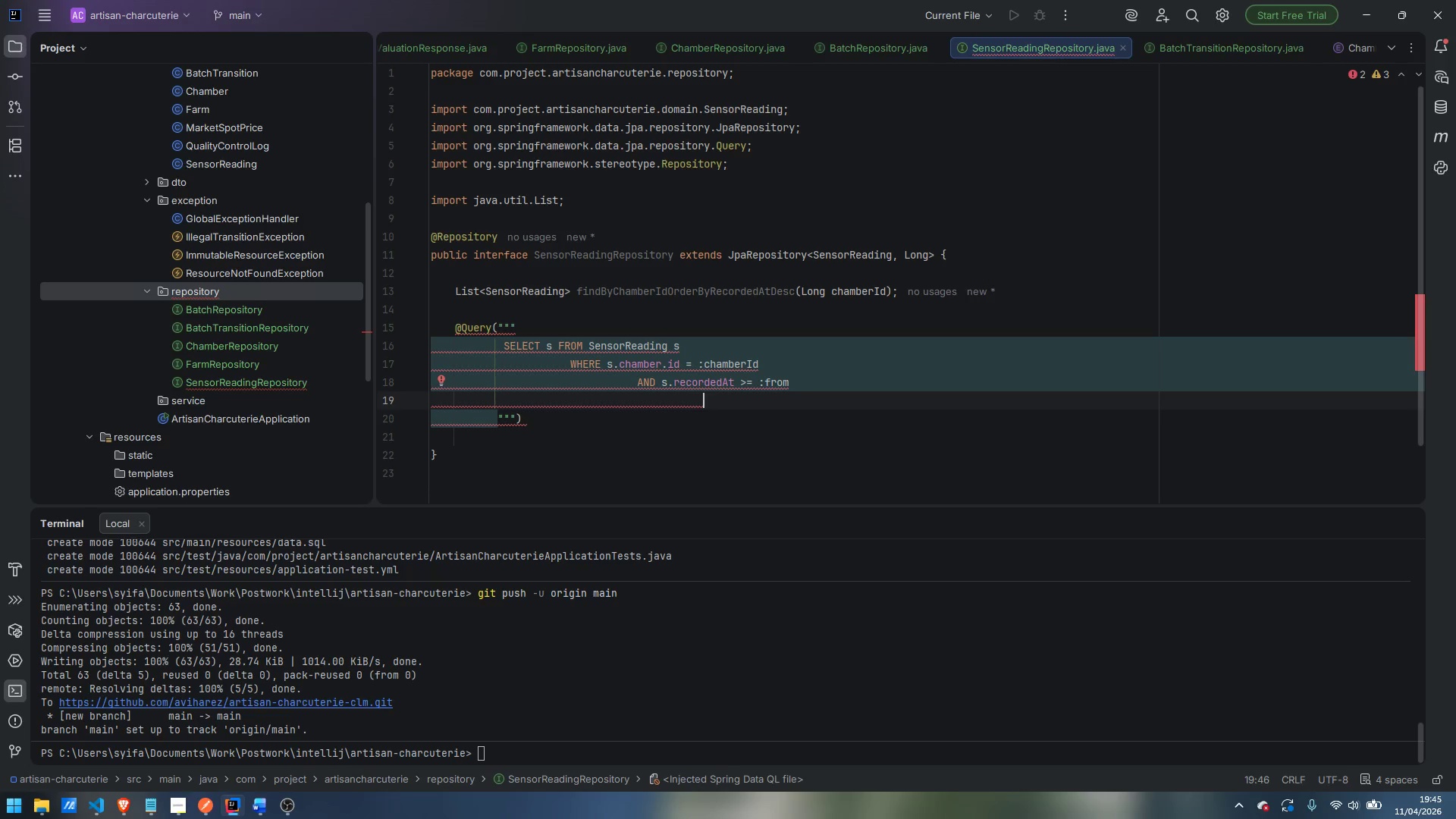 
type(ORDER BY s.recordrd)
key(Backspace)
key(Backspace)
type(ed)
key(Backspace)
type(dAt ASC)
 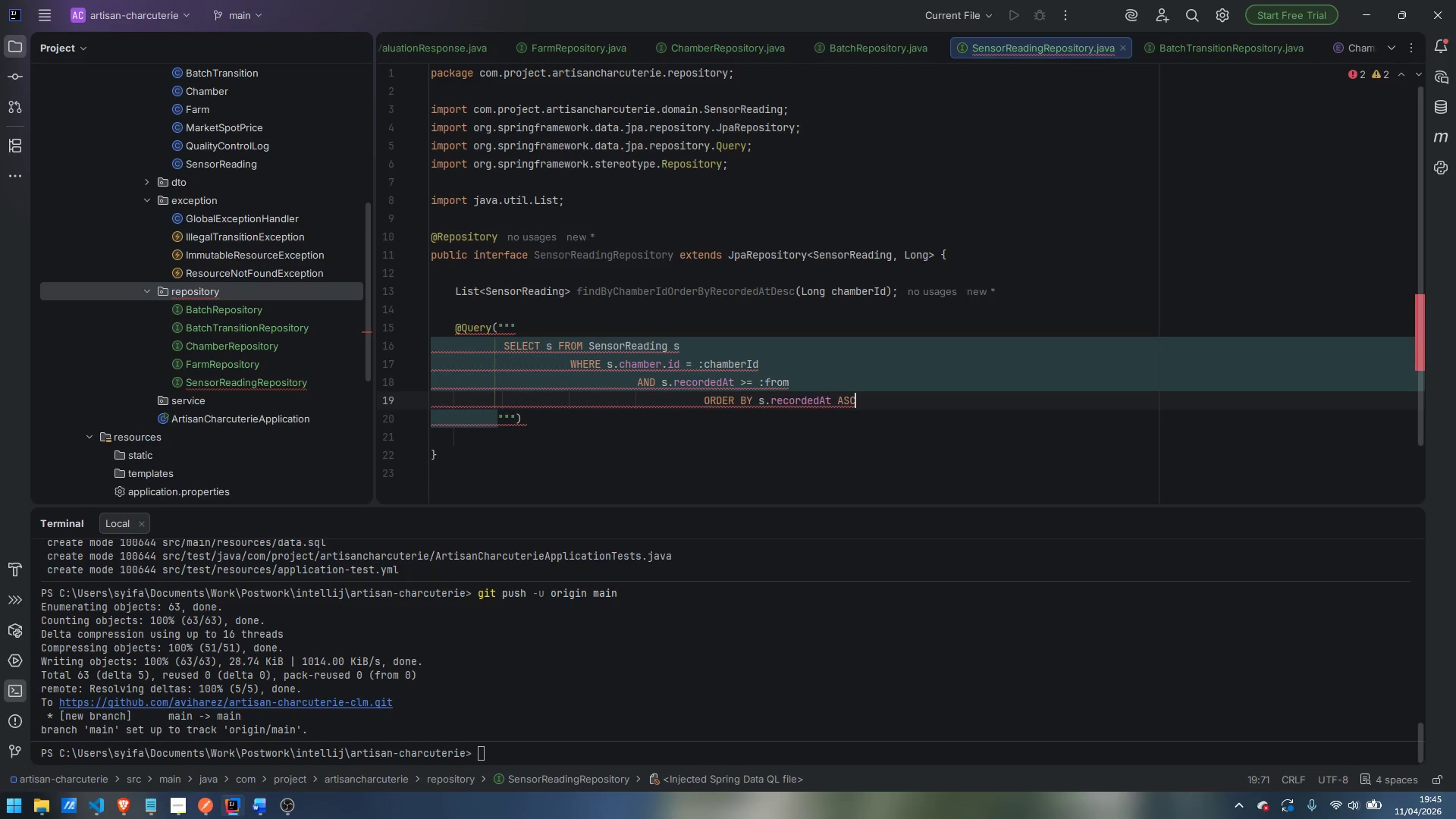 
key(ArrowDown)
 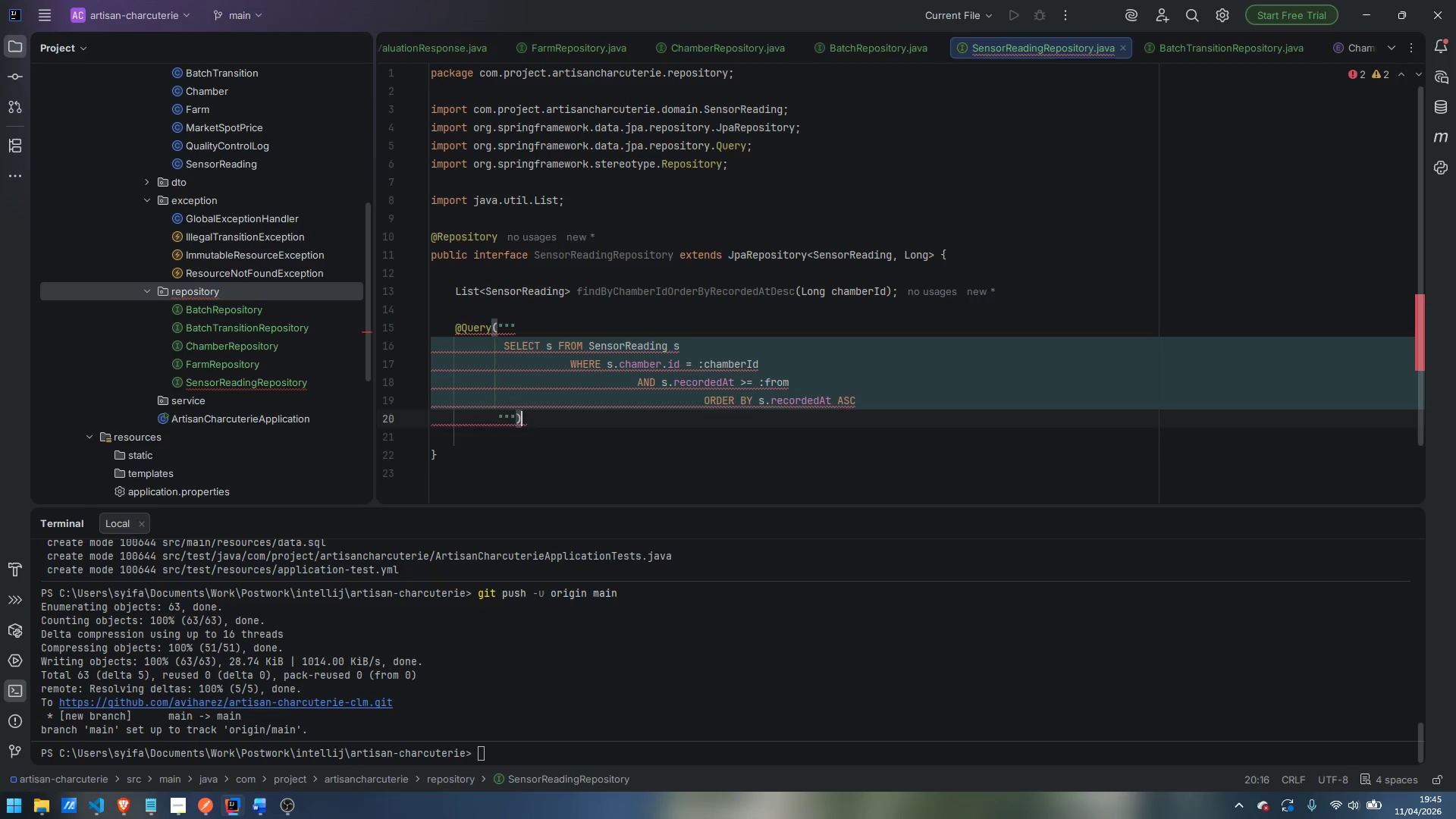 
key(ArrowDown)
 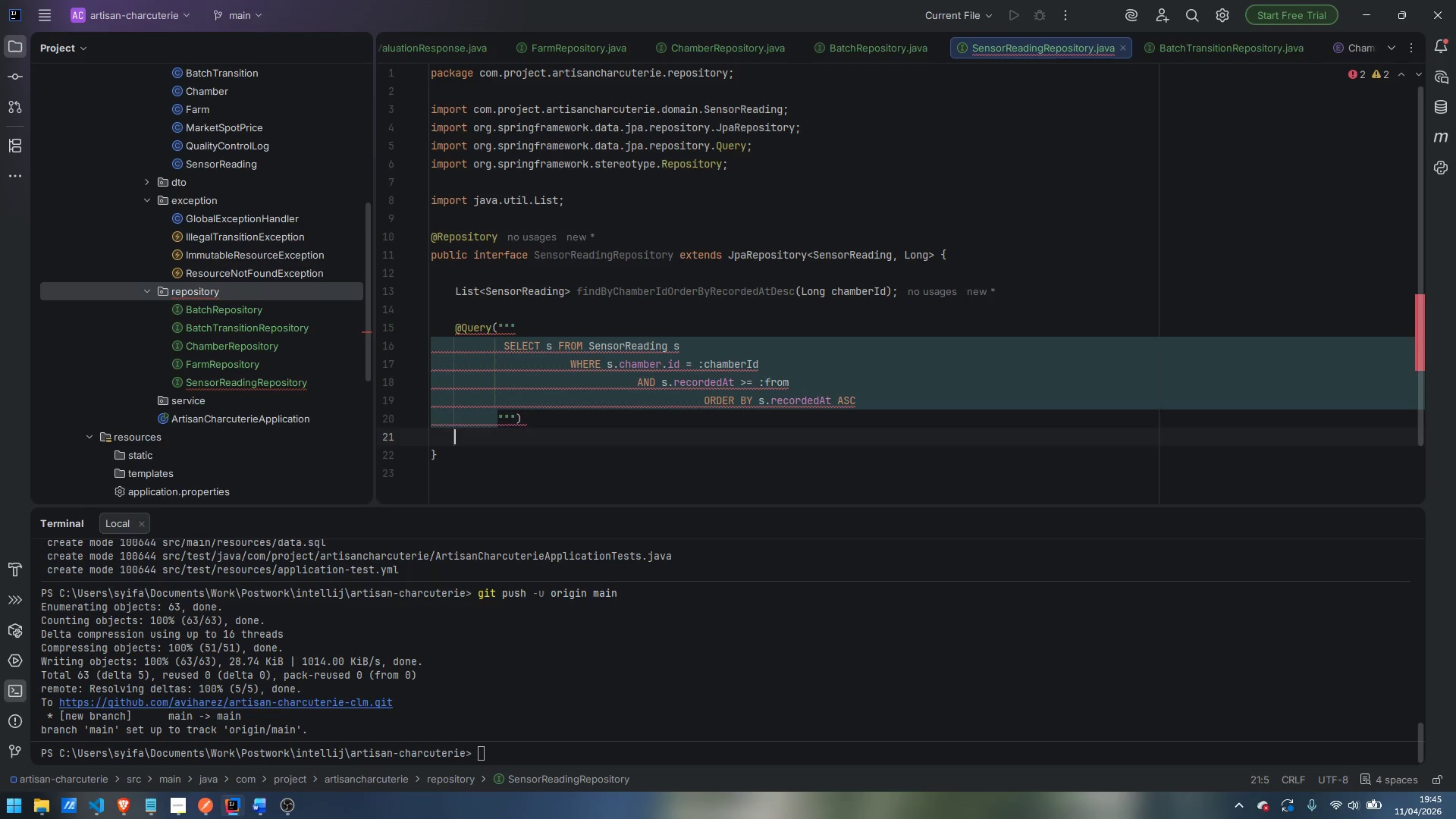 
key(ArrowUp)
 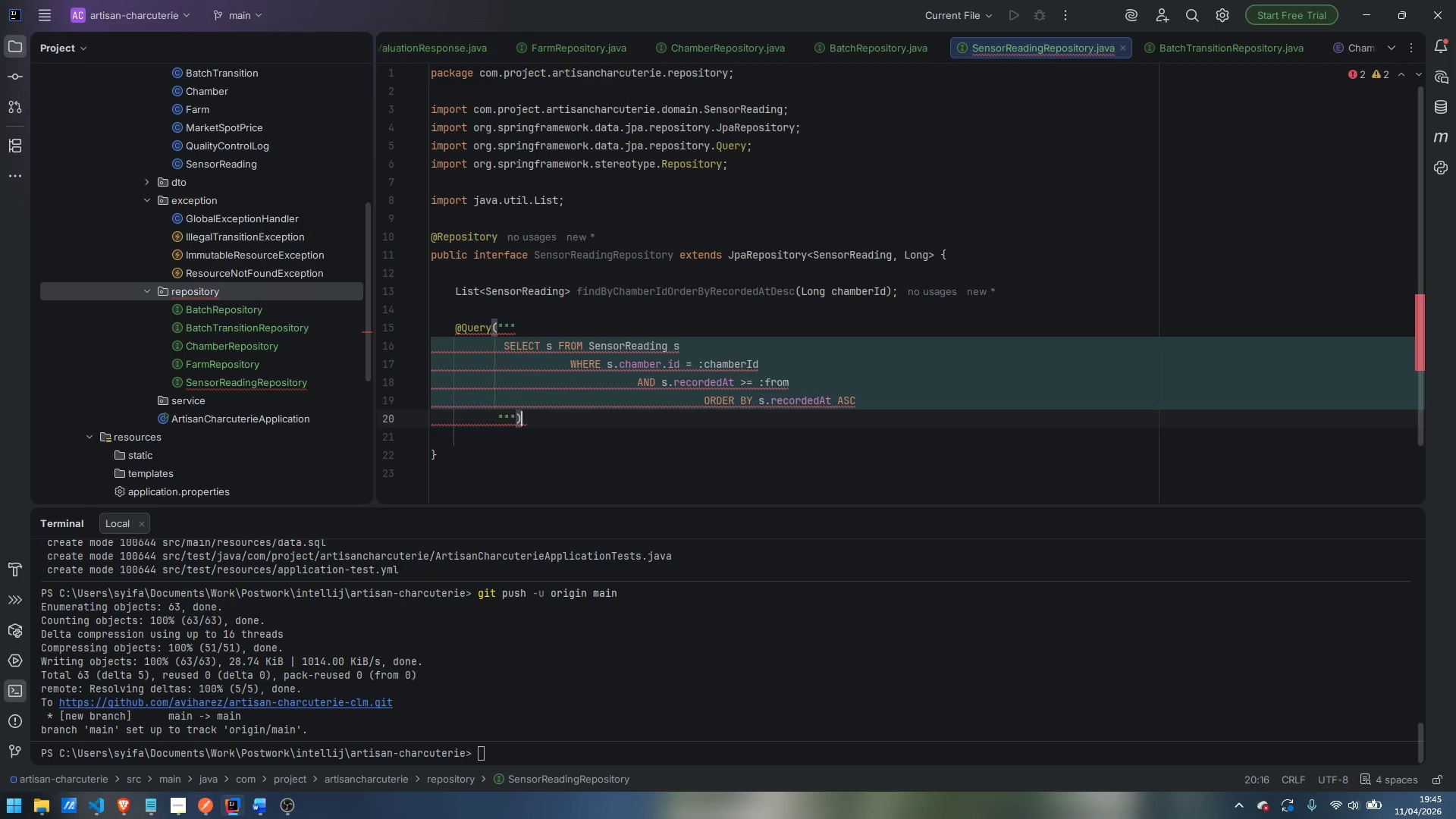 
key(Enter)
 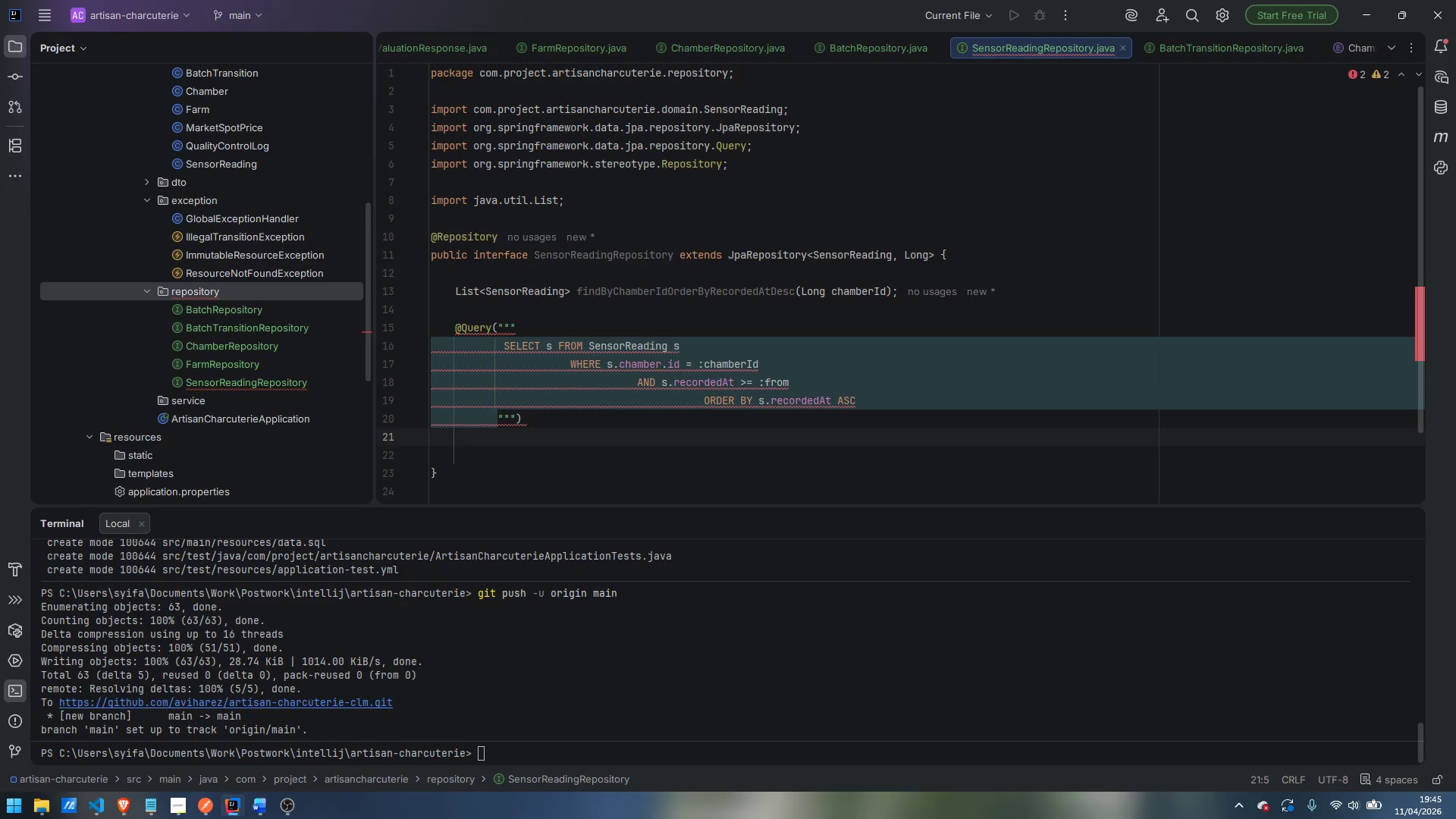 
type(List)
 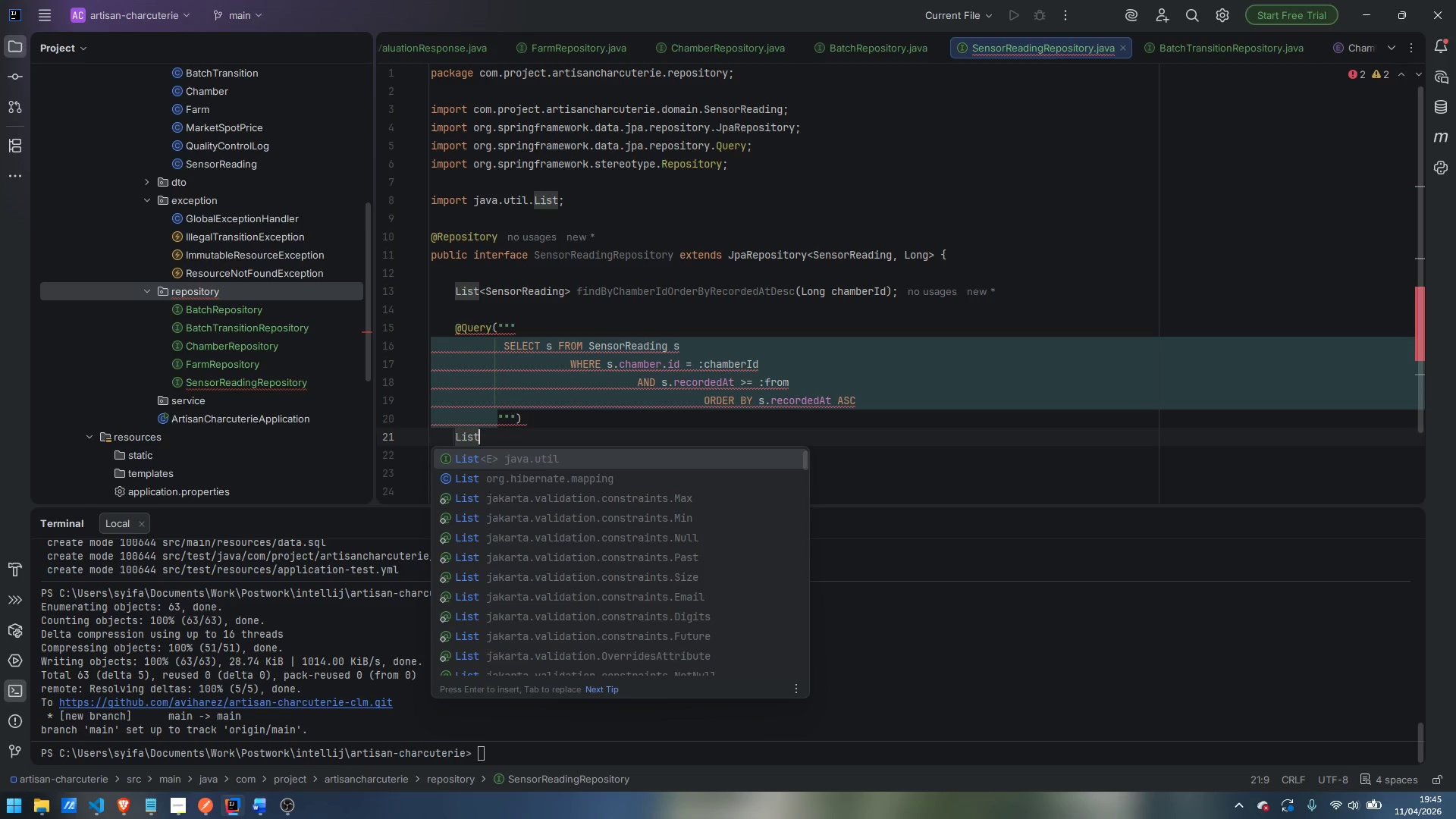 
hold_key(key=ShiftLeft, duration=0.39)
 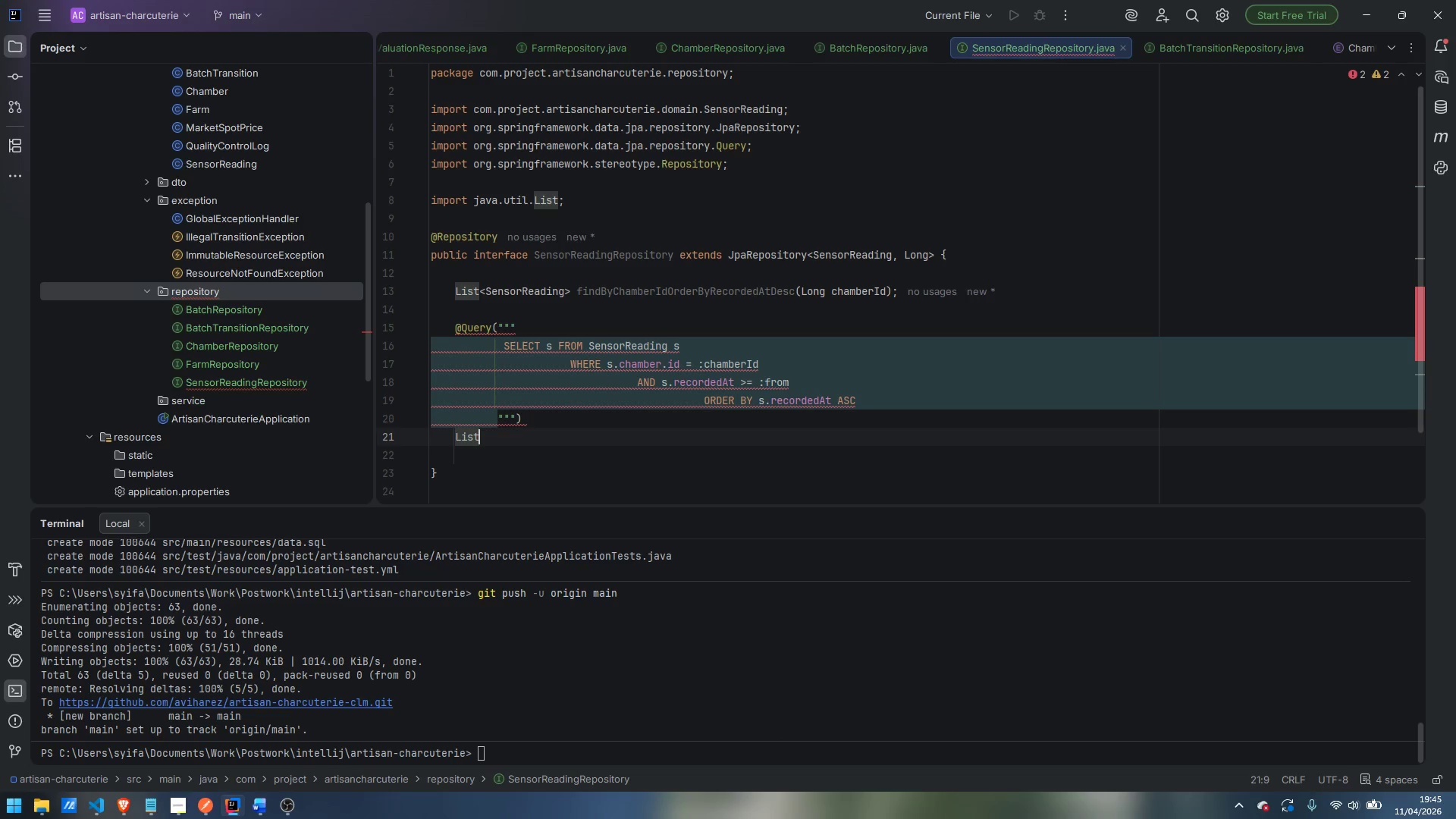 
key(Enter)
 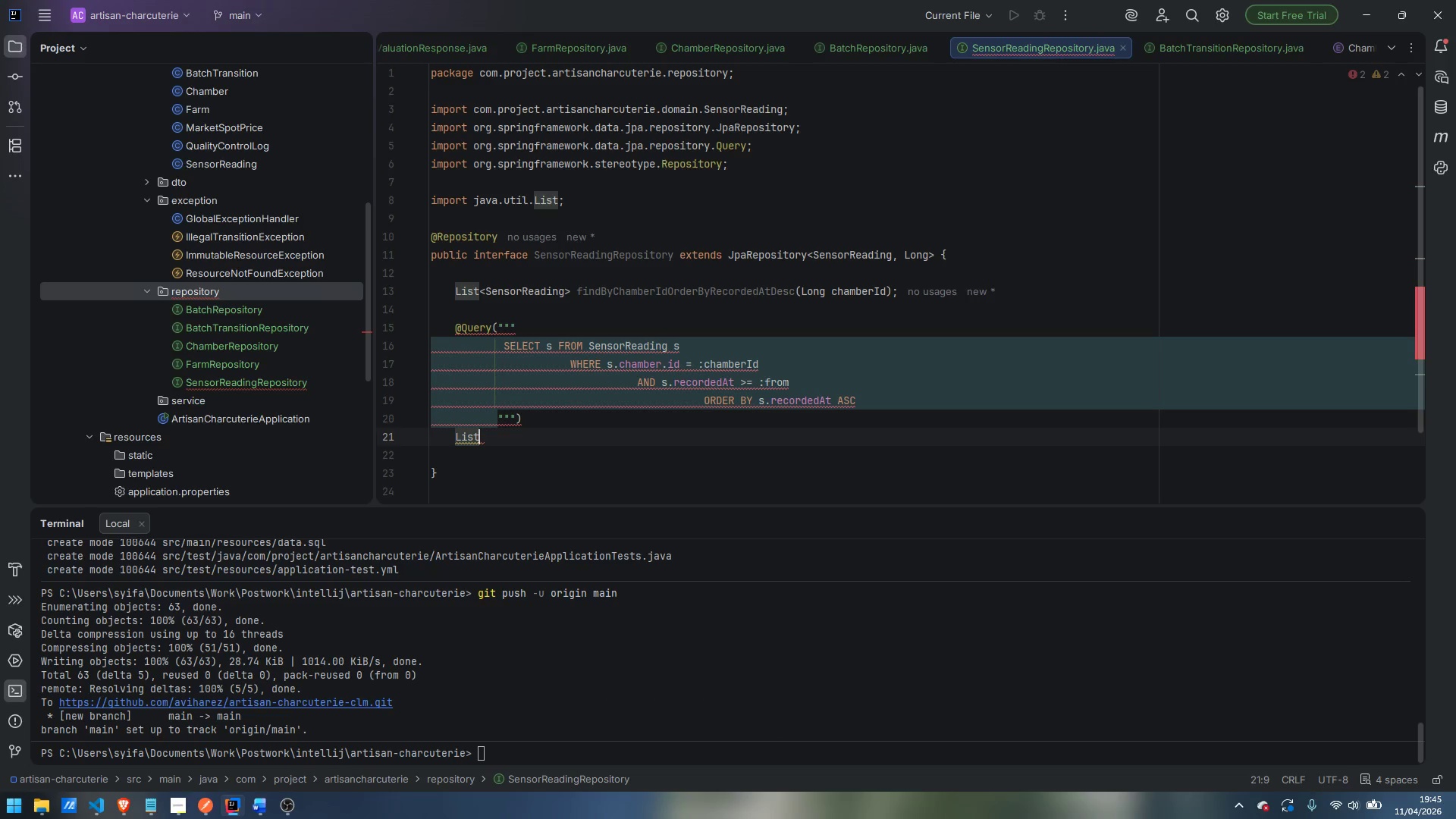 
type(<Sensr)
key(Backspace)
type(orReading)
 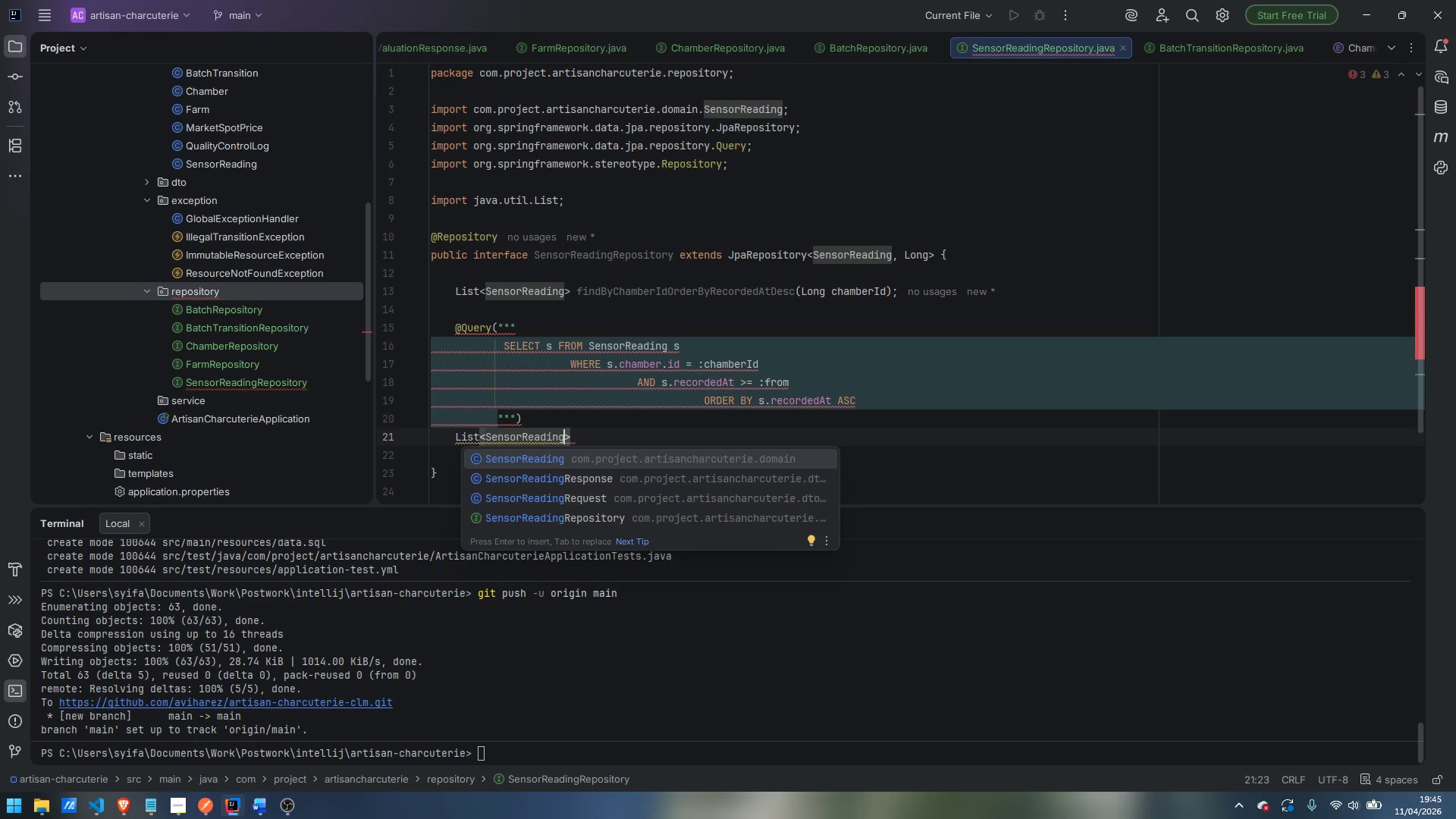 
key(Enter)
 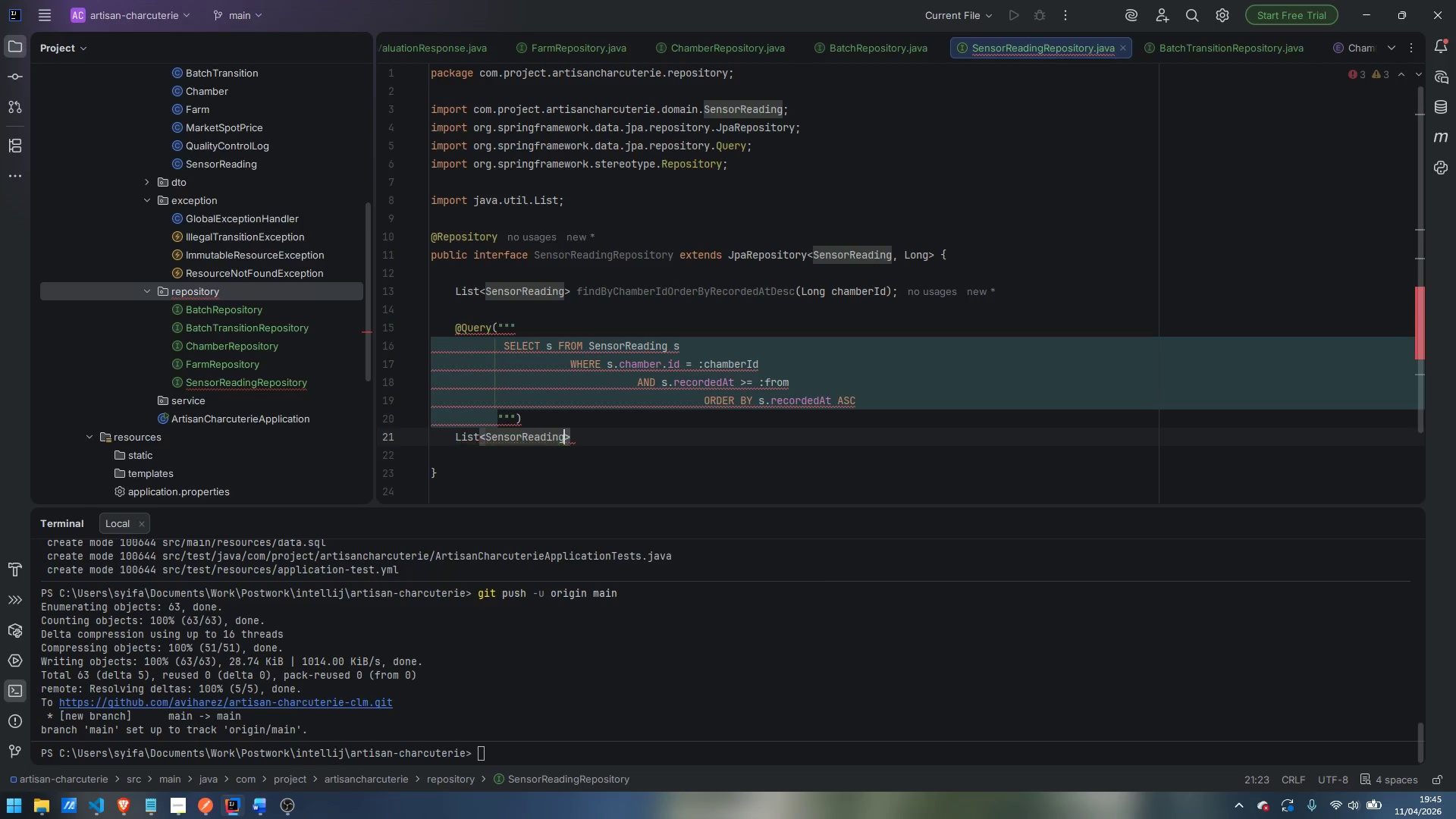 
key(ArrowRight)
 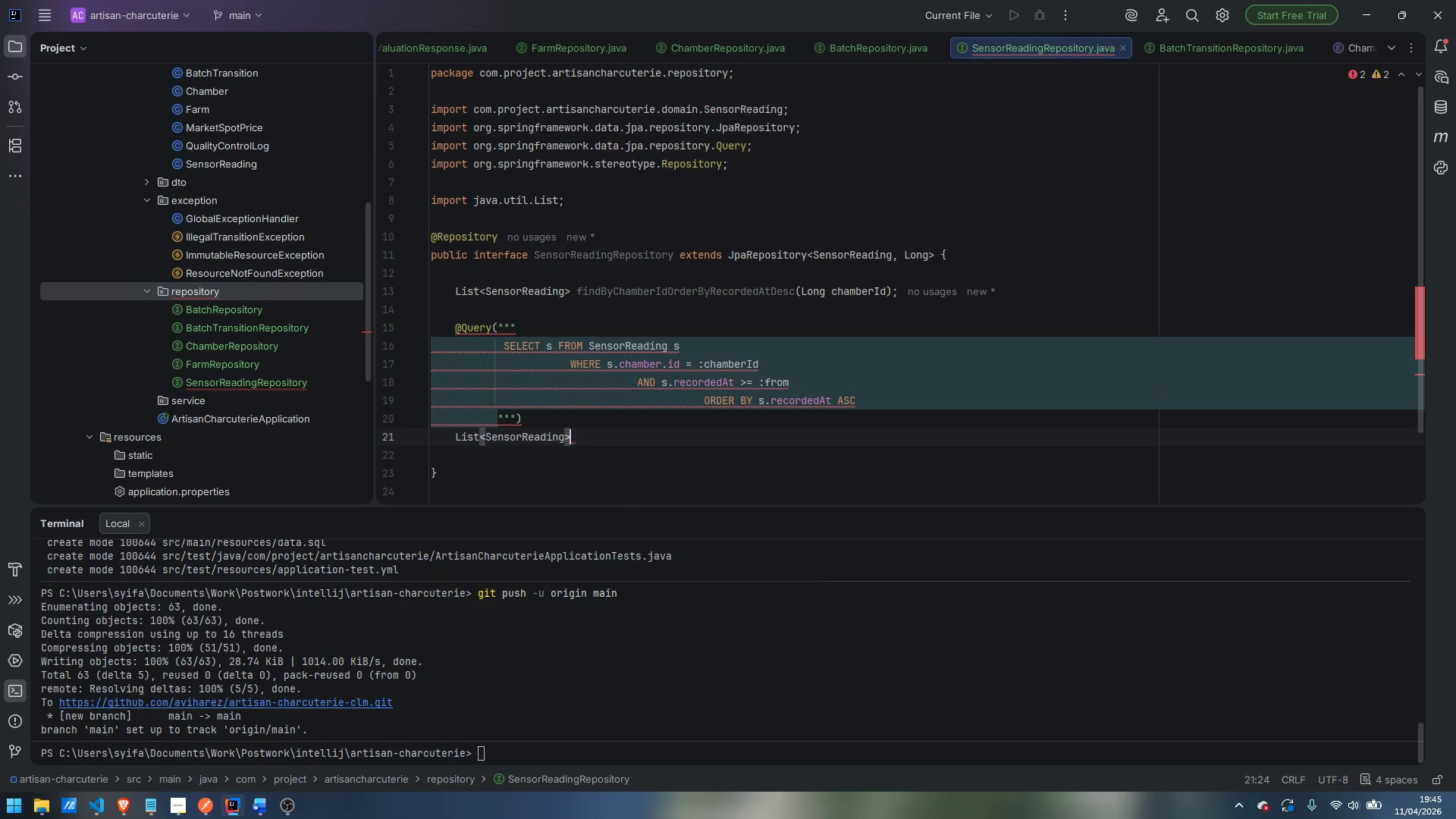 
type( findByChamberIdAnd )
key(Backspace)
type(RecordedAtAfterOrderByRecordr)
key(Backspace)
type(edAtAsc()
 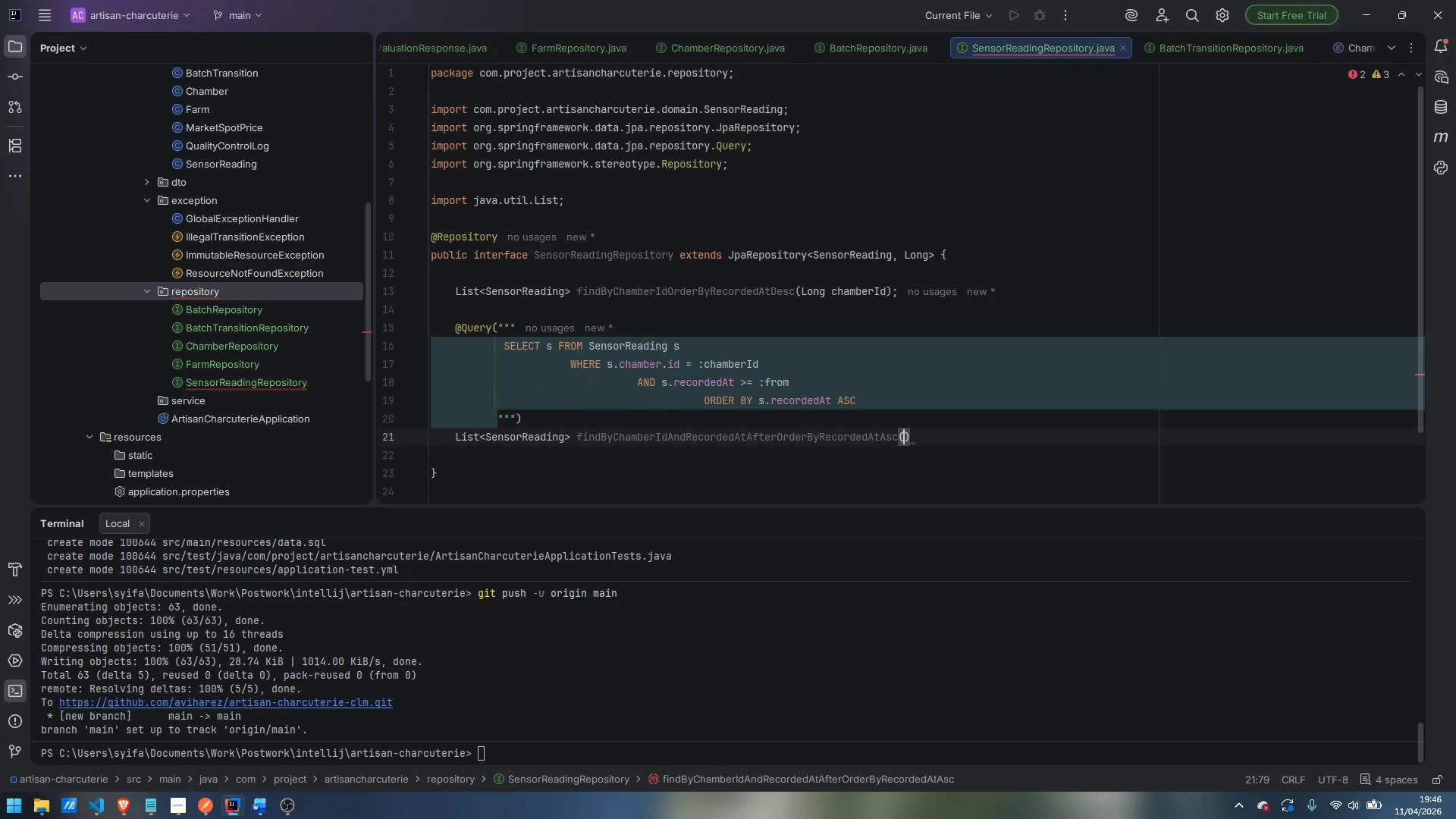 
key(Enter)
 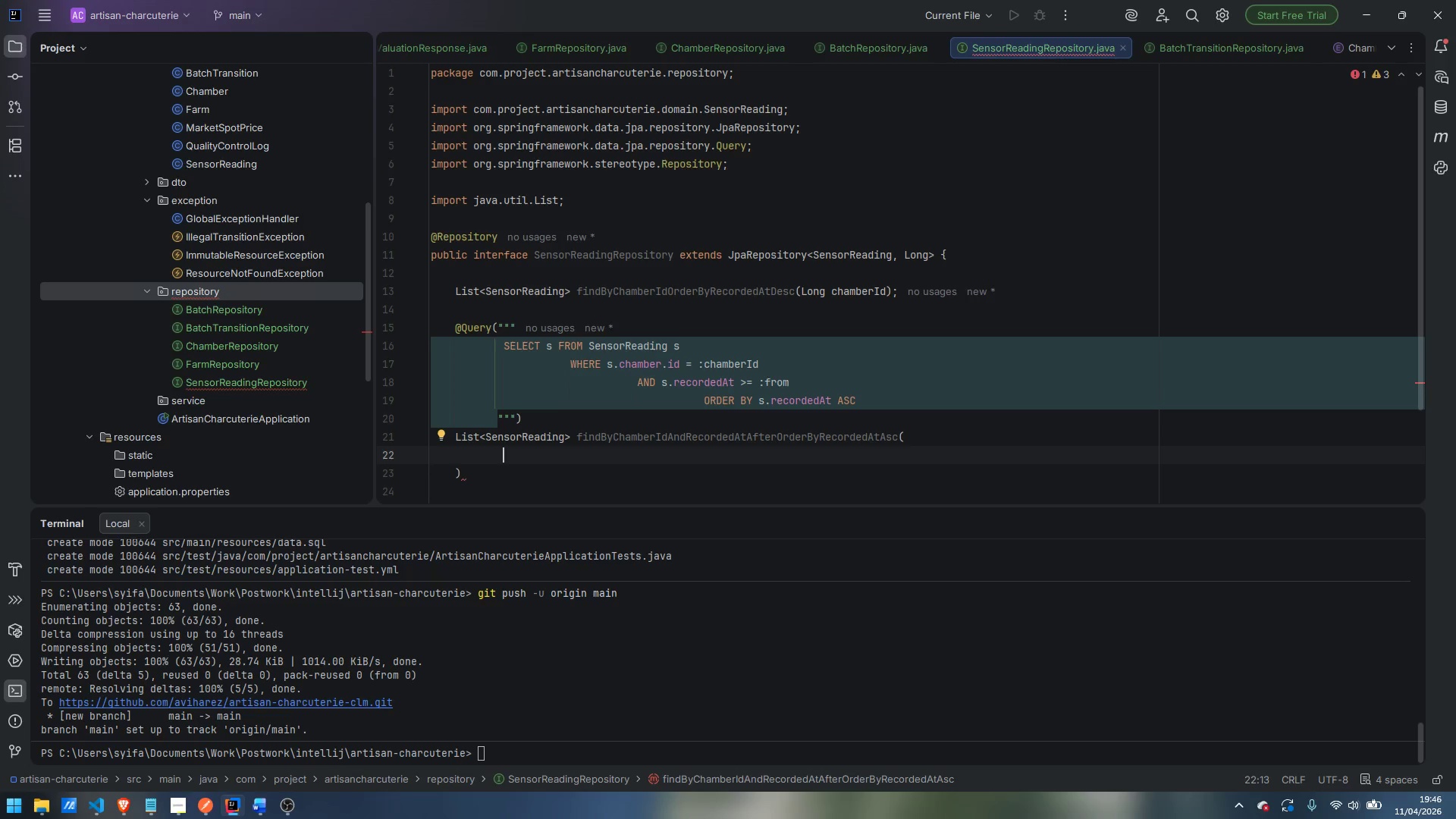 
wait(12.61)
 